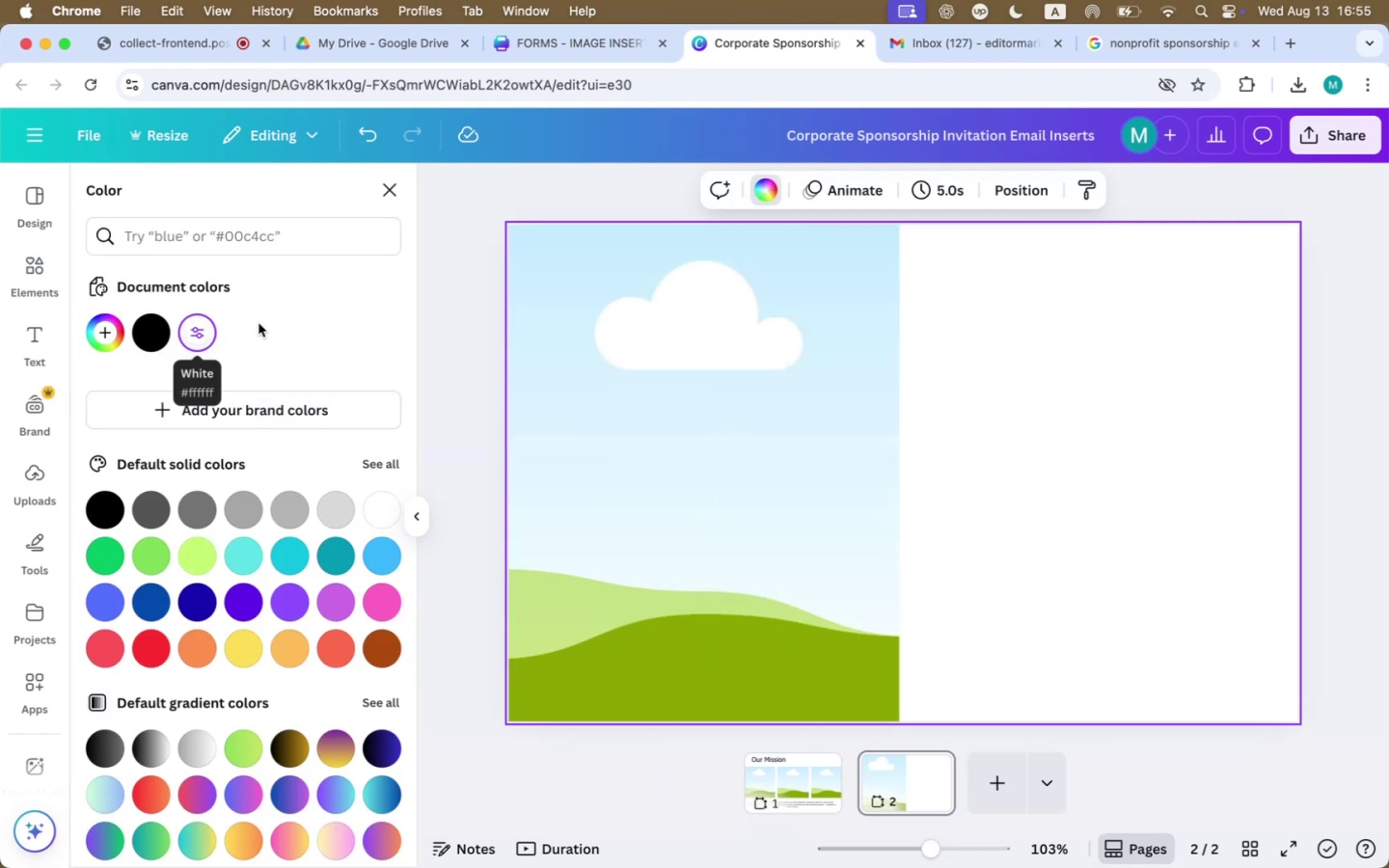 
left_click([998, 412])
 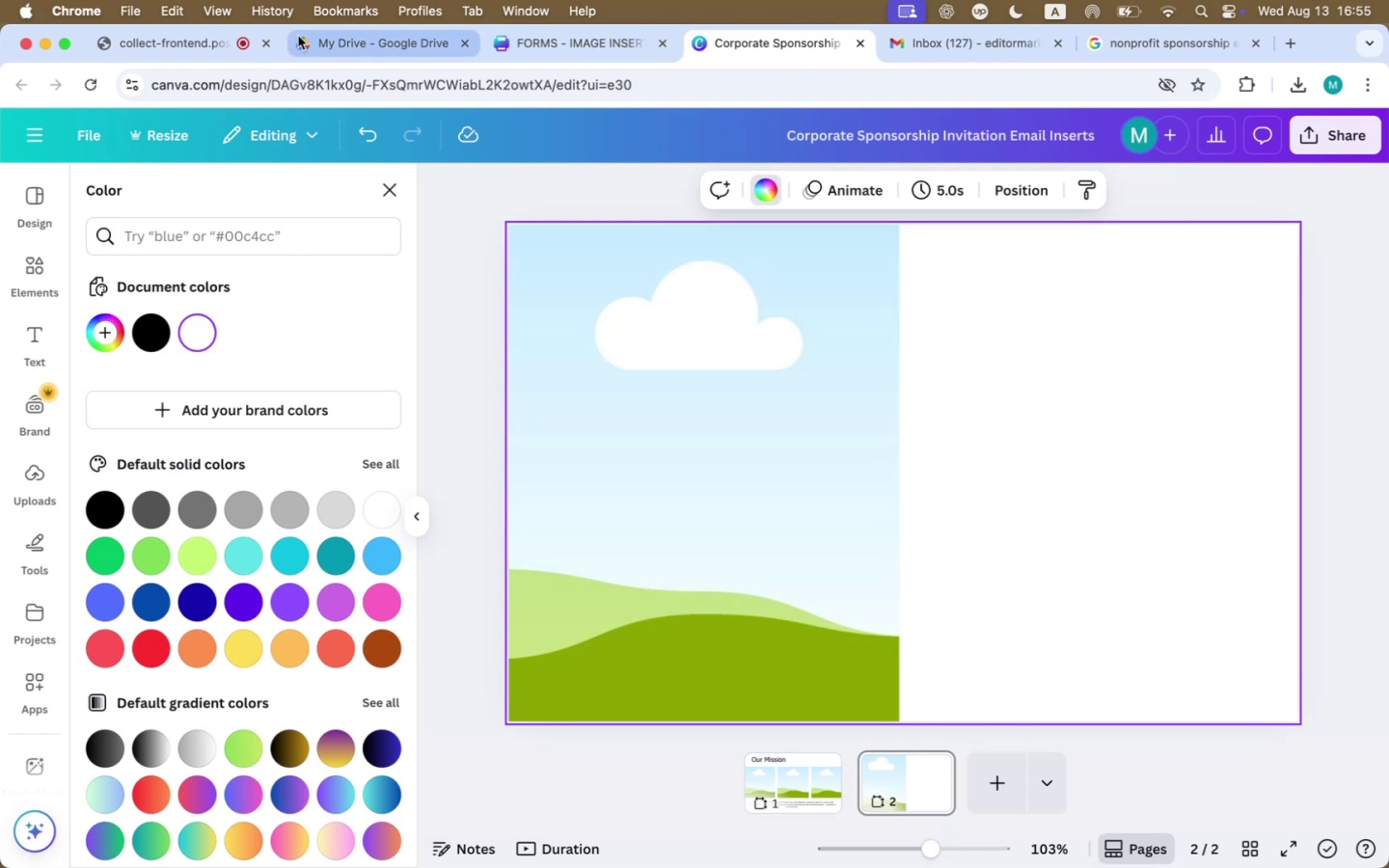 
left_click([955, 41])
 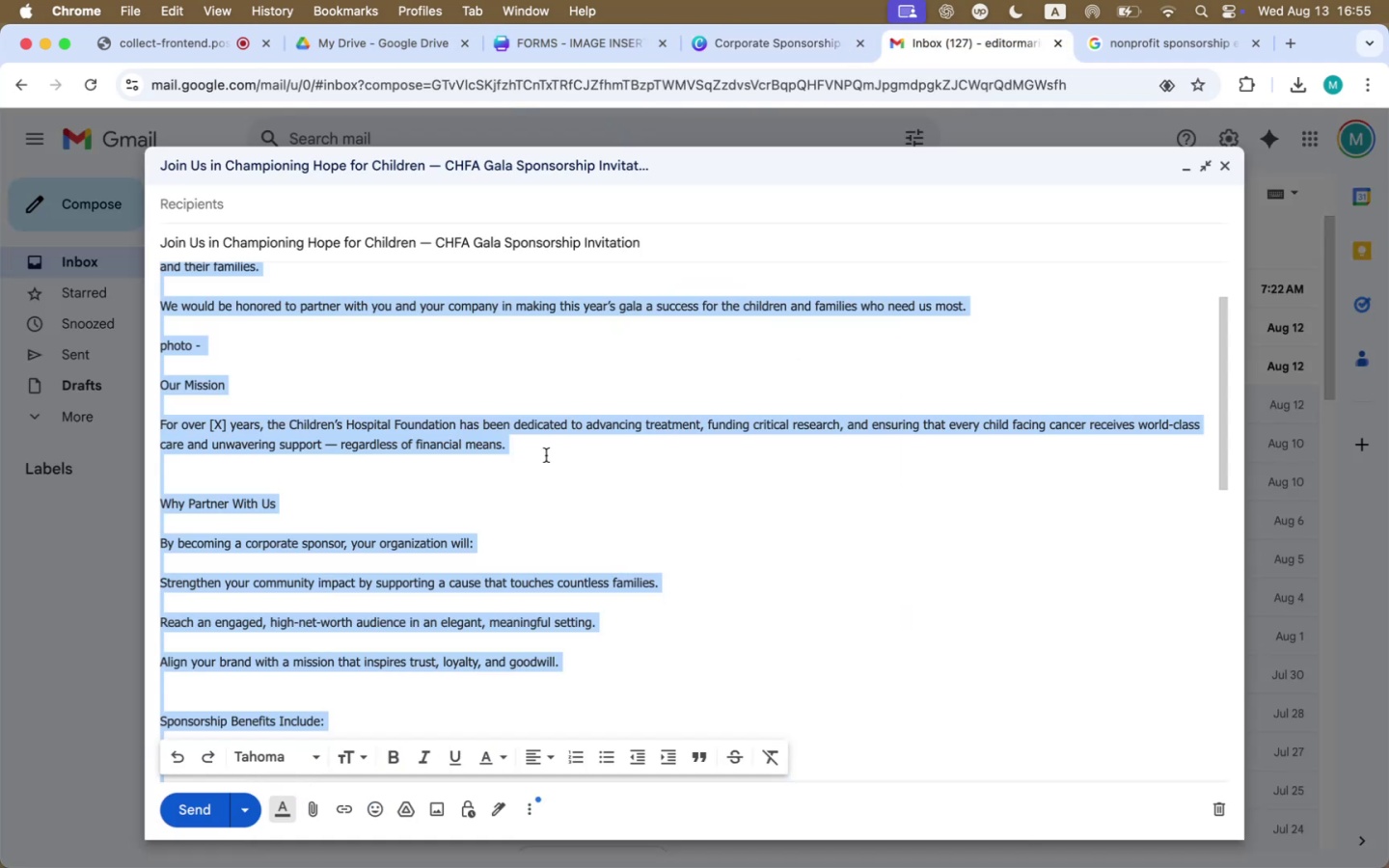 
left_click([516, 475])
 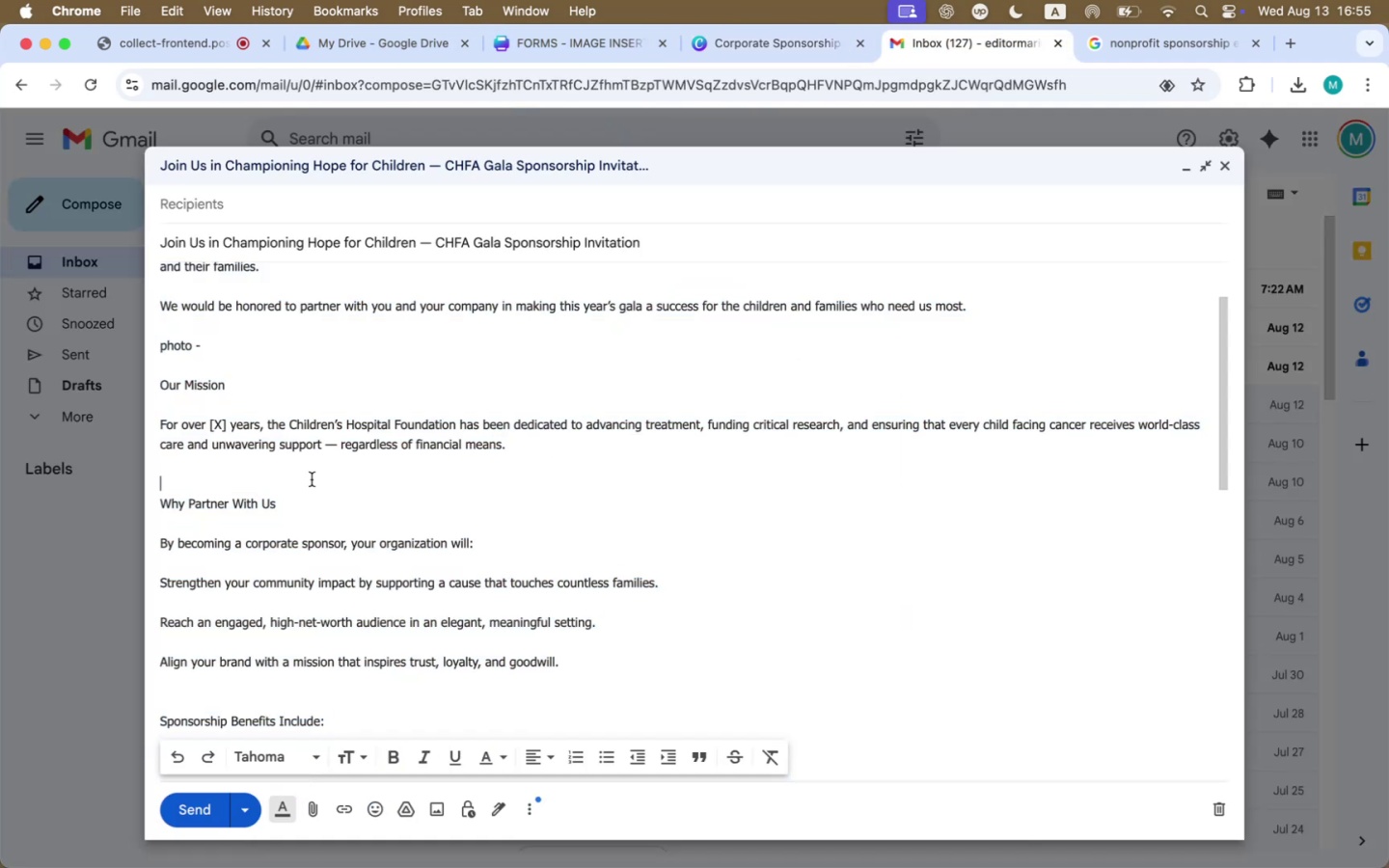 
scroll: coordinate [253, 489], scroll_direction: down, amount: 7.0
 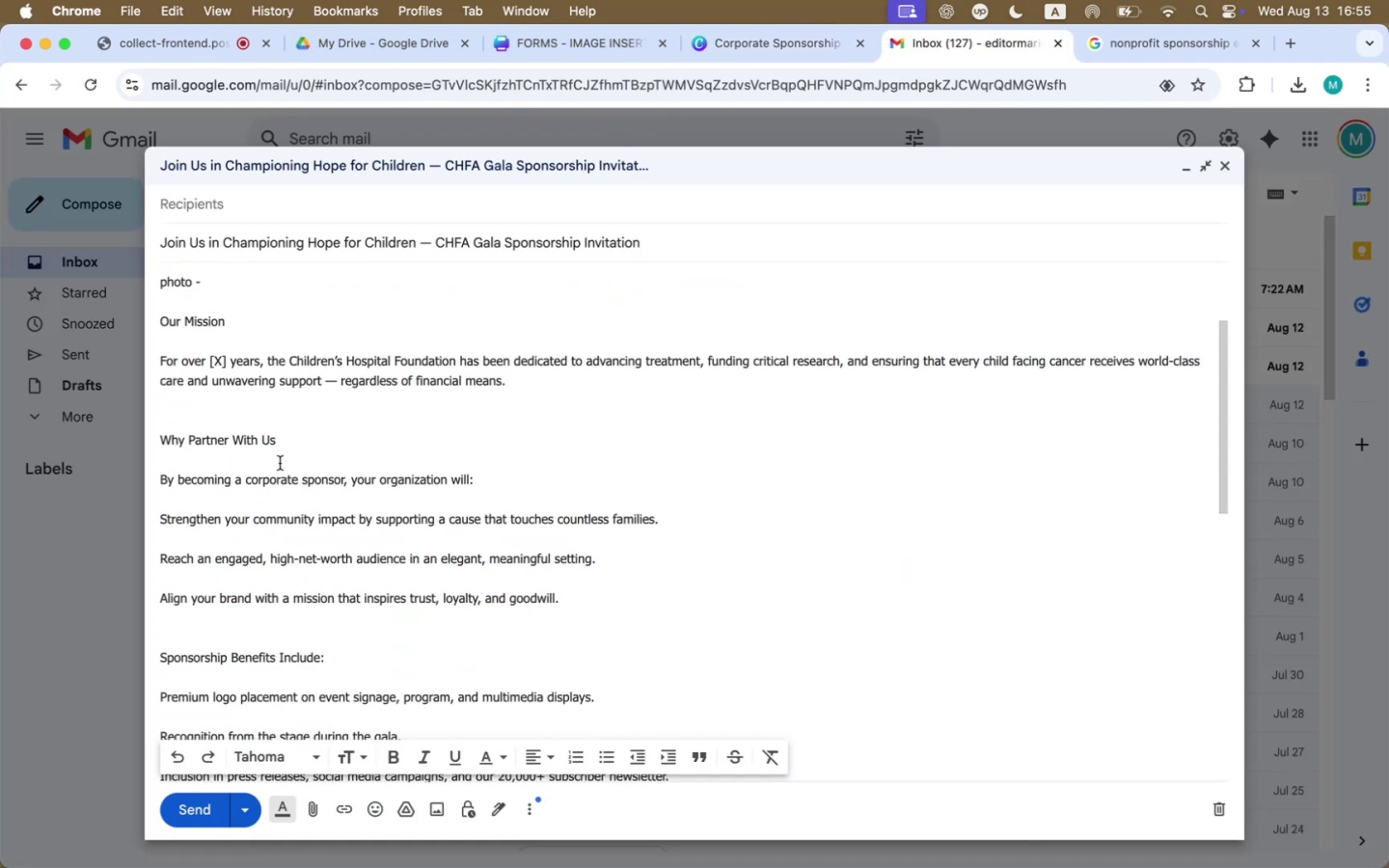 
left_click_drag(start_coordinate=[294, 442], to_coordinate=[139, 445])
 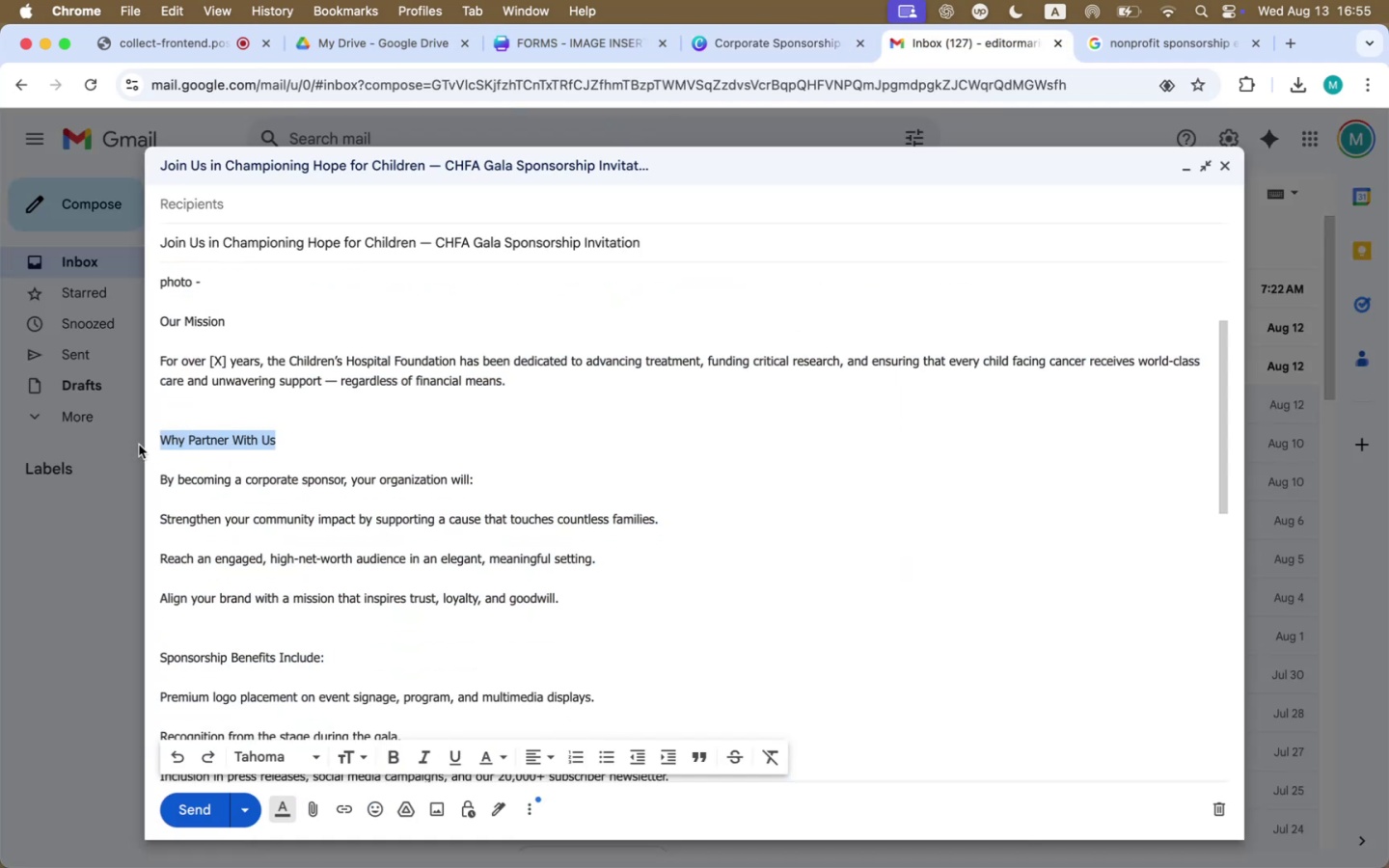 
key(Meta+CommandLeft)
 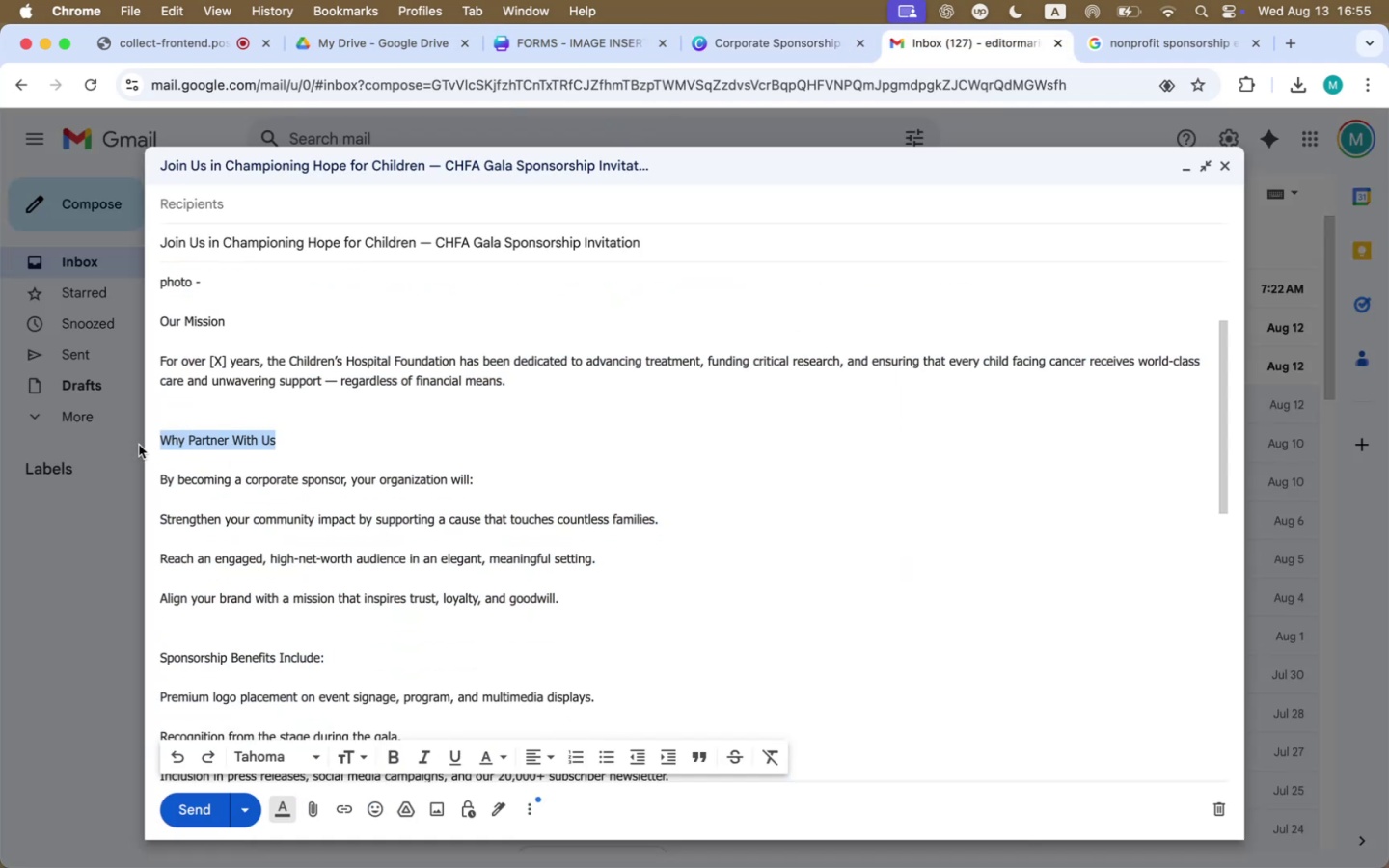 
key(Meta+C)
 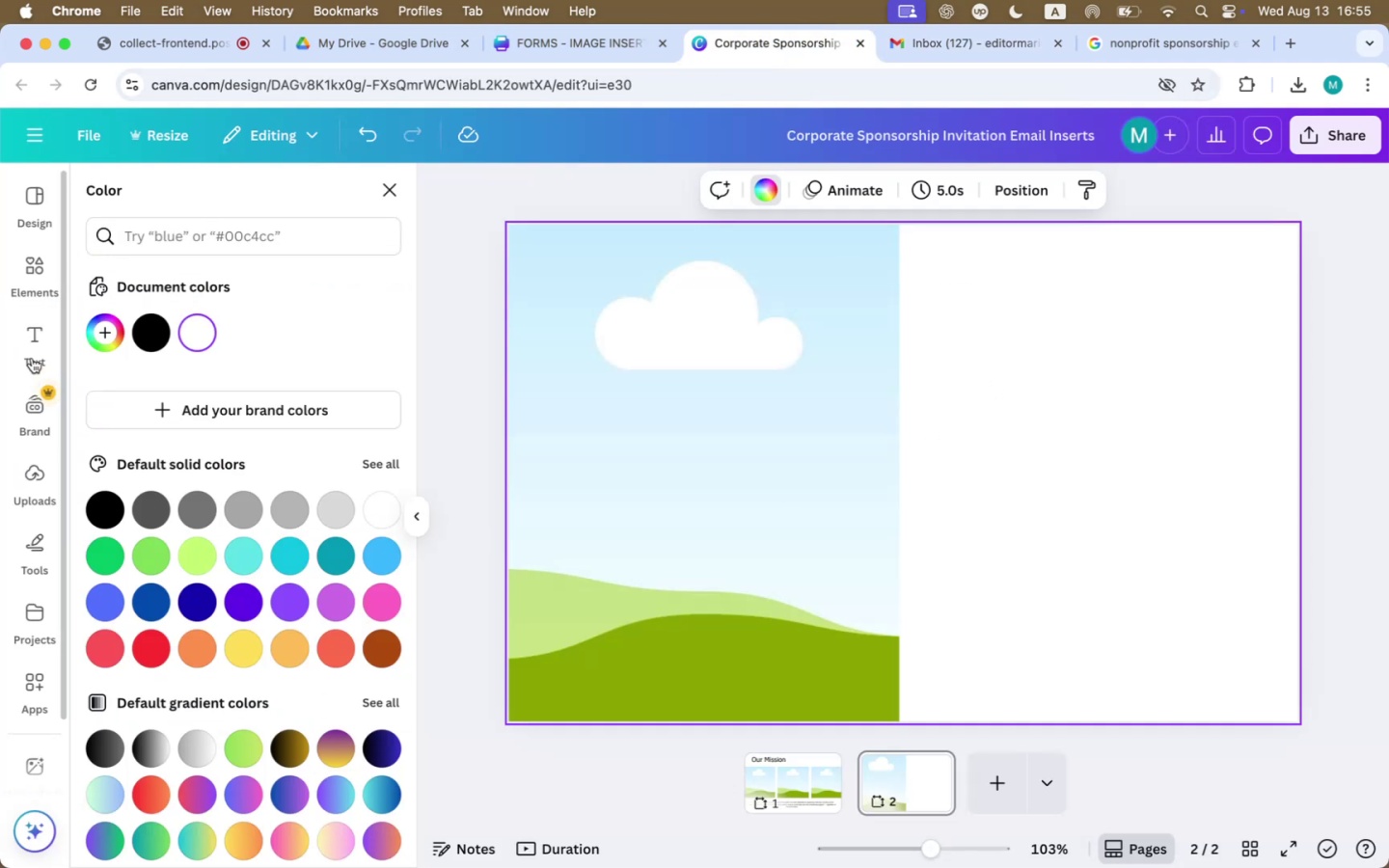 
left_click_drag(start_coordinate=[200, 454], to_coordinate=[205, 454])
 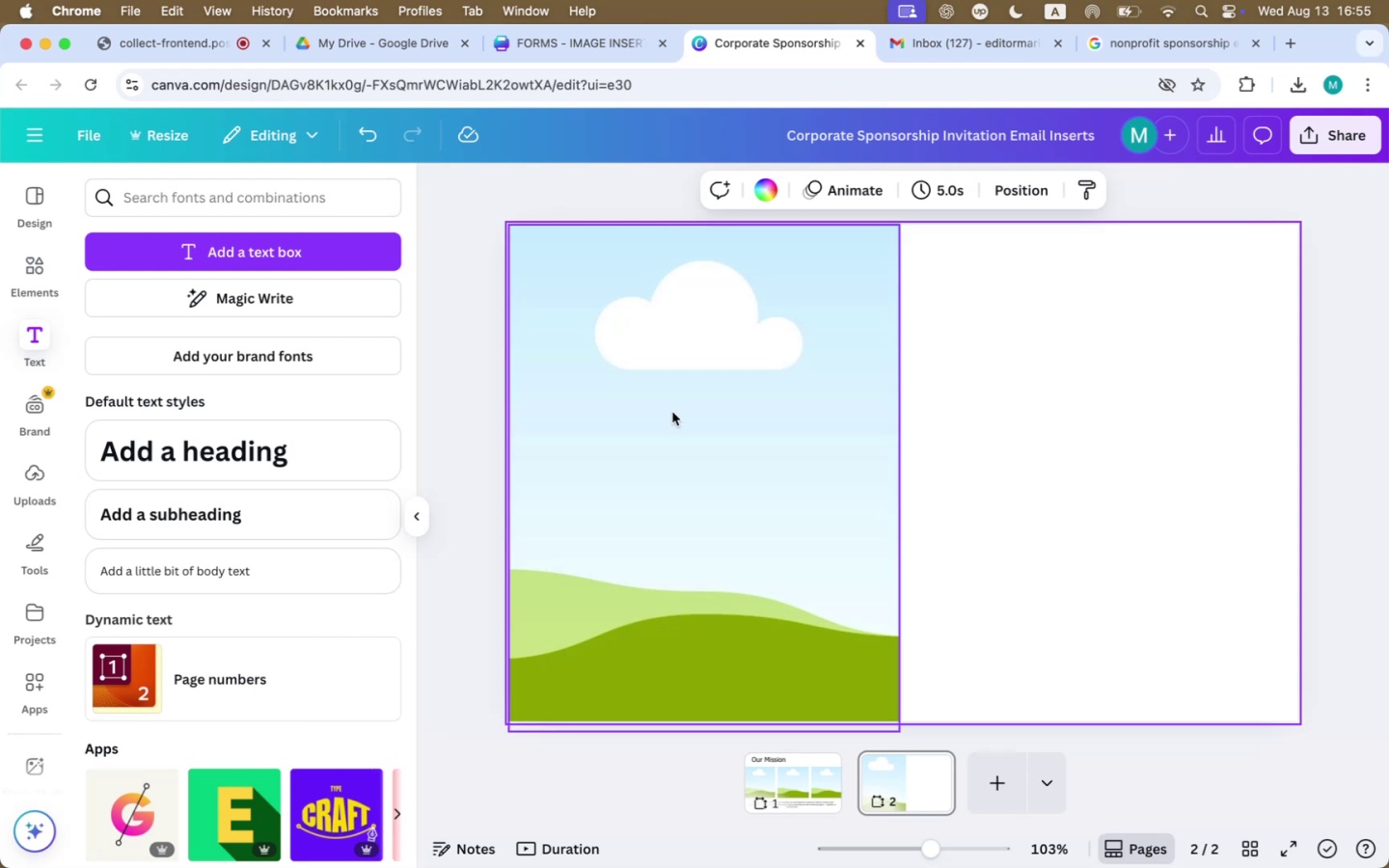 
left_click([337, 465])
 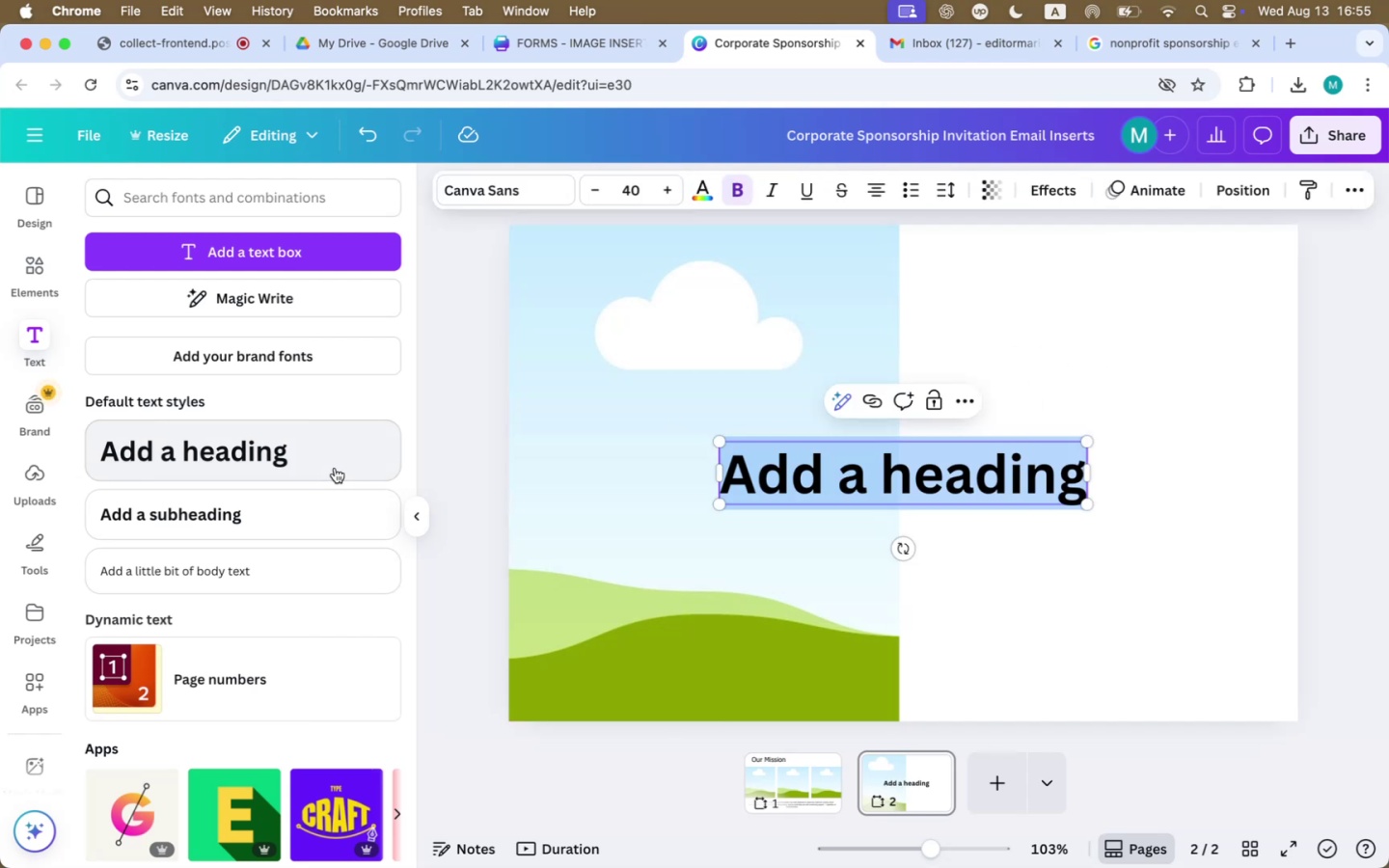 
key(Meta+CommandLeft)
 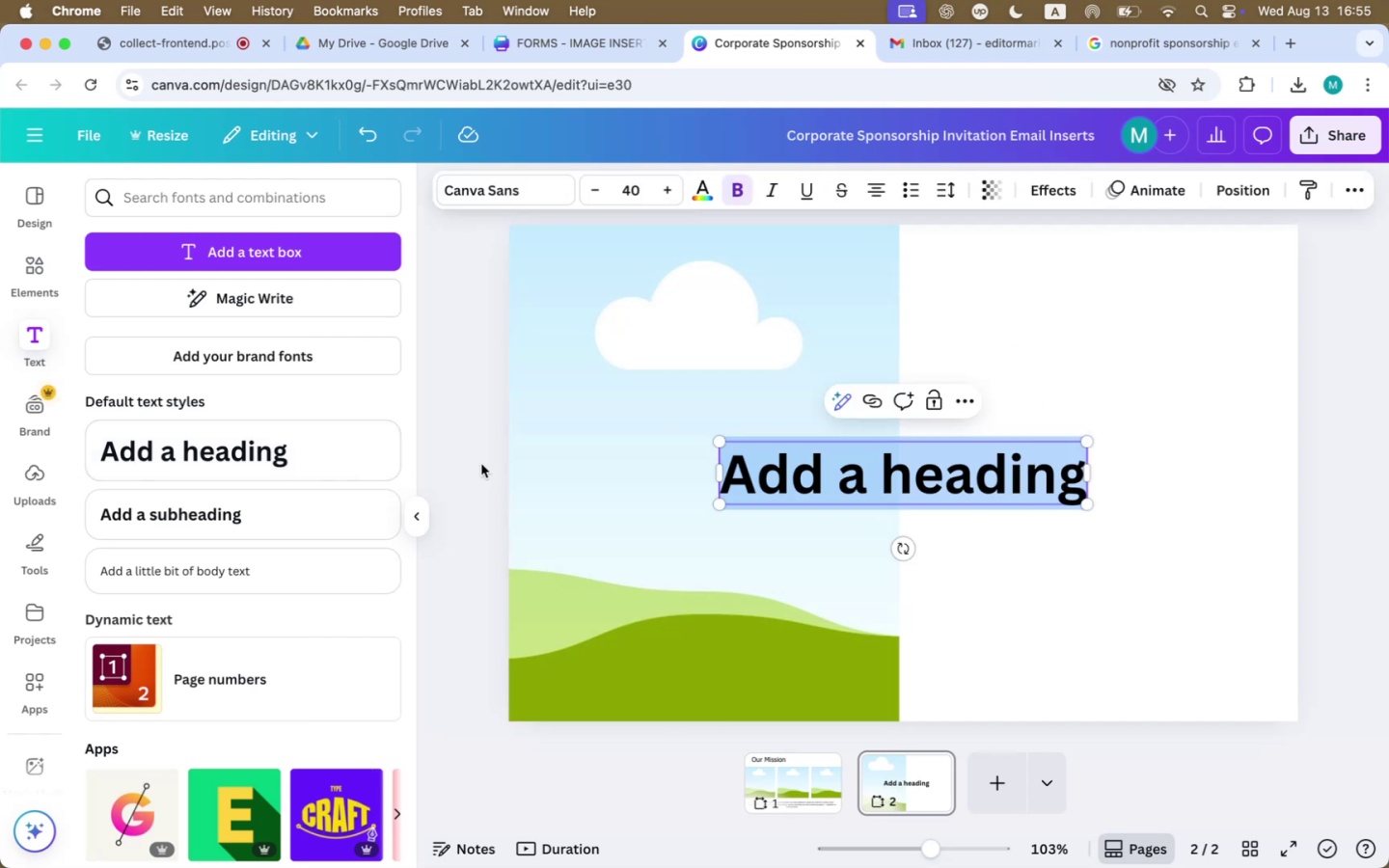 
key(Meta+V)
 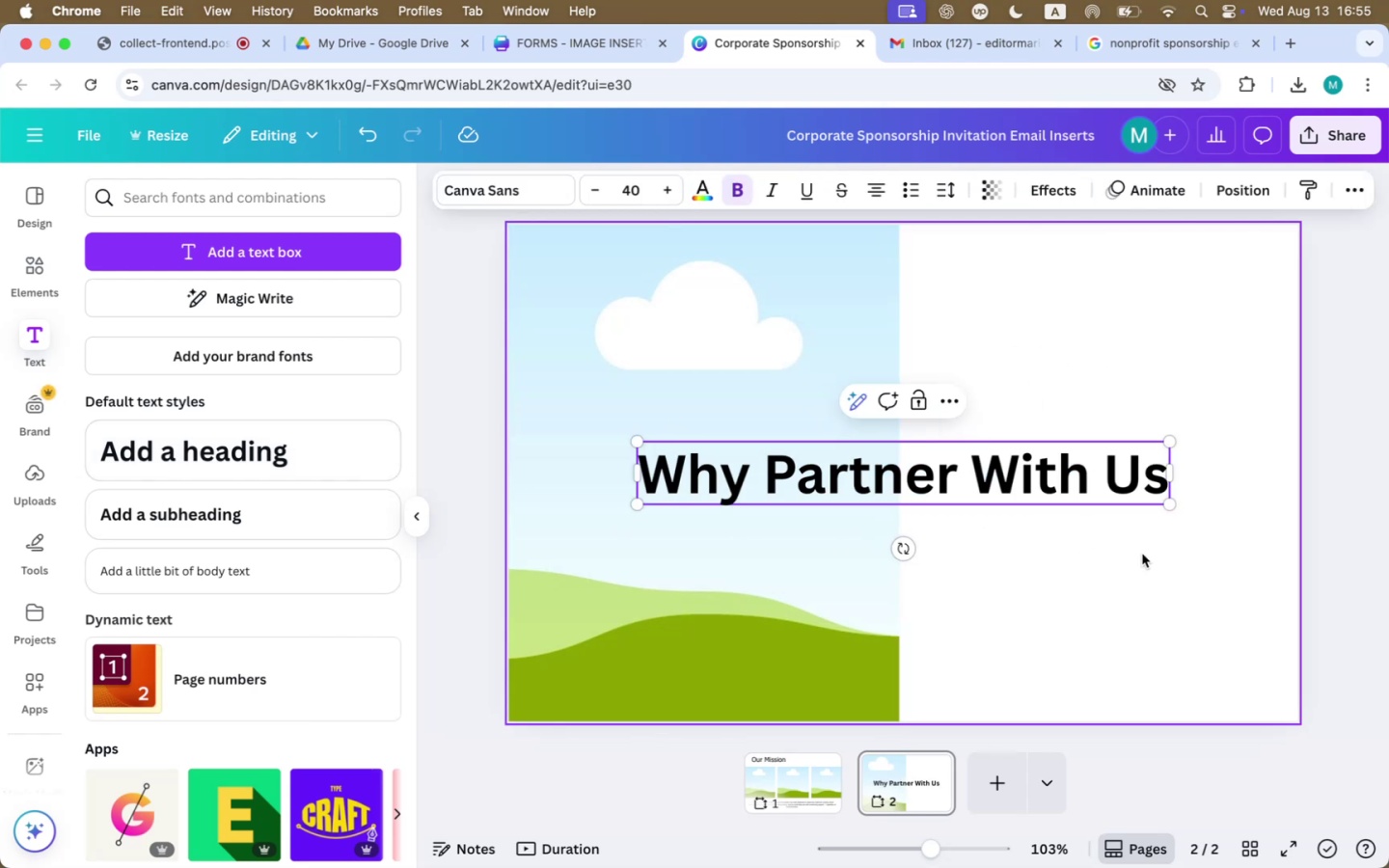 
left_click_drag(start_coordinate=[1025, 602], to_coordinate=[1014, 602])
 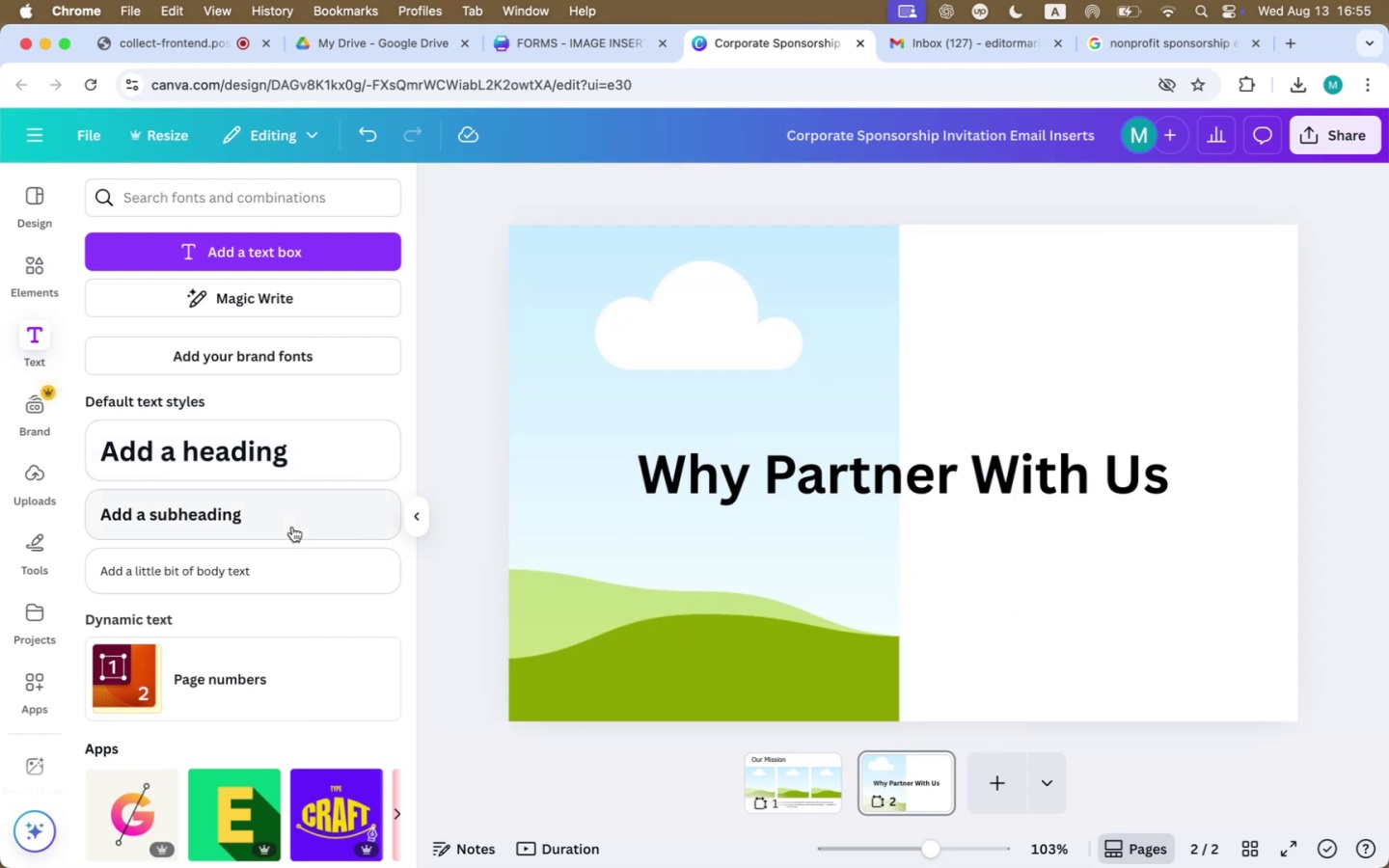 
left_click([256, 566])
 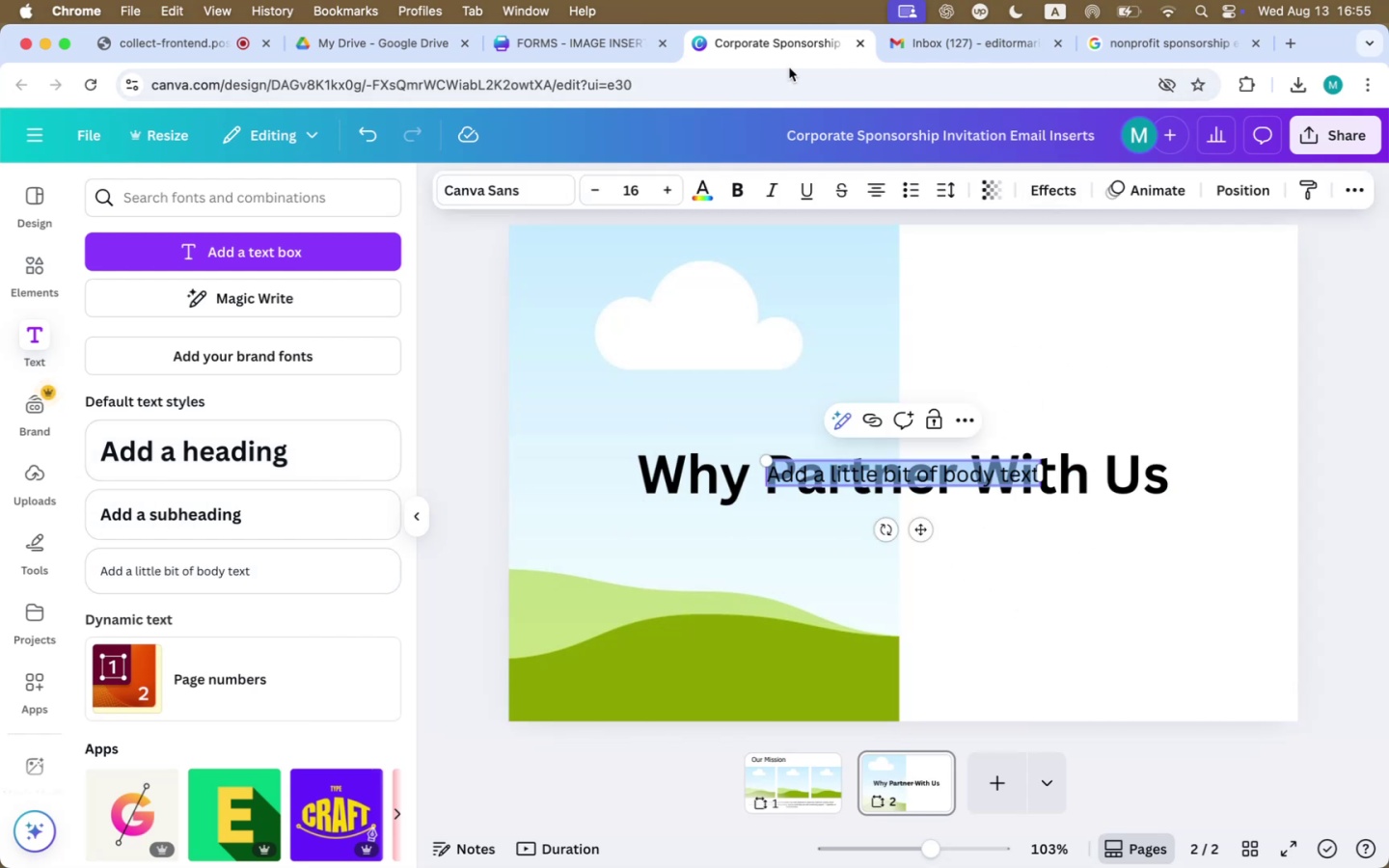 
left_click([392, 44])
 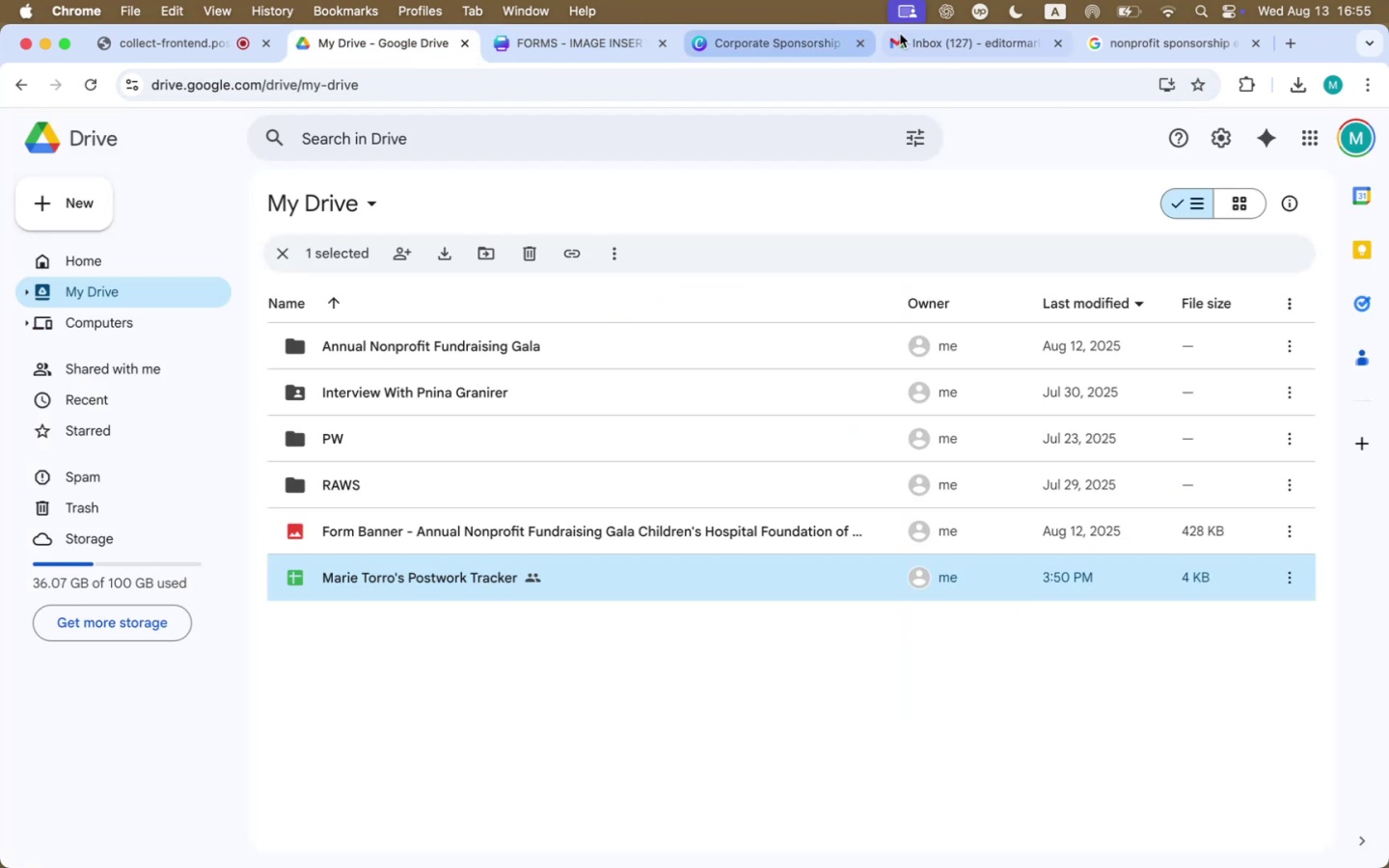 
left_click([962, 36])
 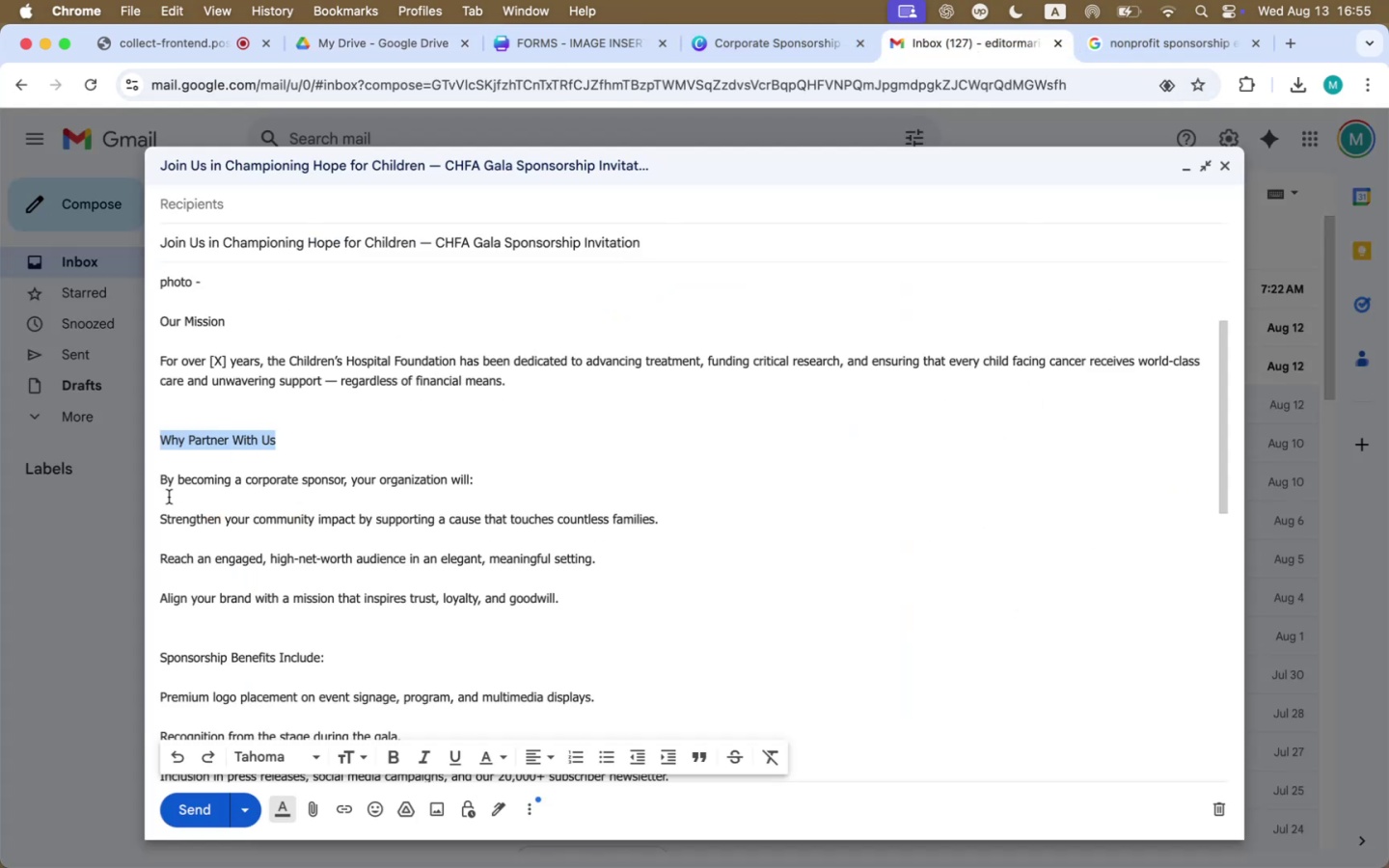 
left_click_drag(start_coordinate=[162, 477], to_coordinate=[584, 597])
 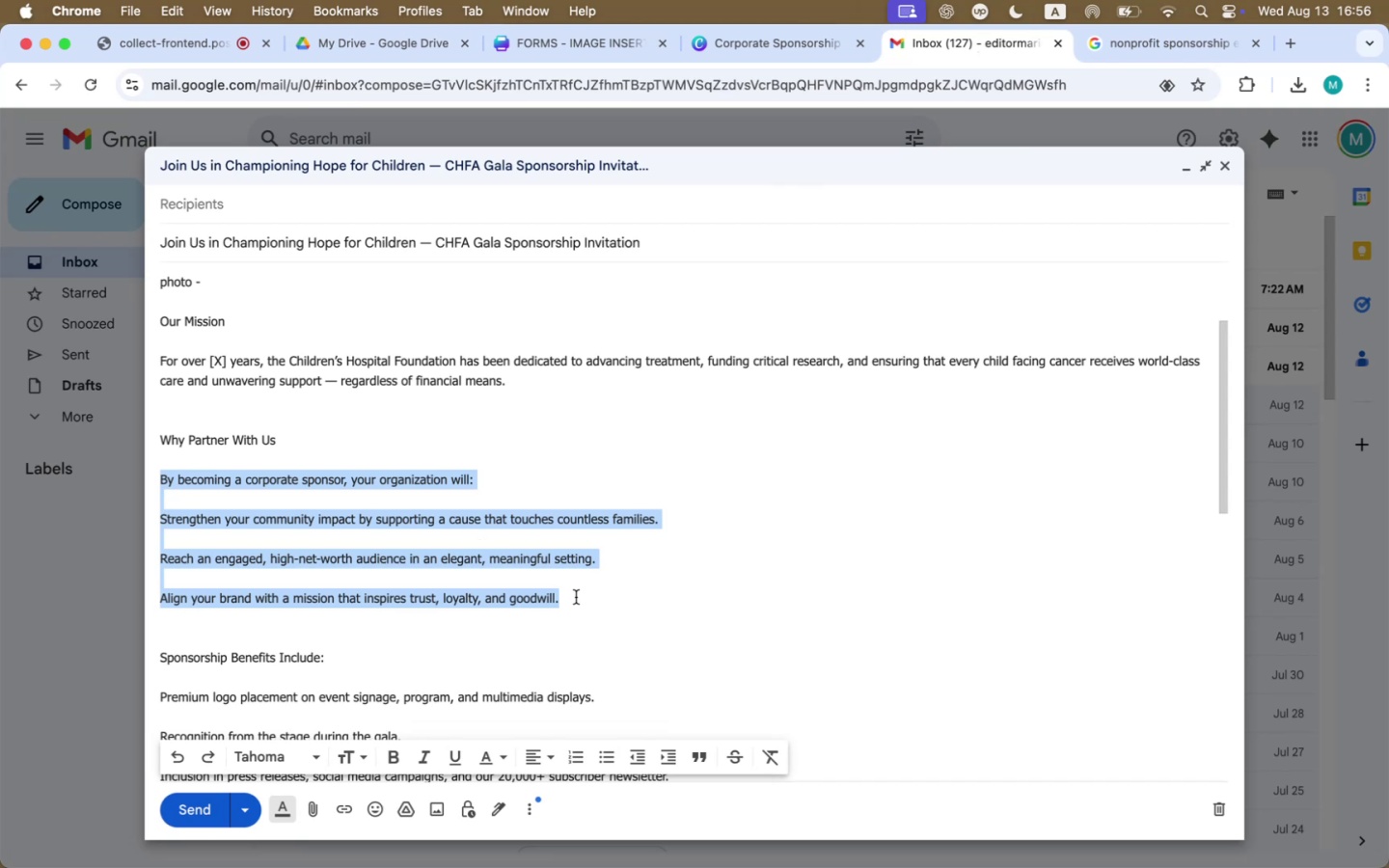 
left_click([489, 556])
 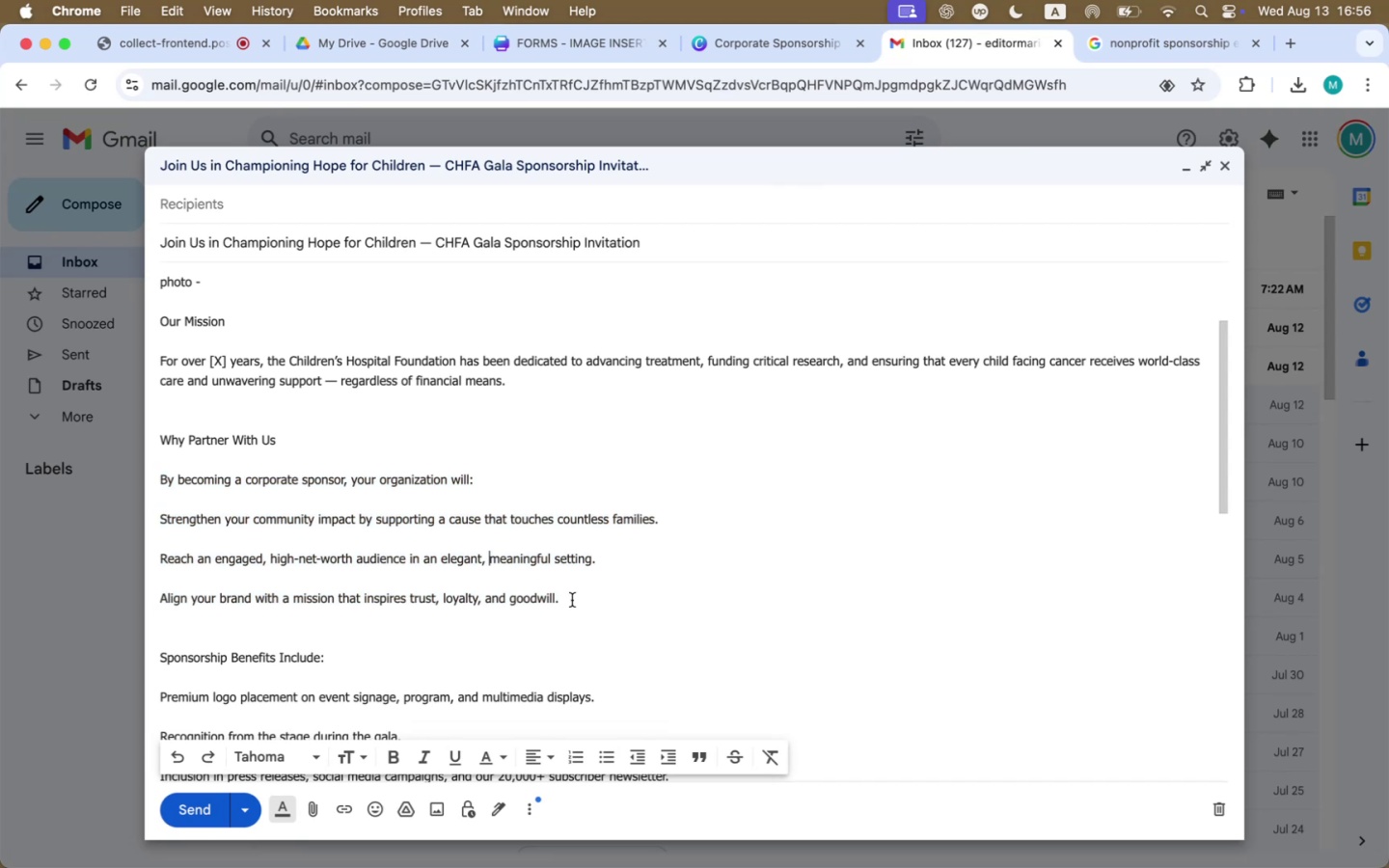 
left_click_drag(start_coordinate=[571, 601], to_coordinate=[145, 481])
 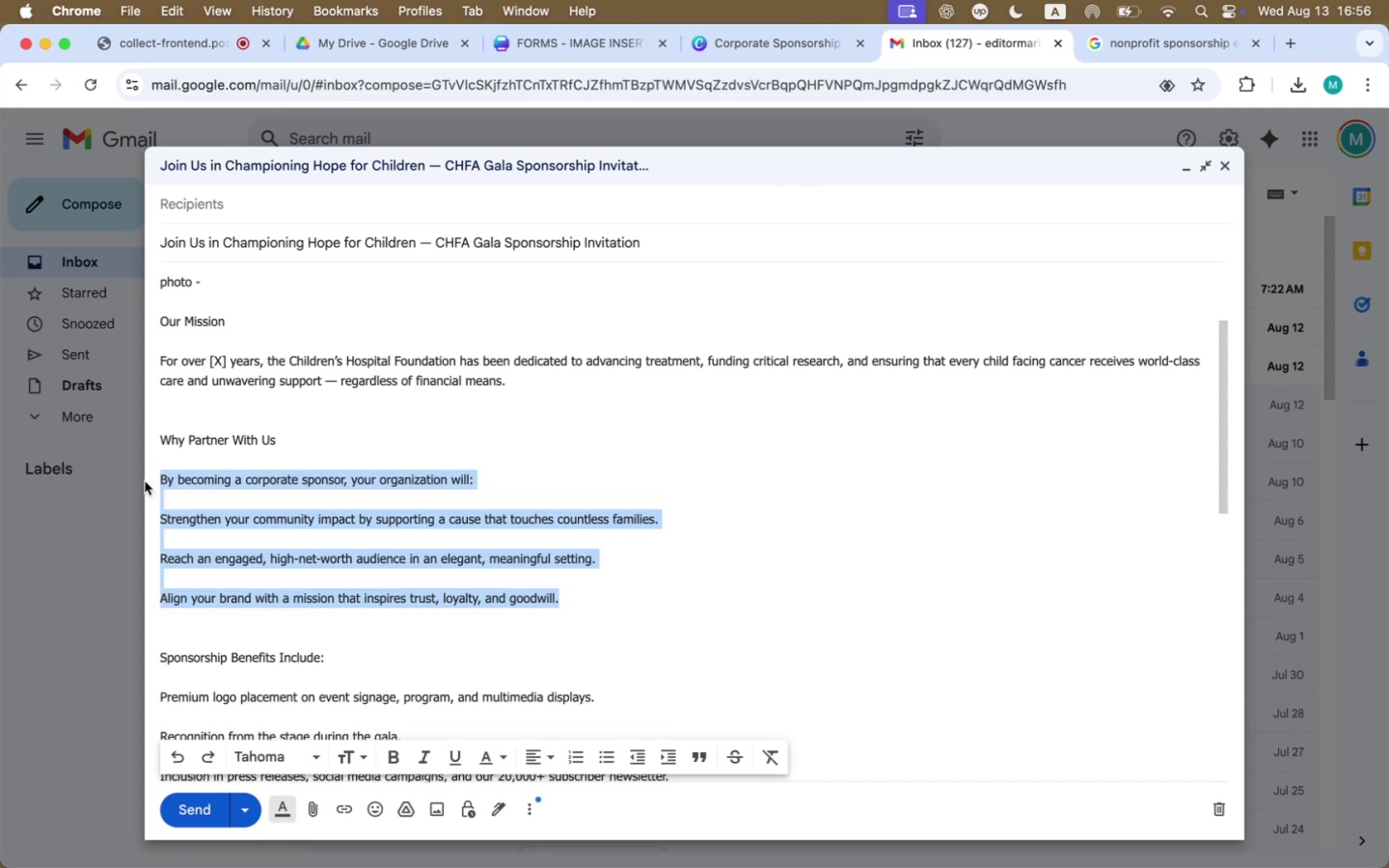 
key(Meta+CommandLeft)
 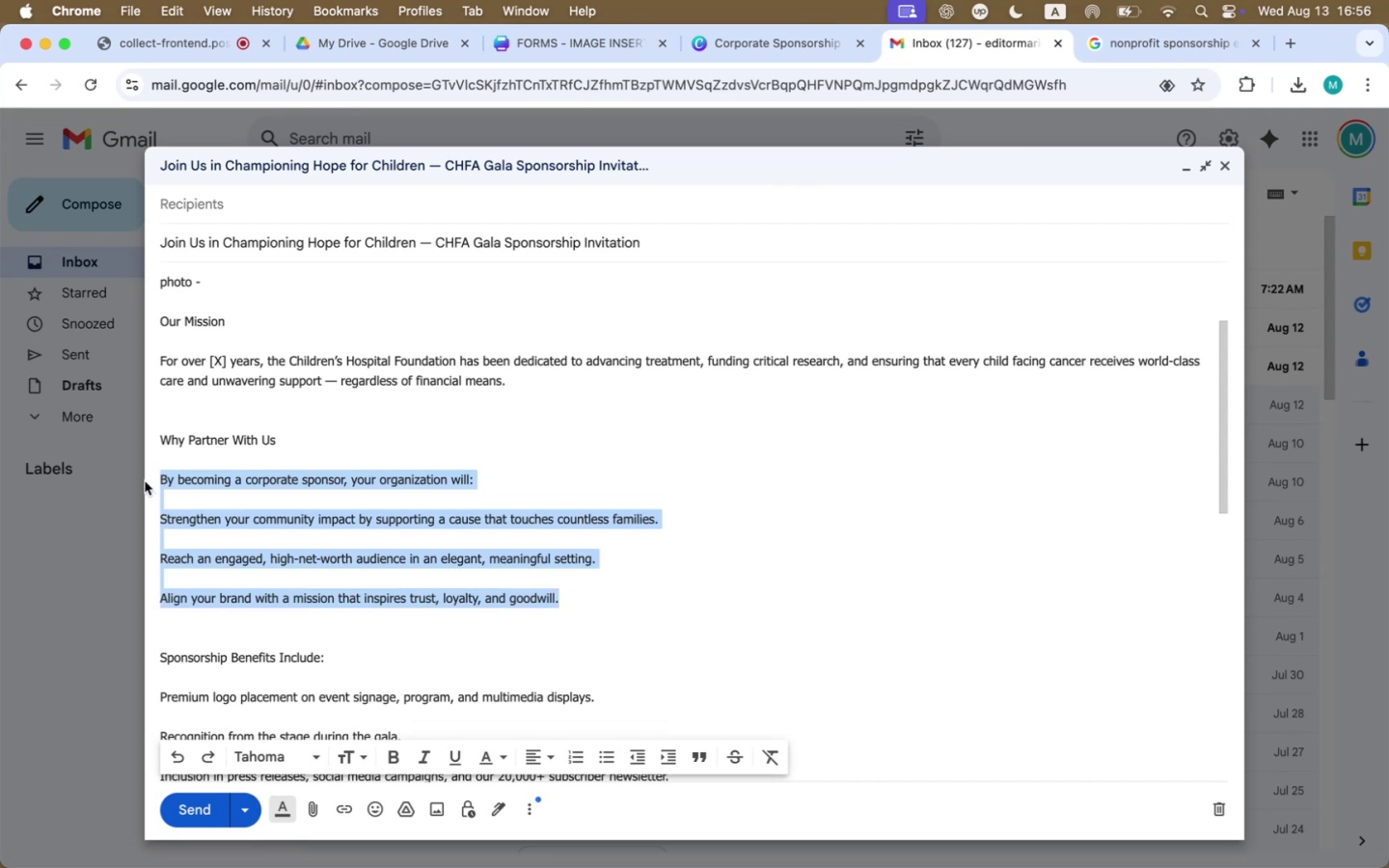 
key(Meta+C)
 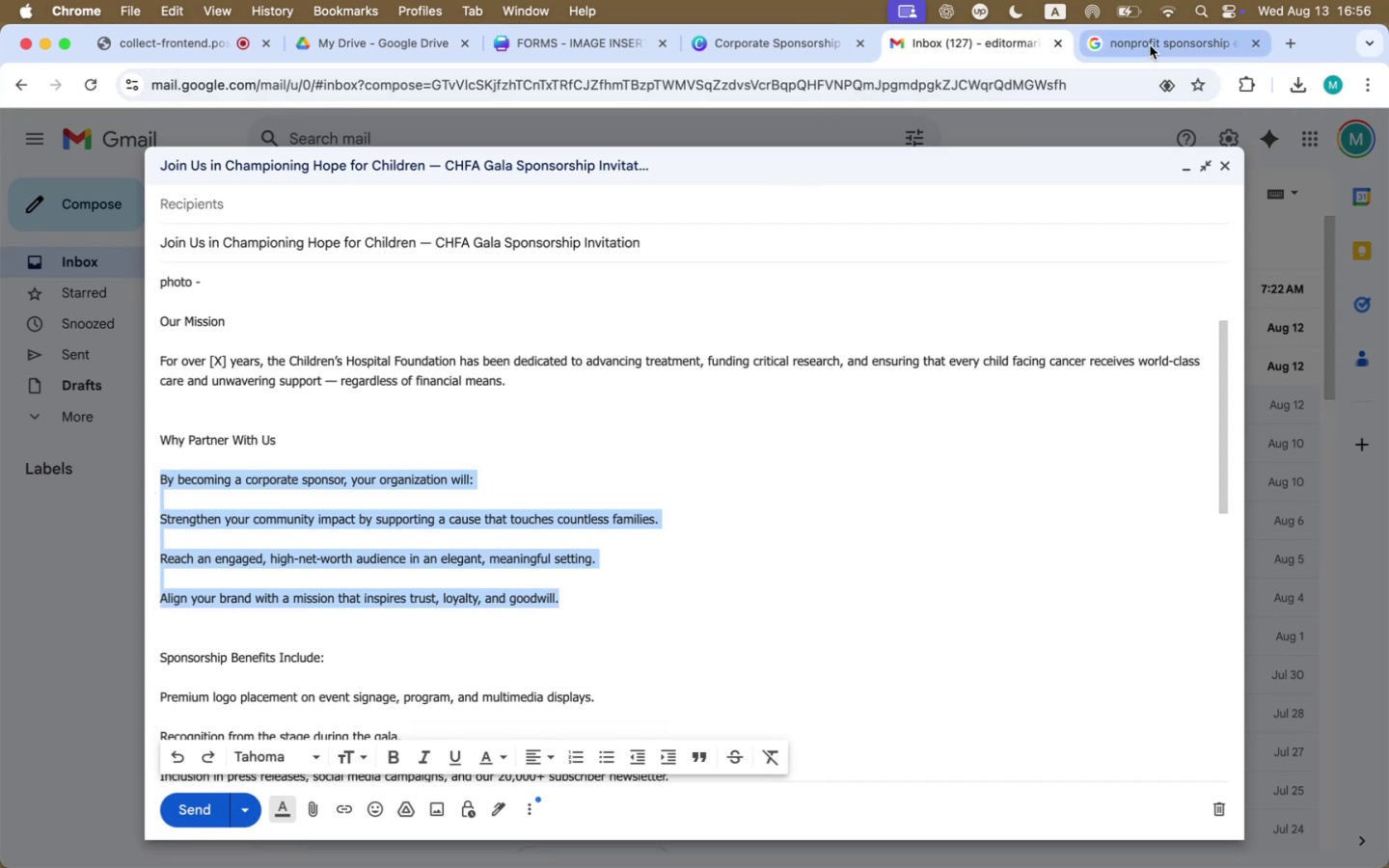 
left_click([783, 42])
 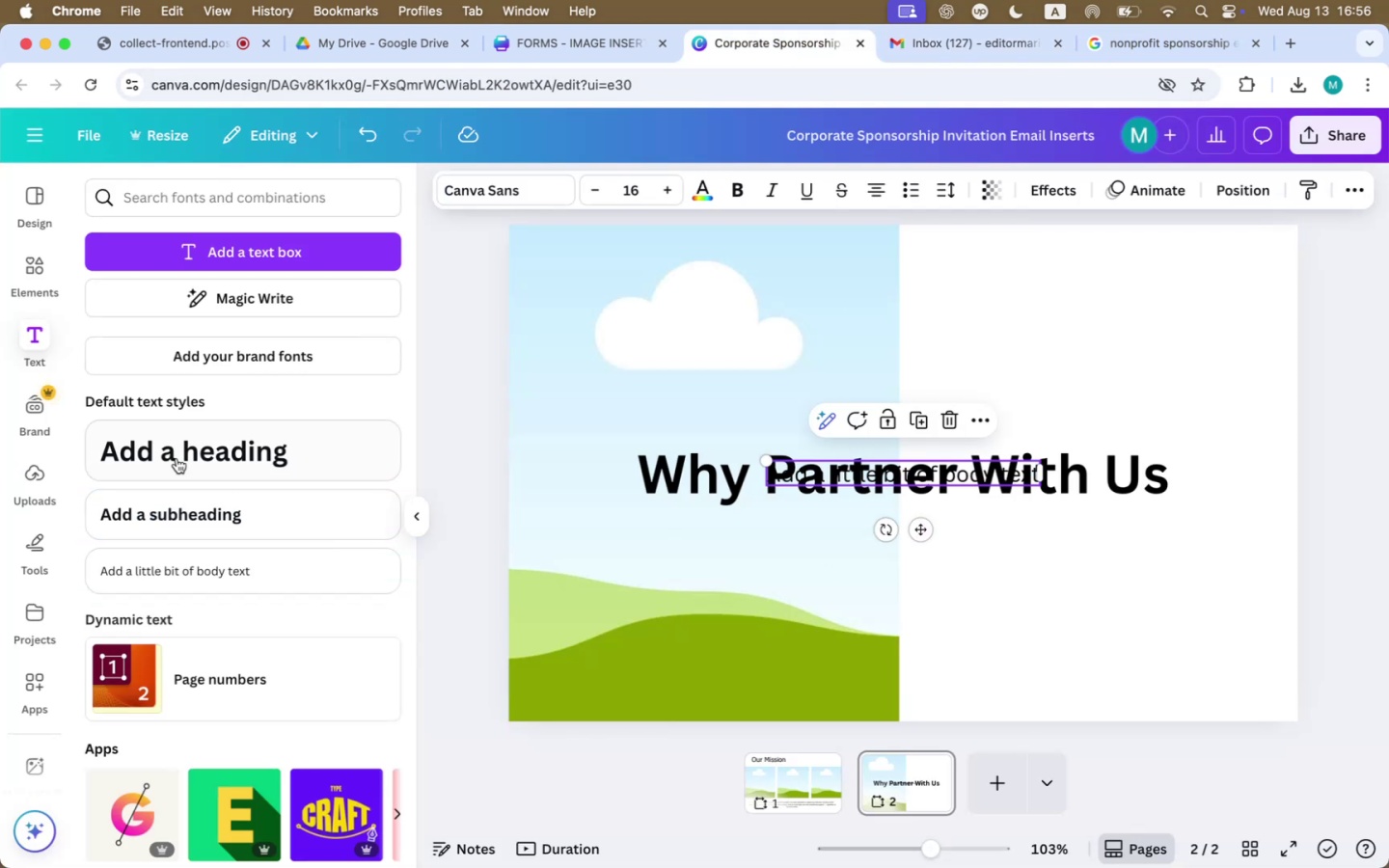 
key(Meta+CommandLeft)
 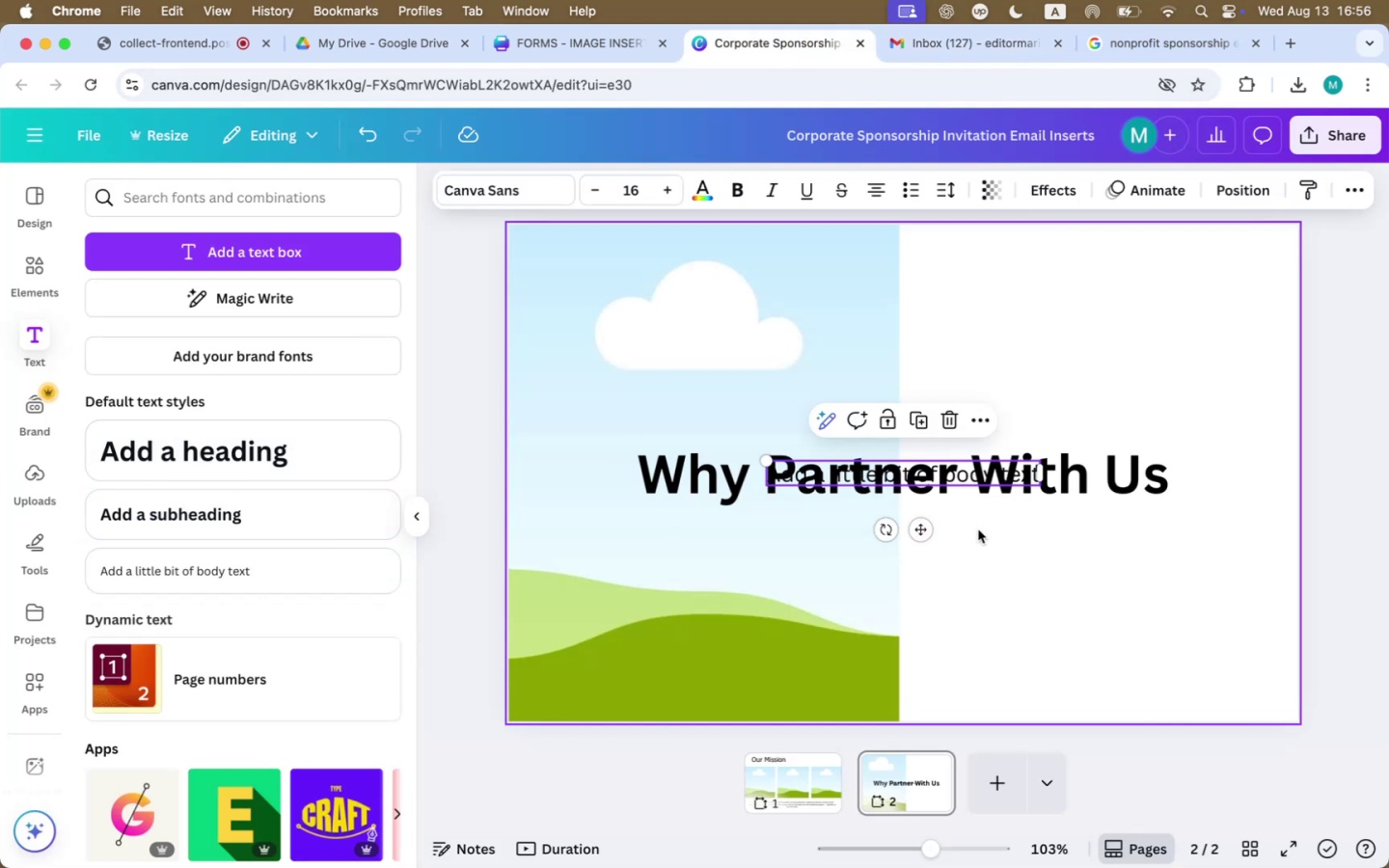 
left_click_drag(start_coordinate=[920, 532], to_coordinate=[1074, 633])
 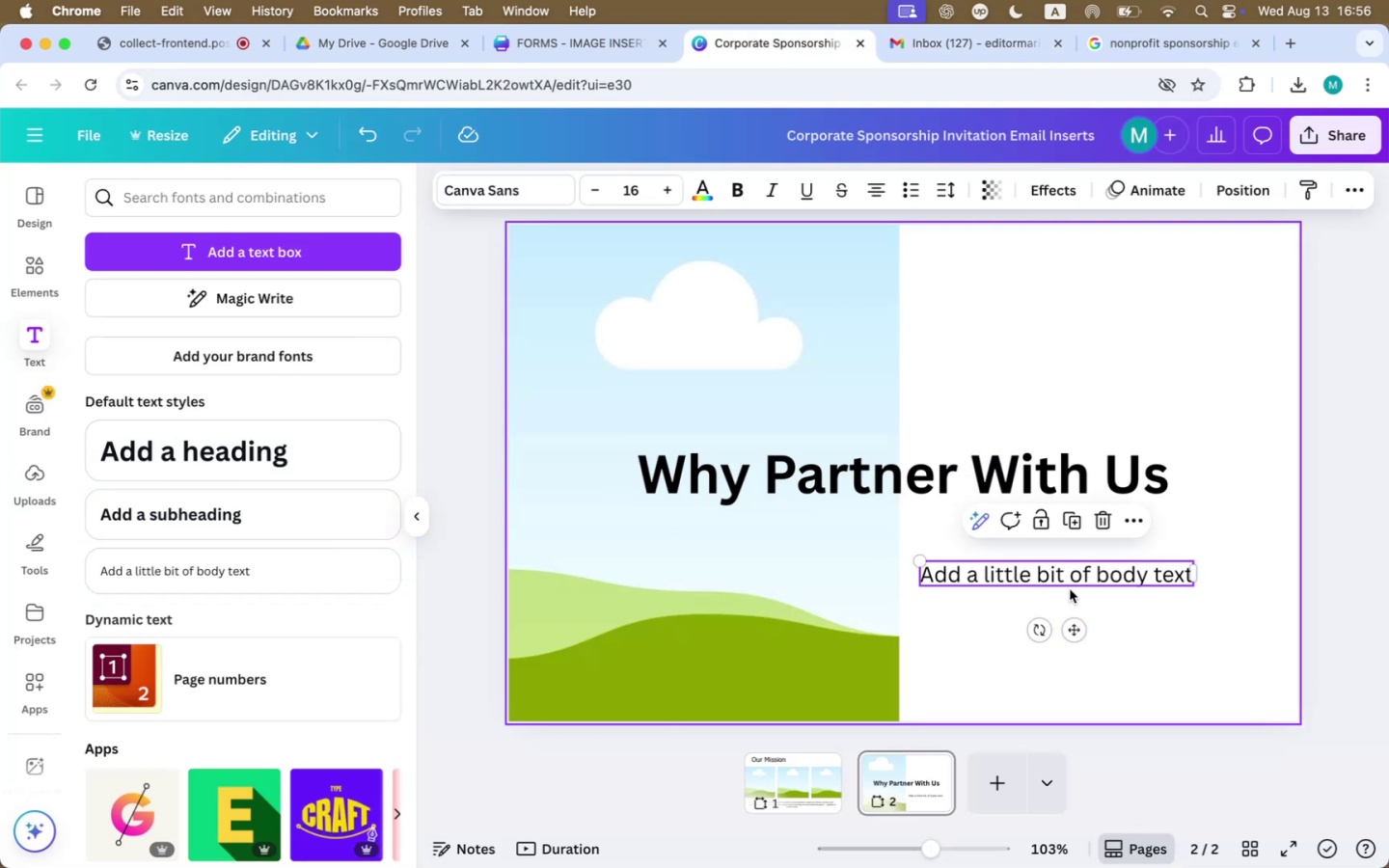 
double_click([1081, 572])
 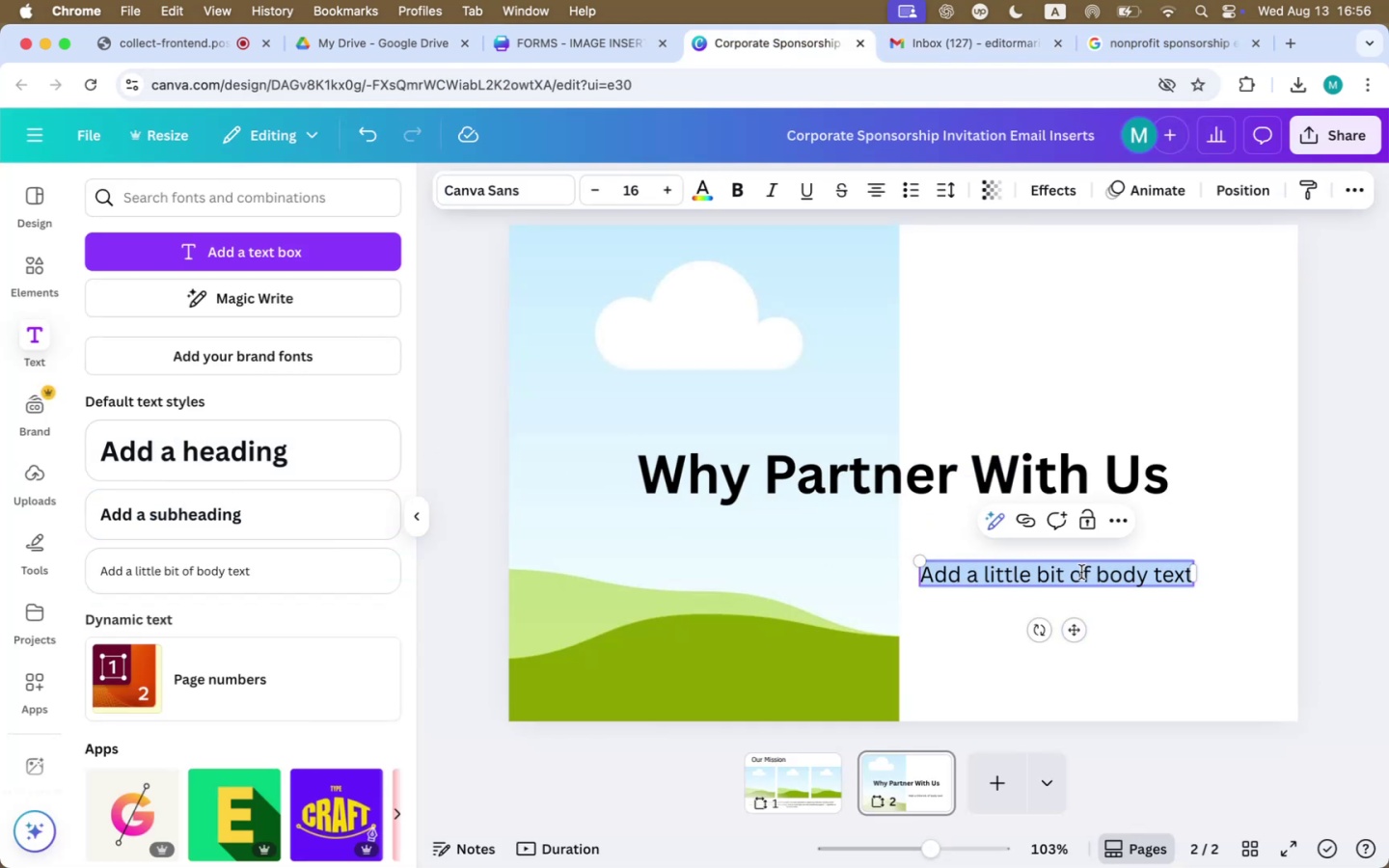 
triple_click([1081, 572])
 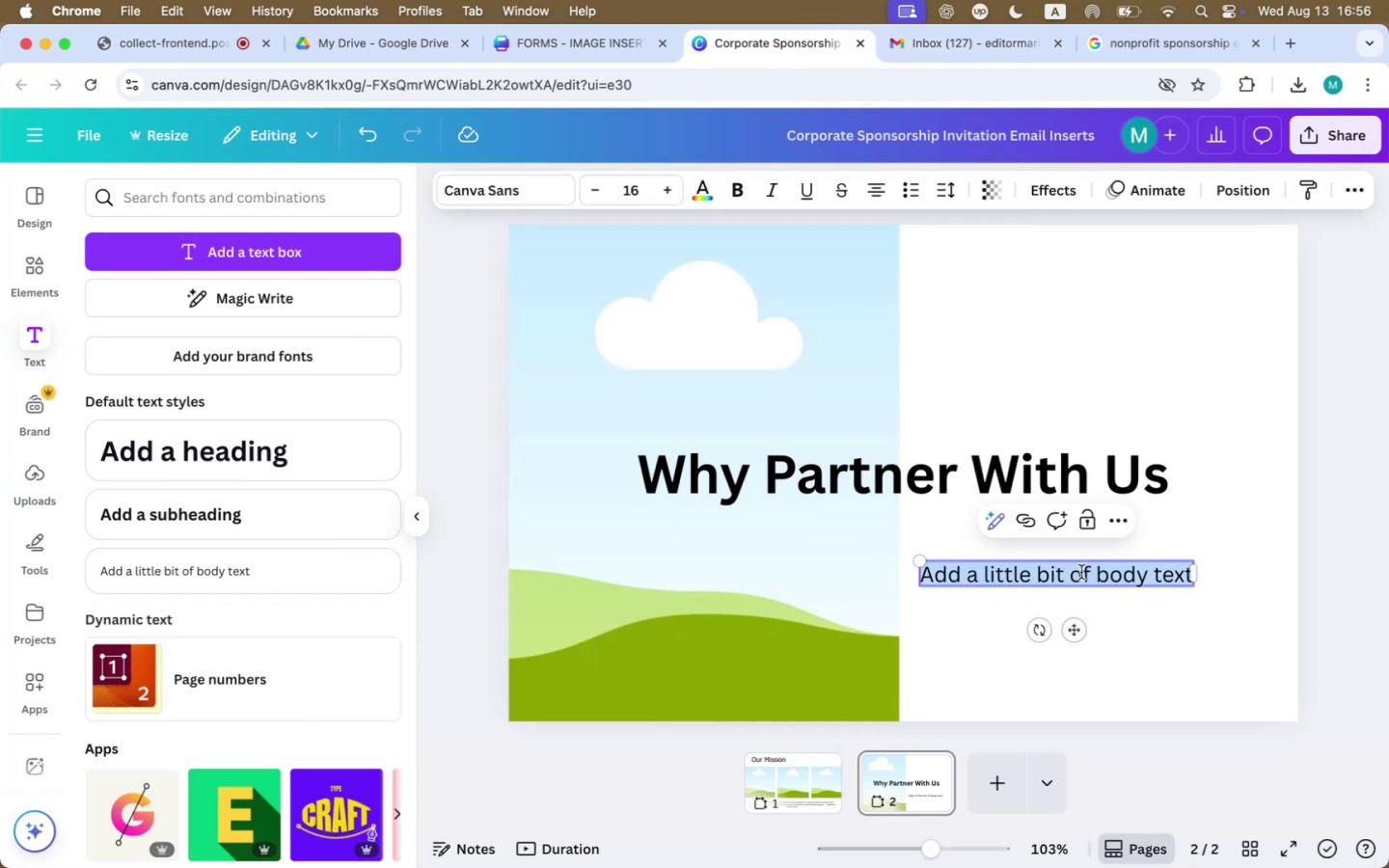 
key(Meta+V)
 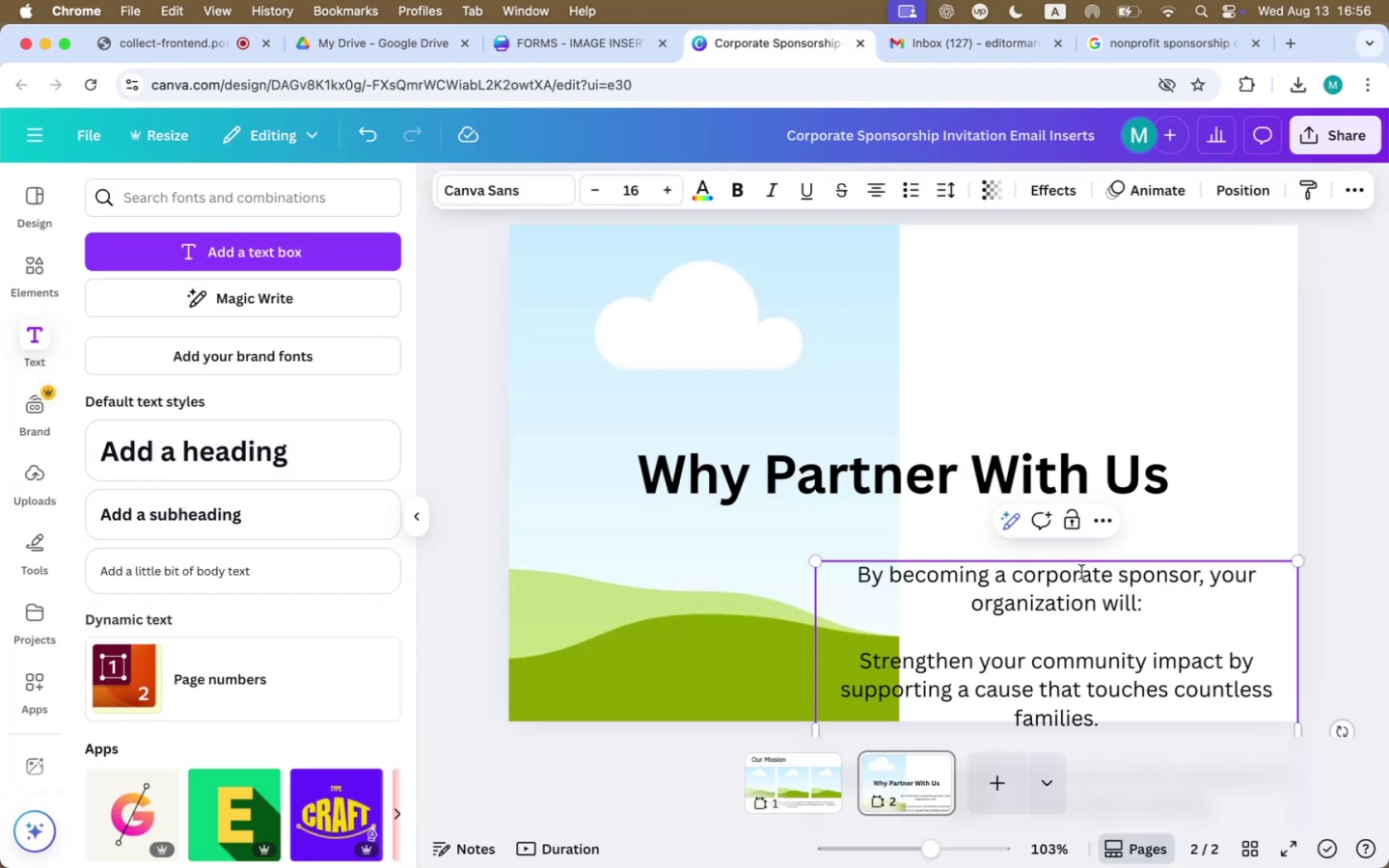 
left_click_drag(start_coordinate=[1046, 615], to_coordinate=[1036, 410])
 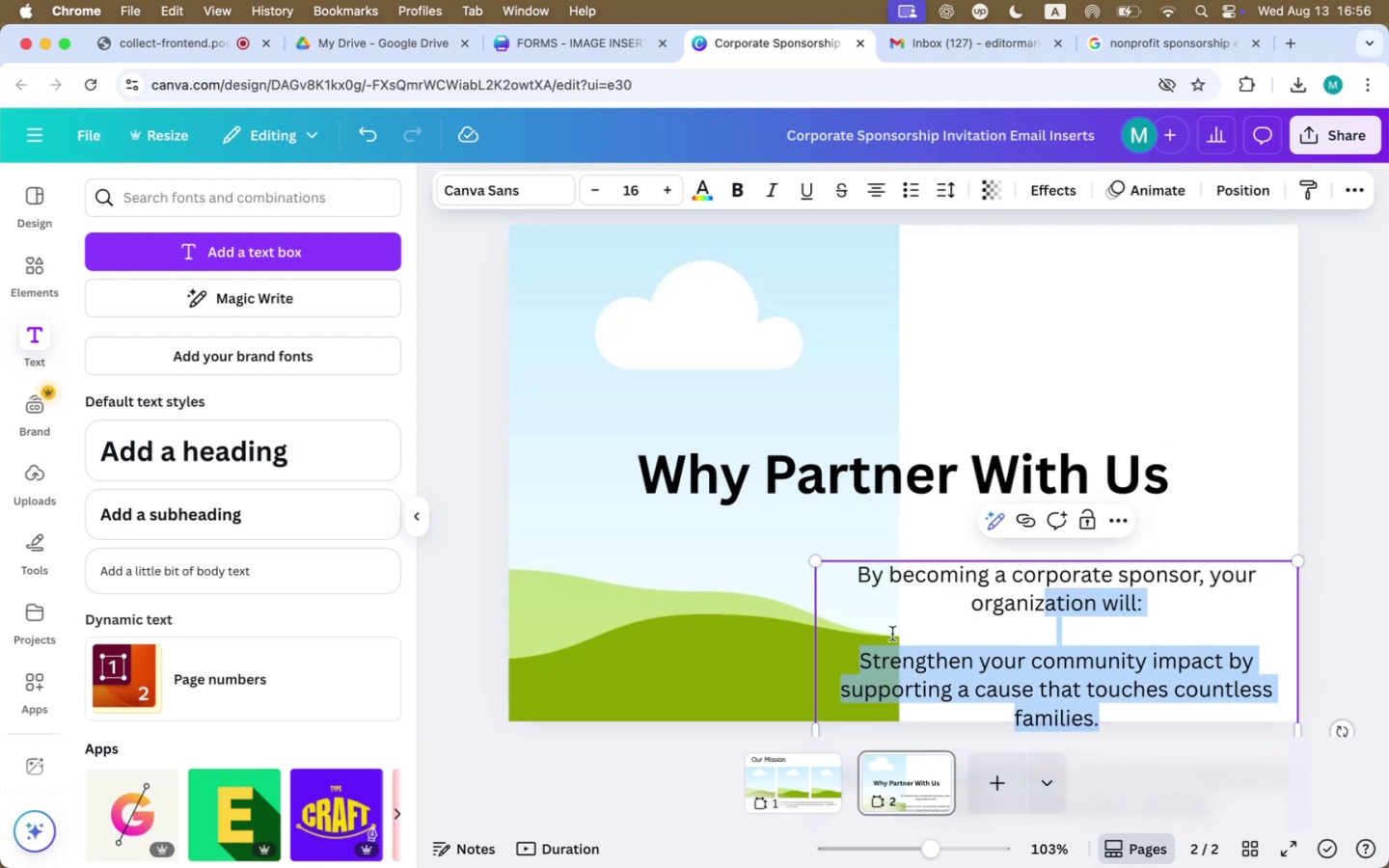 
left_click_drag(start_coordinate=[879, 598], to_coordinate=[876, 566])
 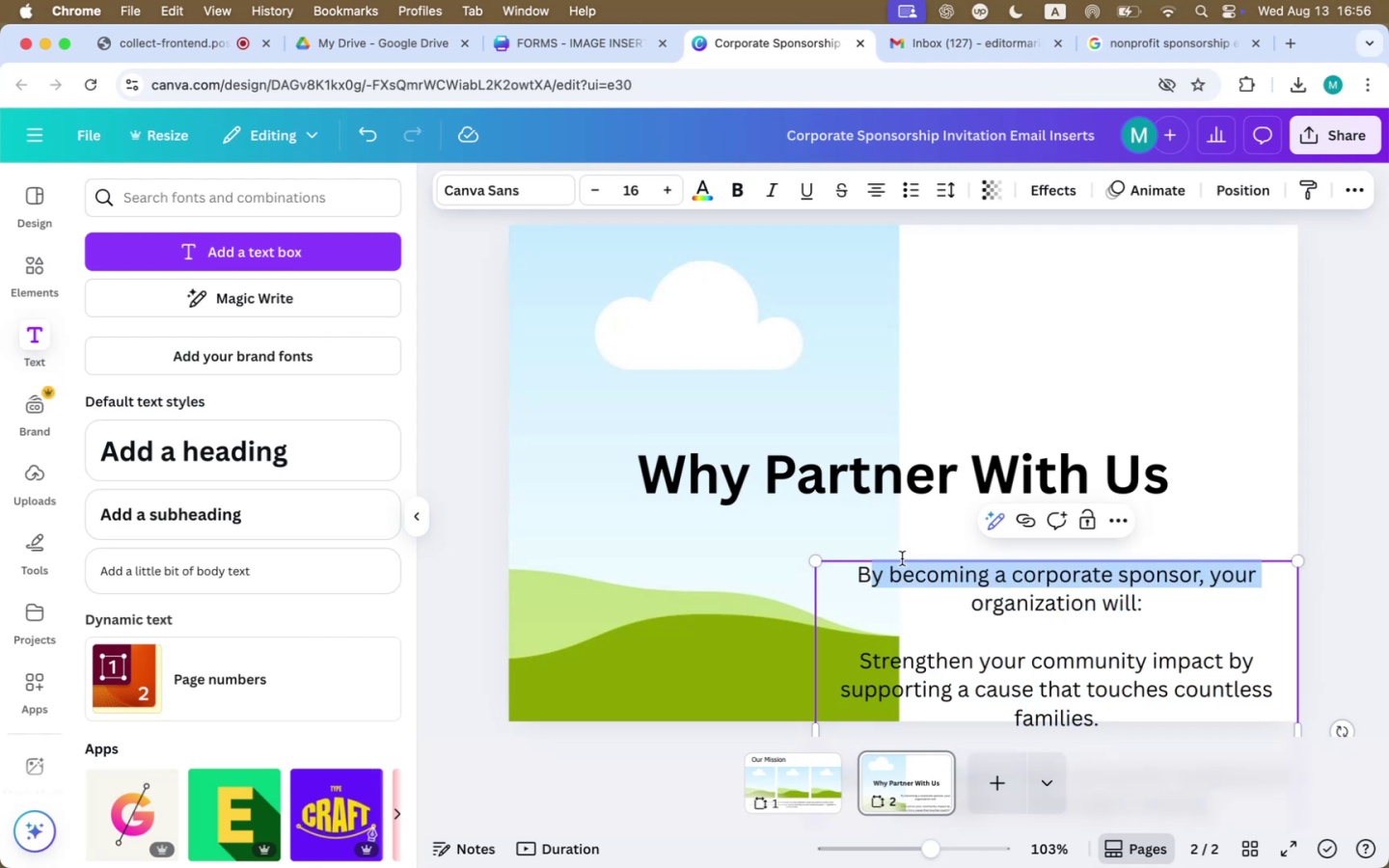 
left_click([901, 561])
 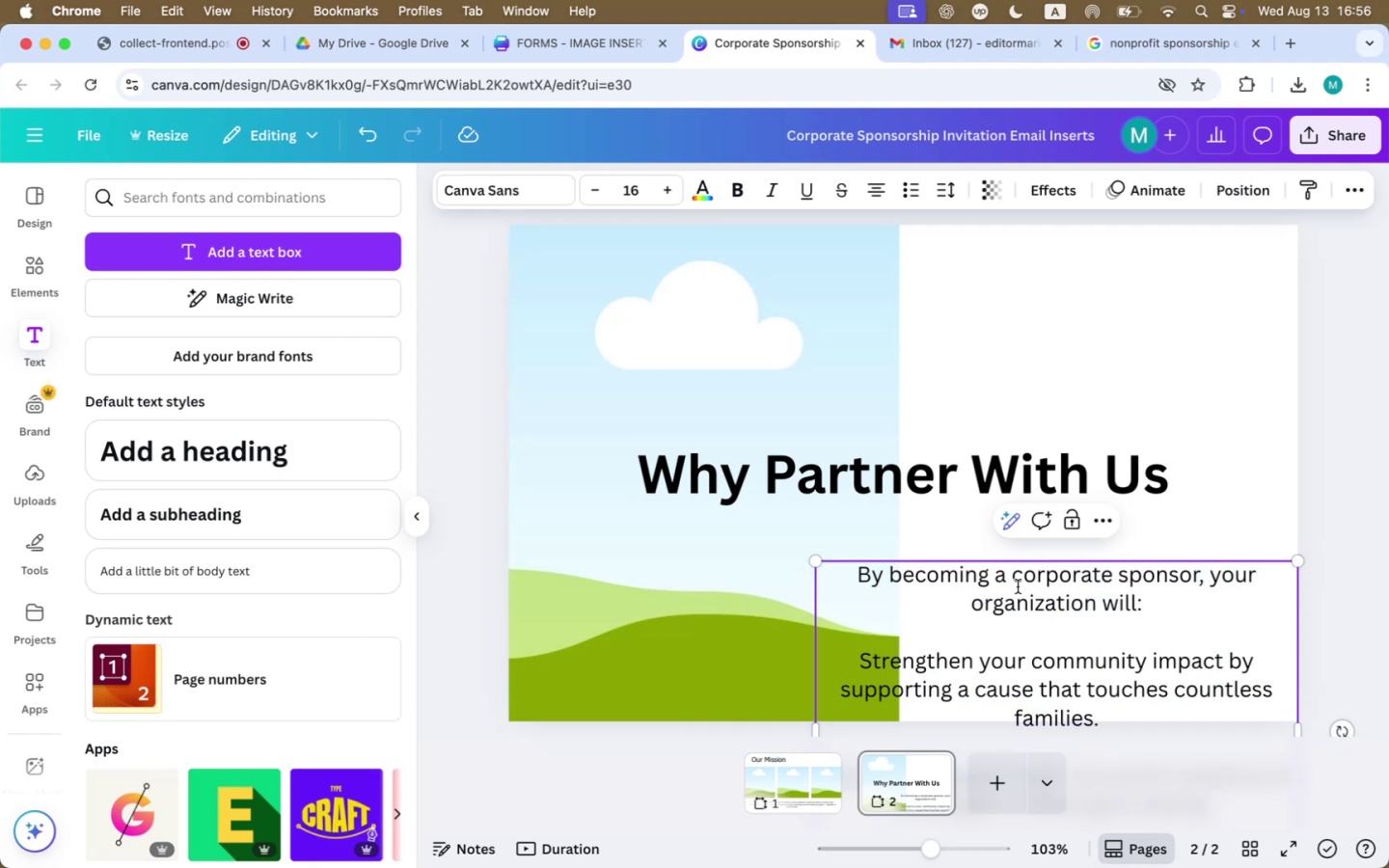 
left_click_drag(start_coordinate=[1063, 601], to_coordinate=[991, 391])
 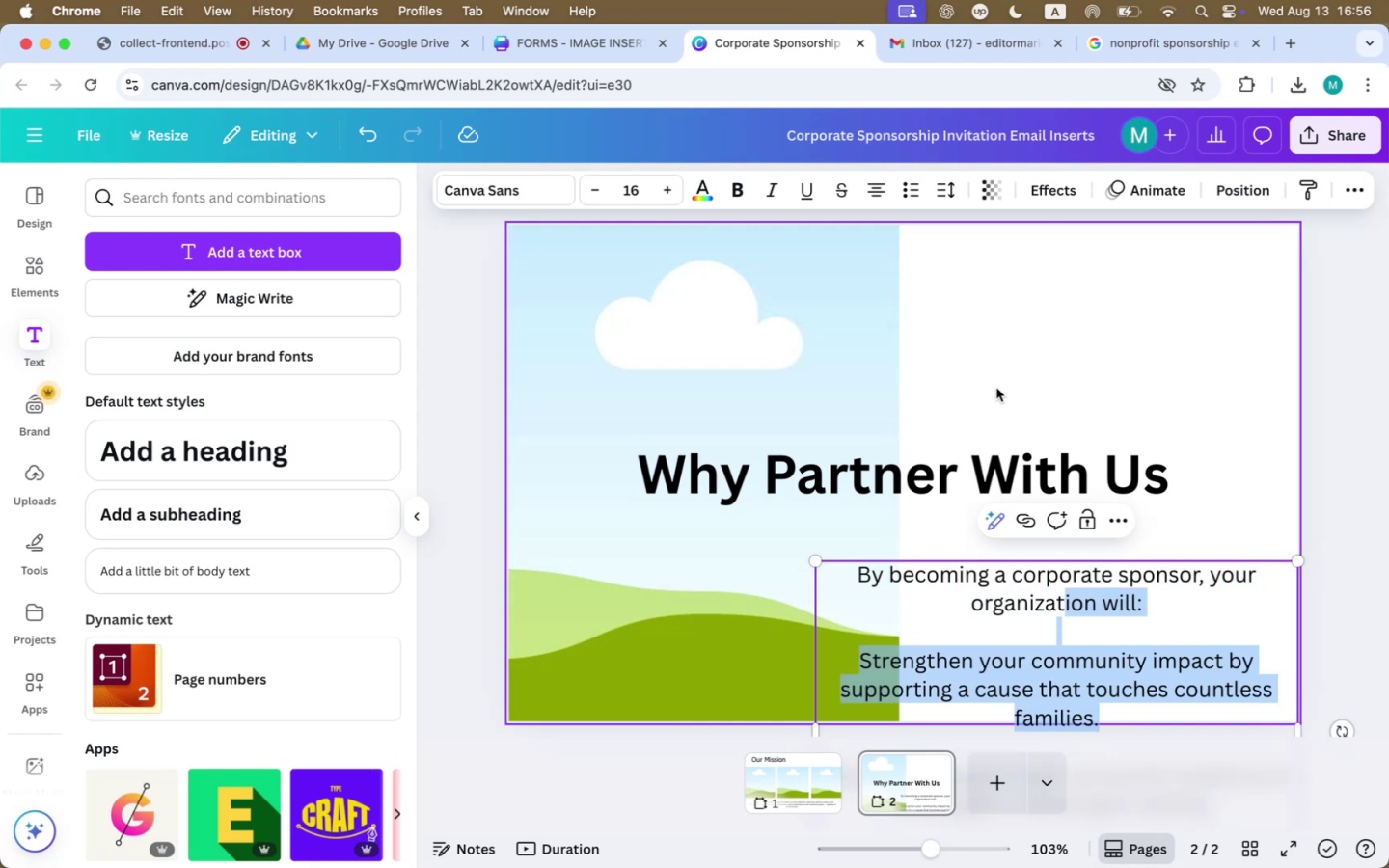 
left_click([1054, 384])
 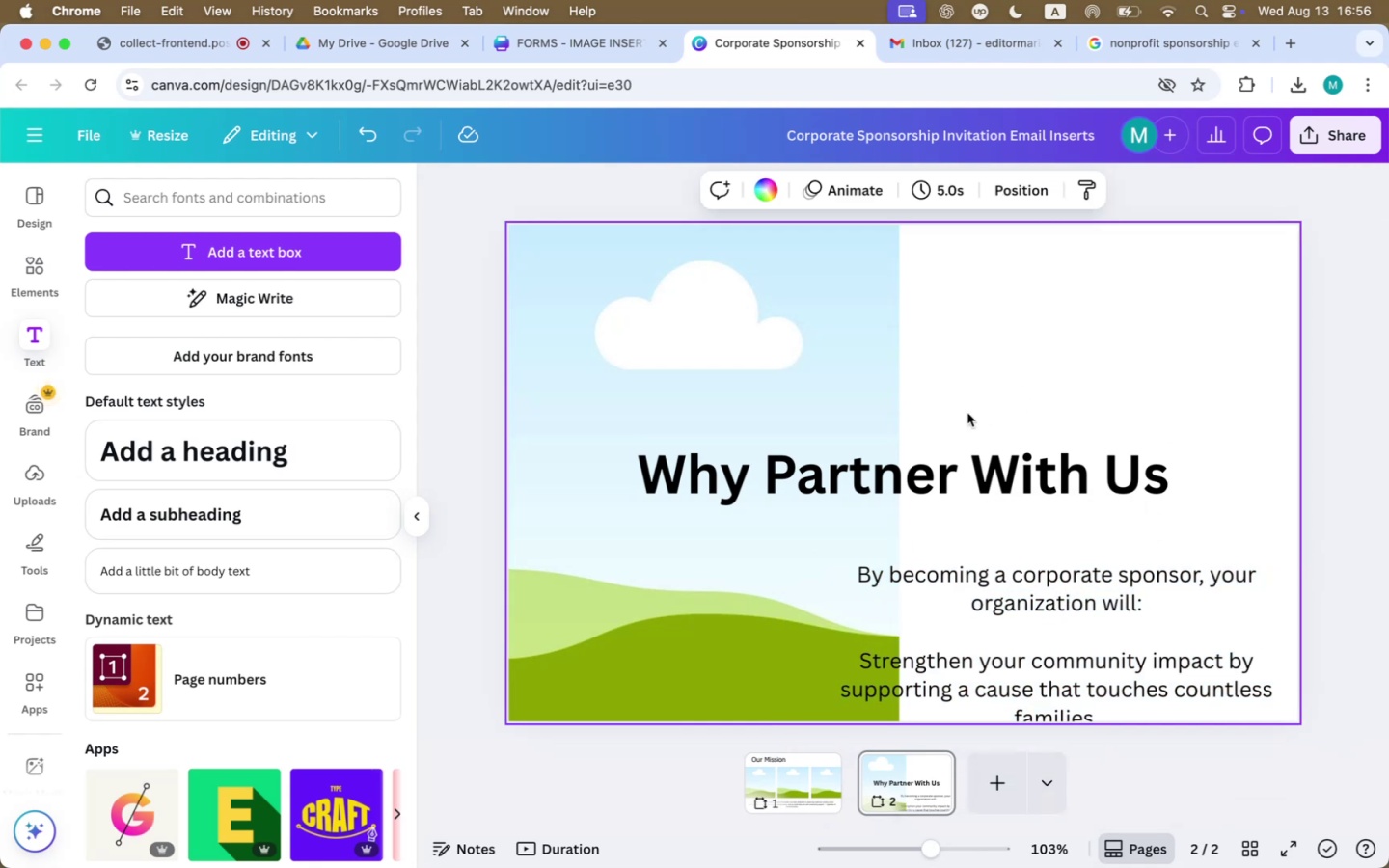 
left_click_drag(start_coordinate=[895, 459], to_coordinate=[920, 309])
 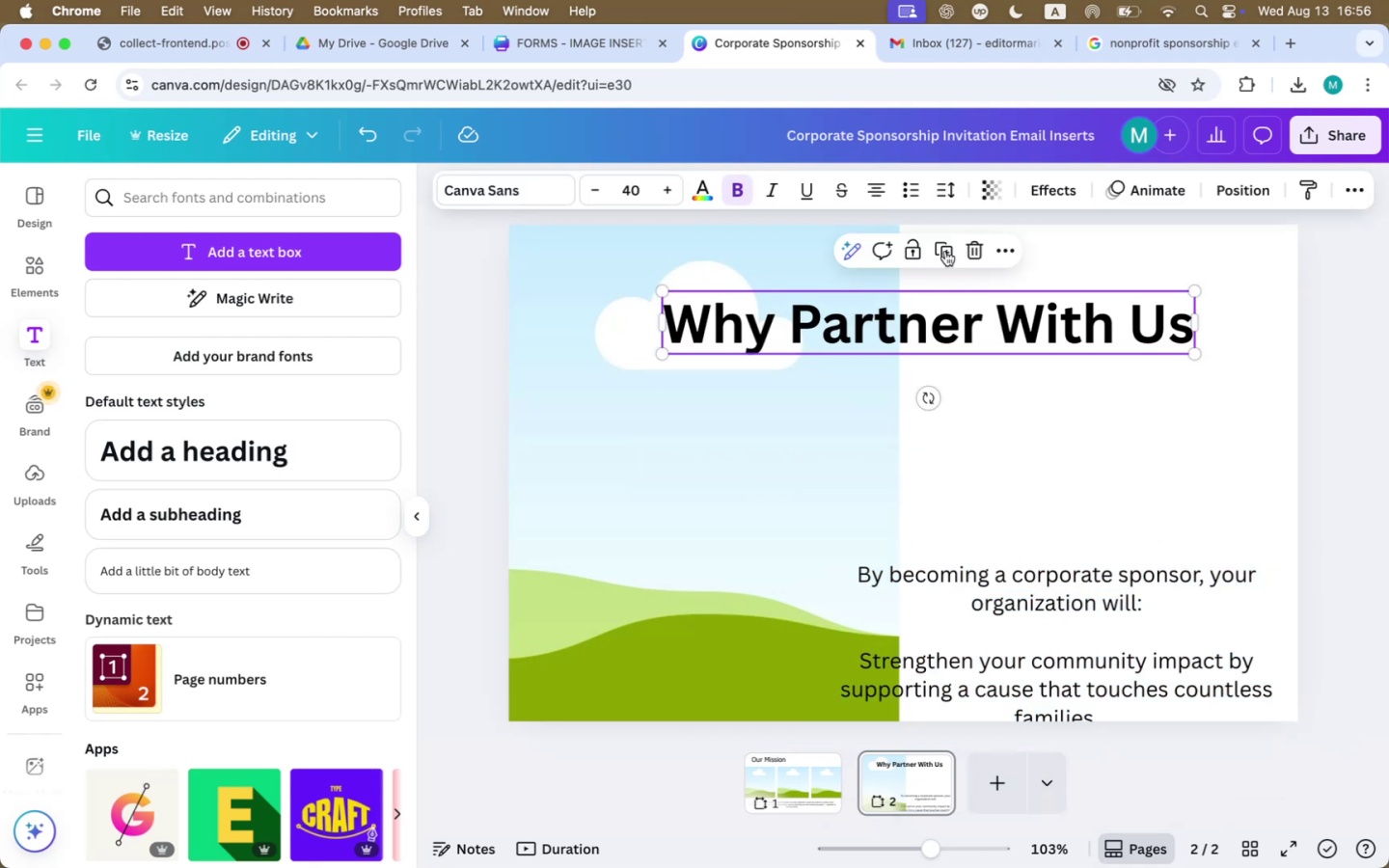 
left_click_drag(start_coordinate=[1073, 605], to_coordinate=[1048, 420])
 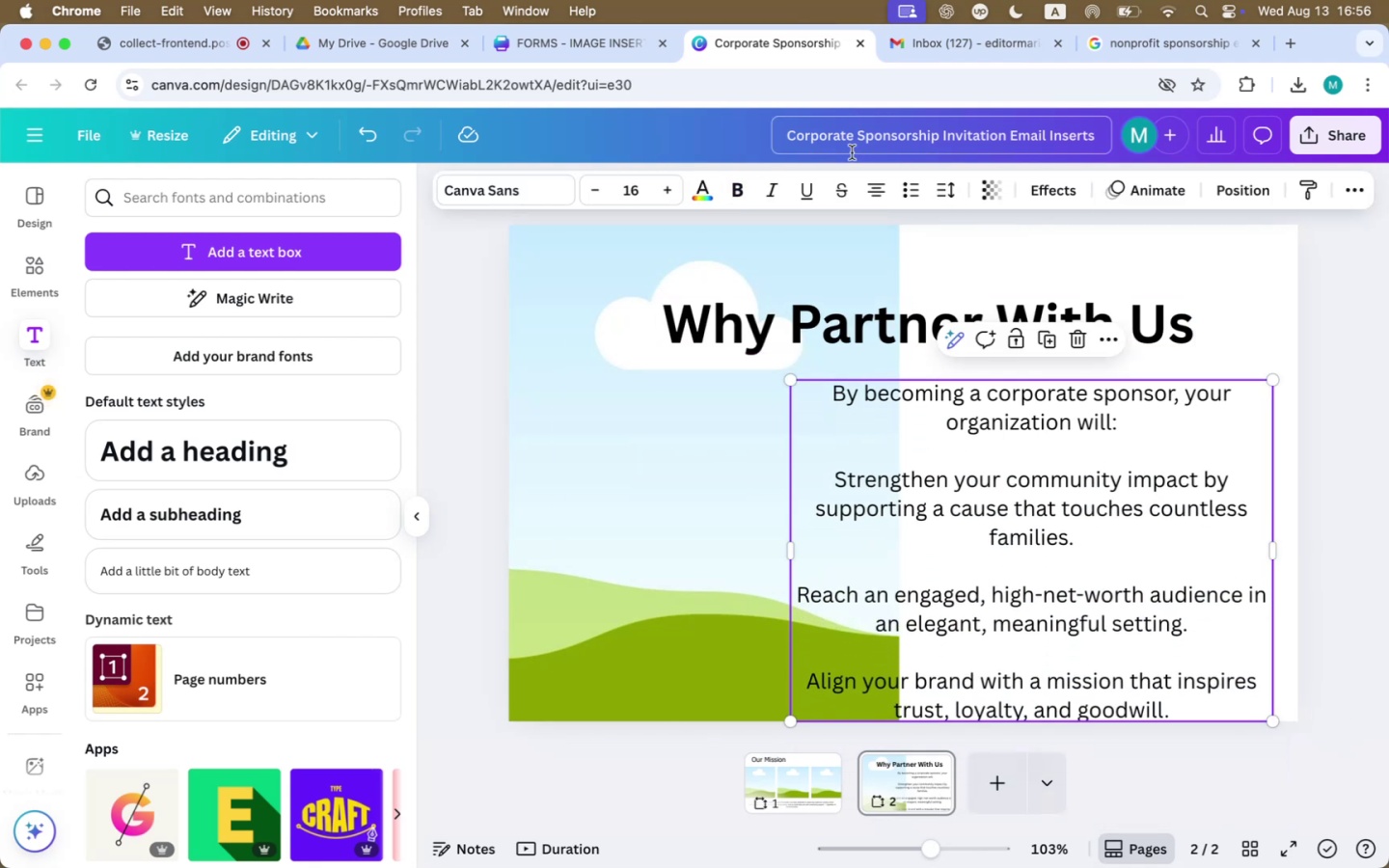 
mouse_move([888, 186])
 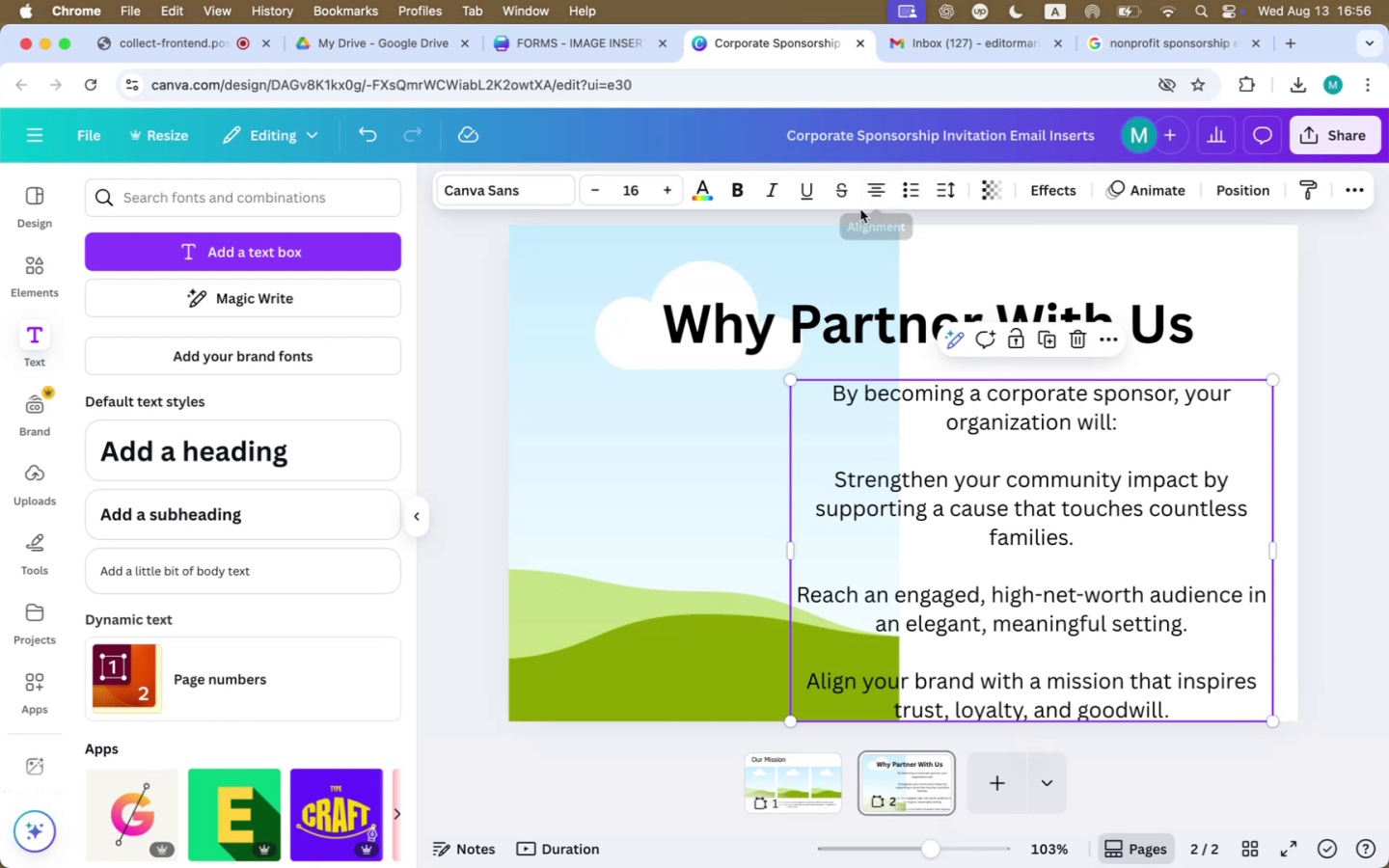 
scroll: coordinate [865, 206], scroll_direction: down, amount: 1.0
 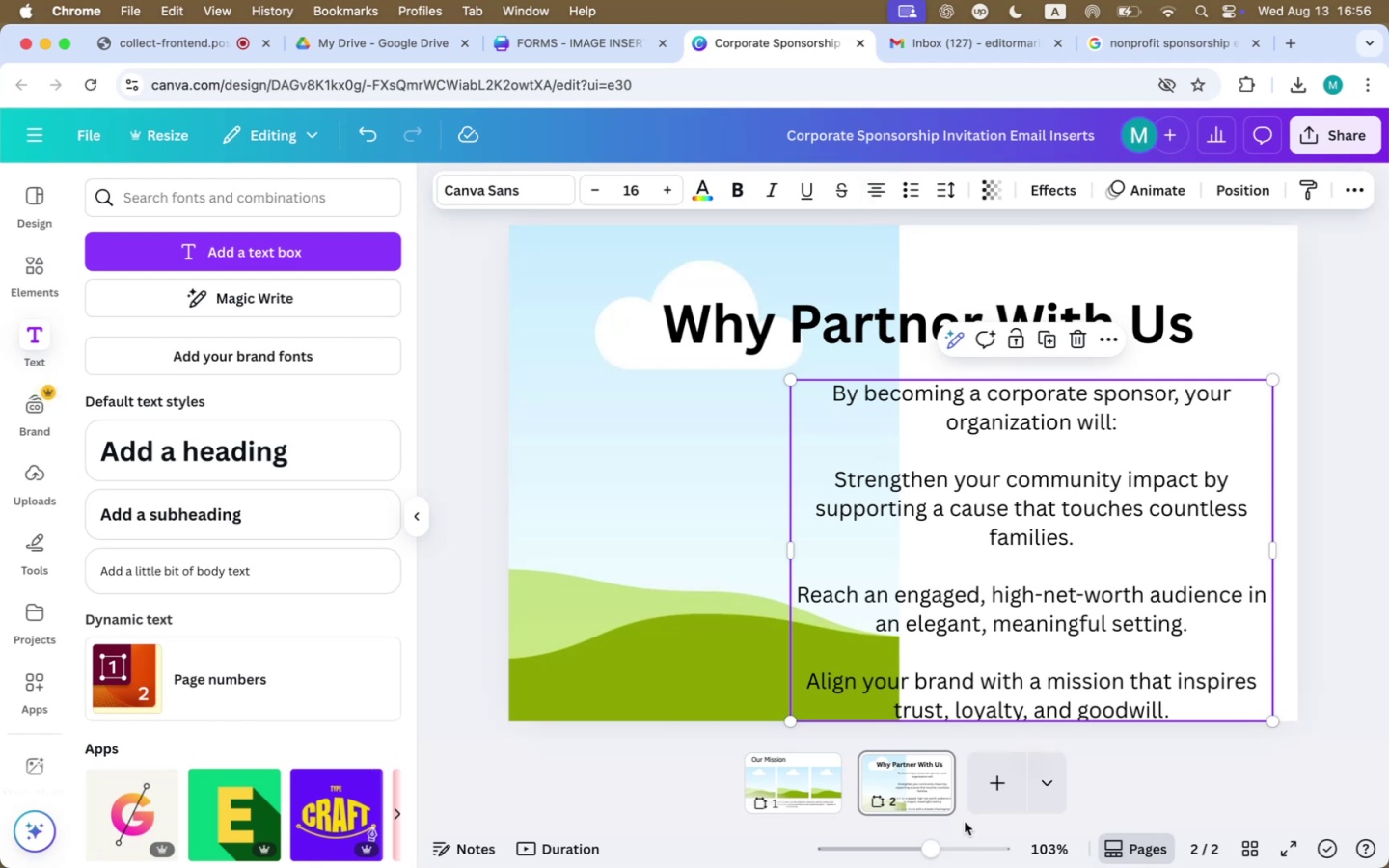 
left_click([985, 795])
 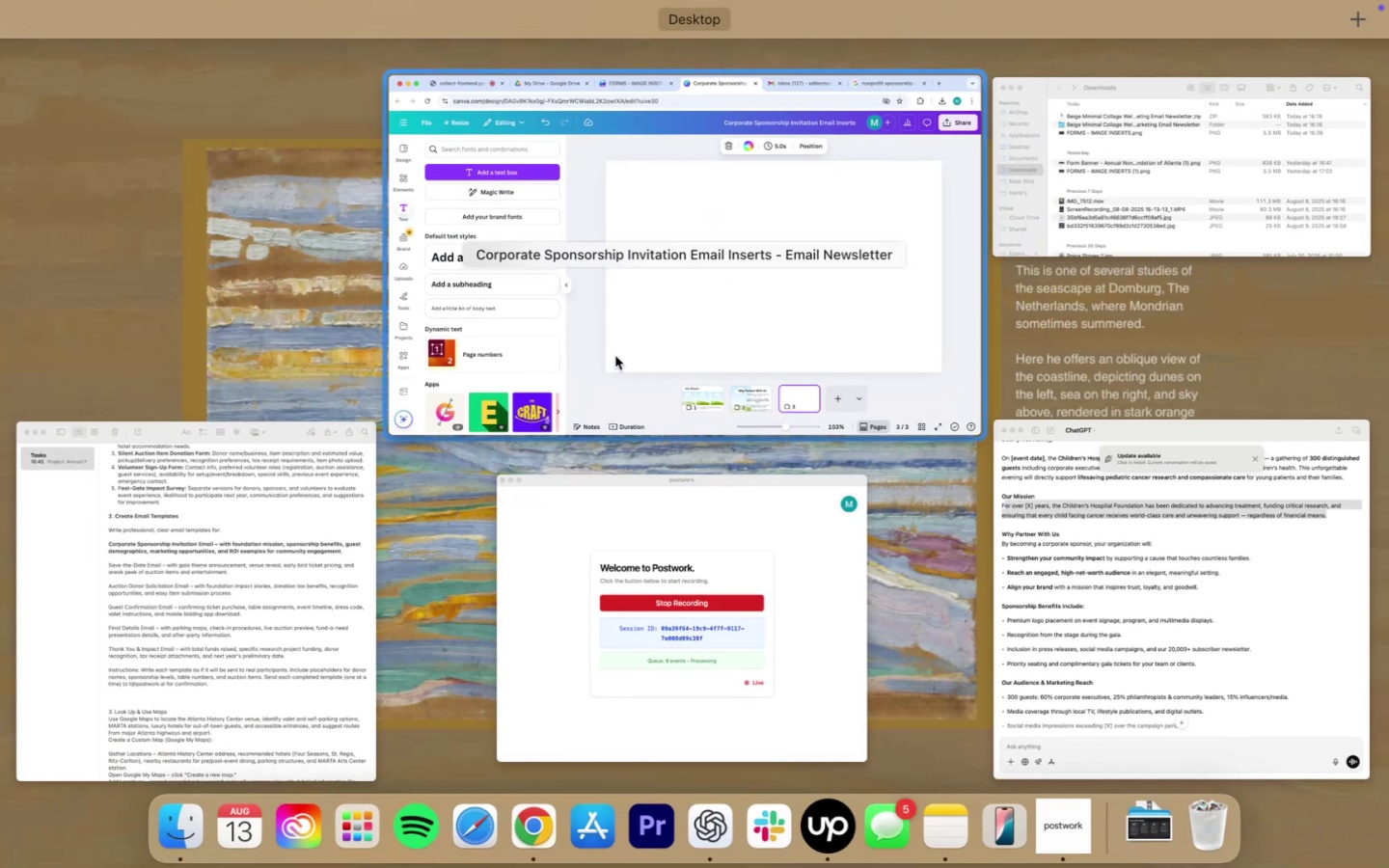 
left_click([615, 356])
 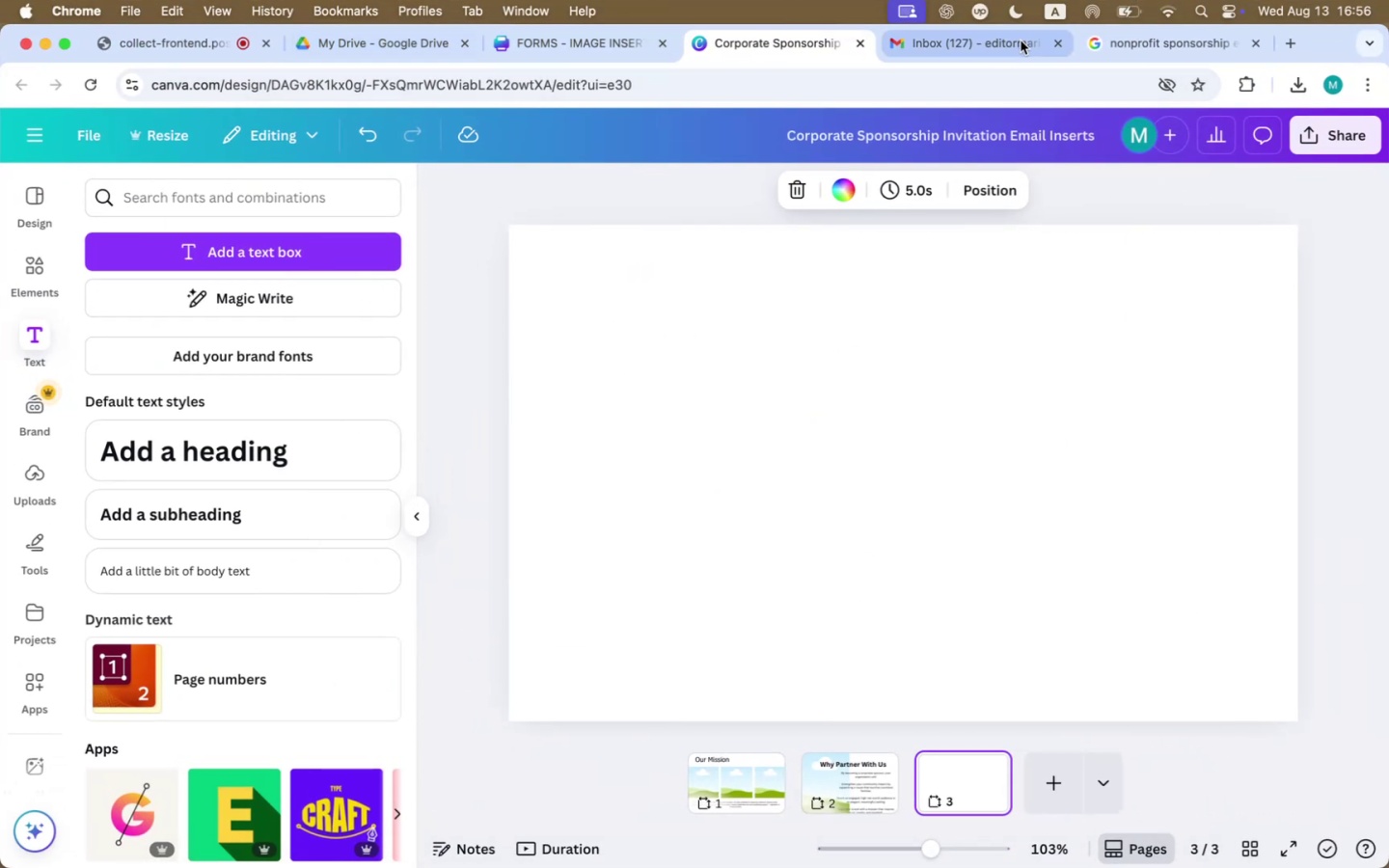 
left_click([981, 49])
 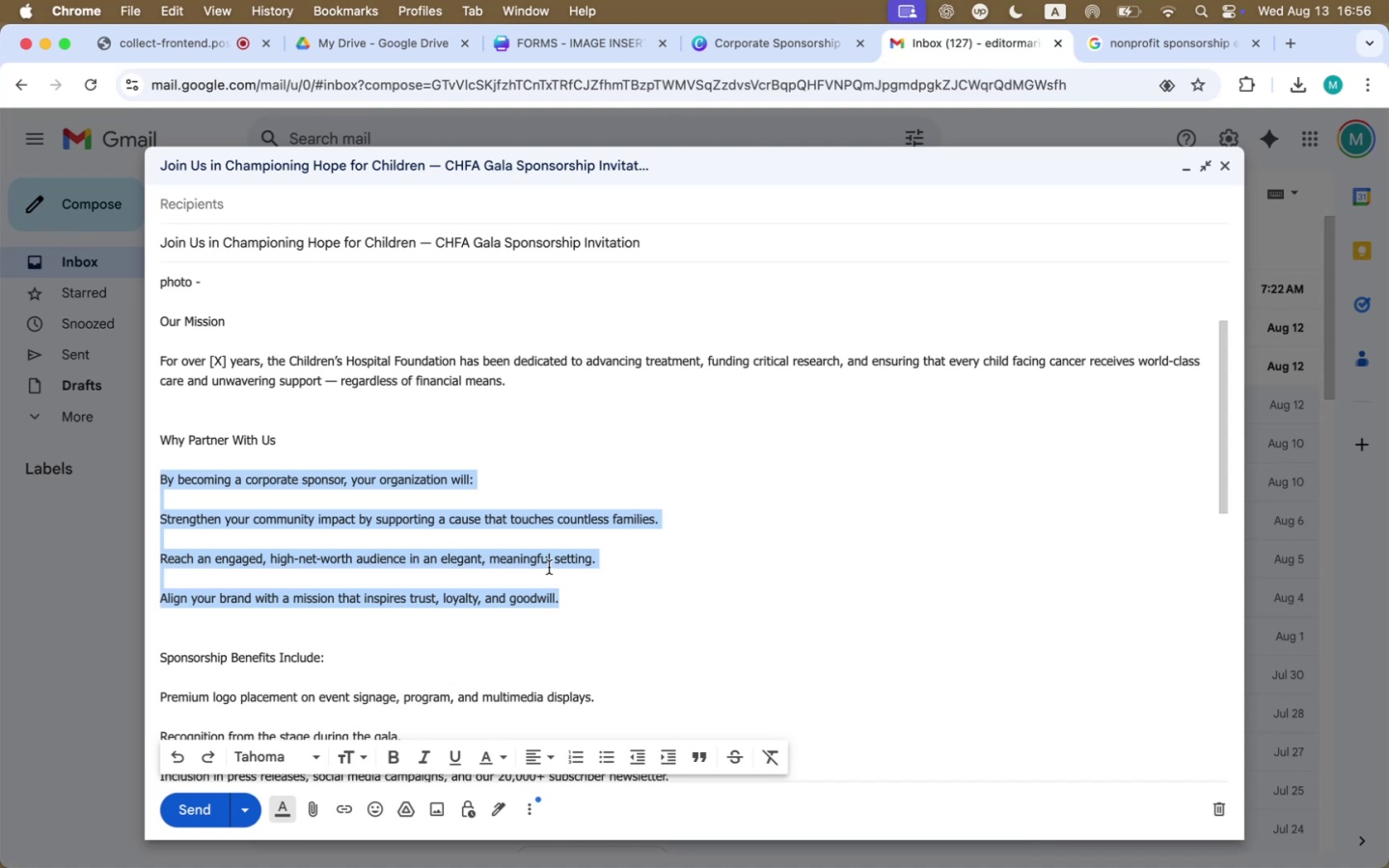 
scroll: coordinate [604, 533], scroll_direction: down, amount: 39.0
 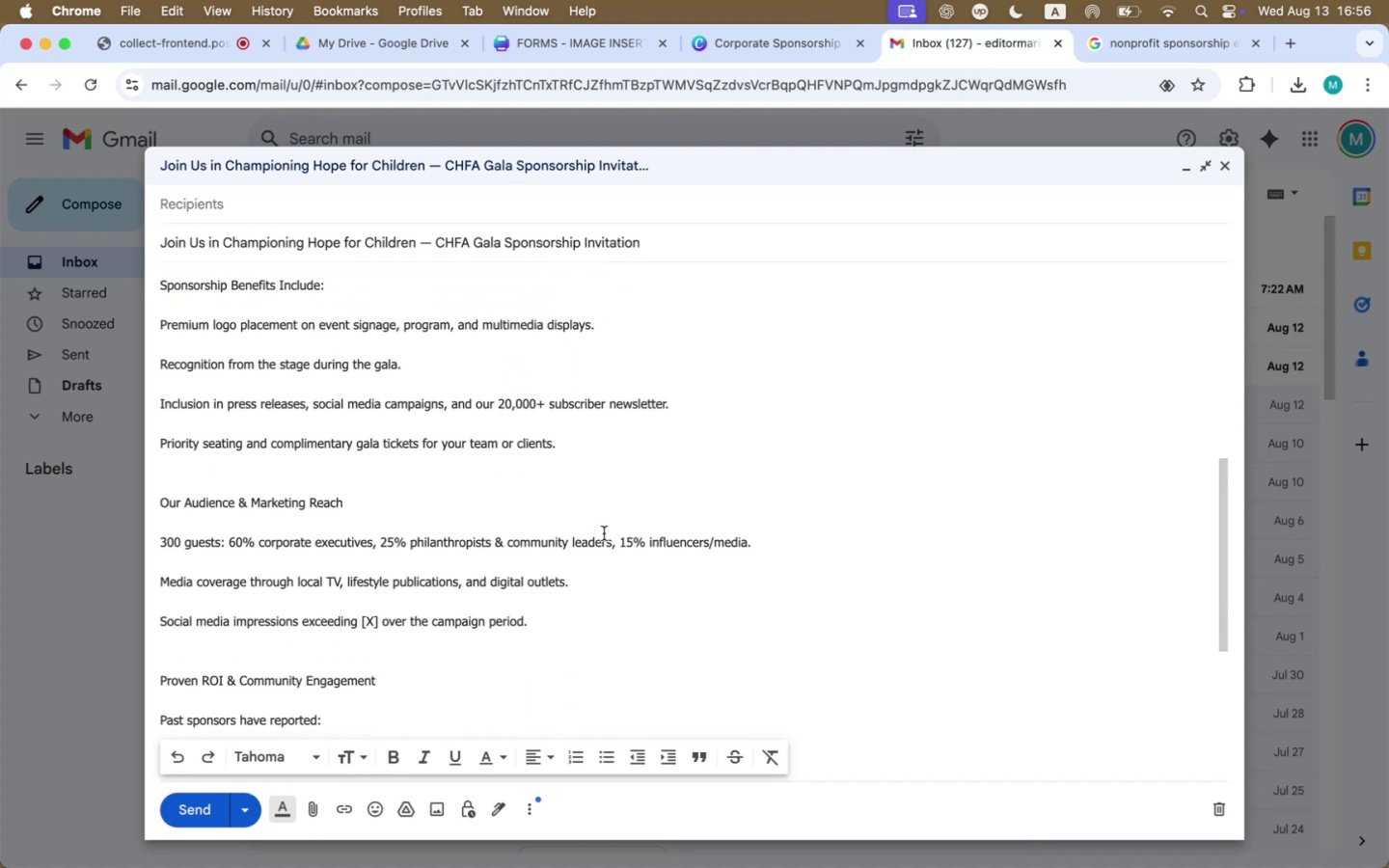 
wait(7.75)
 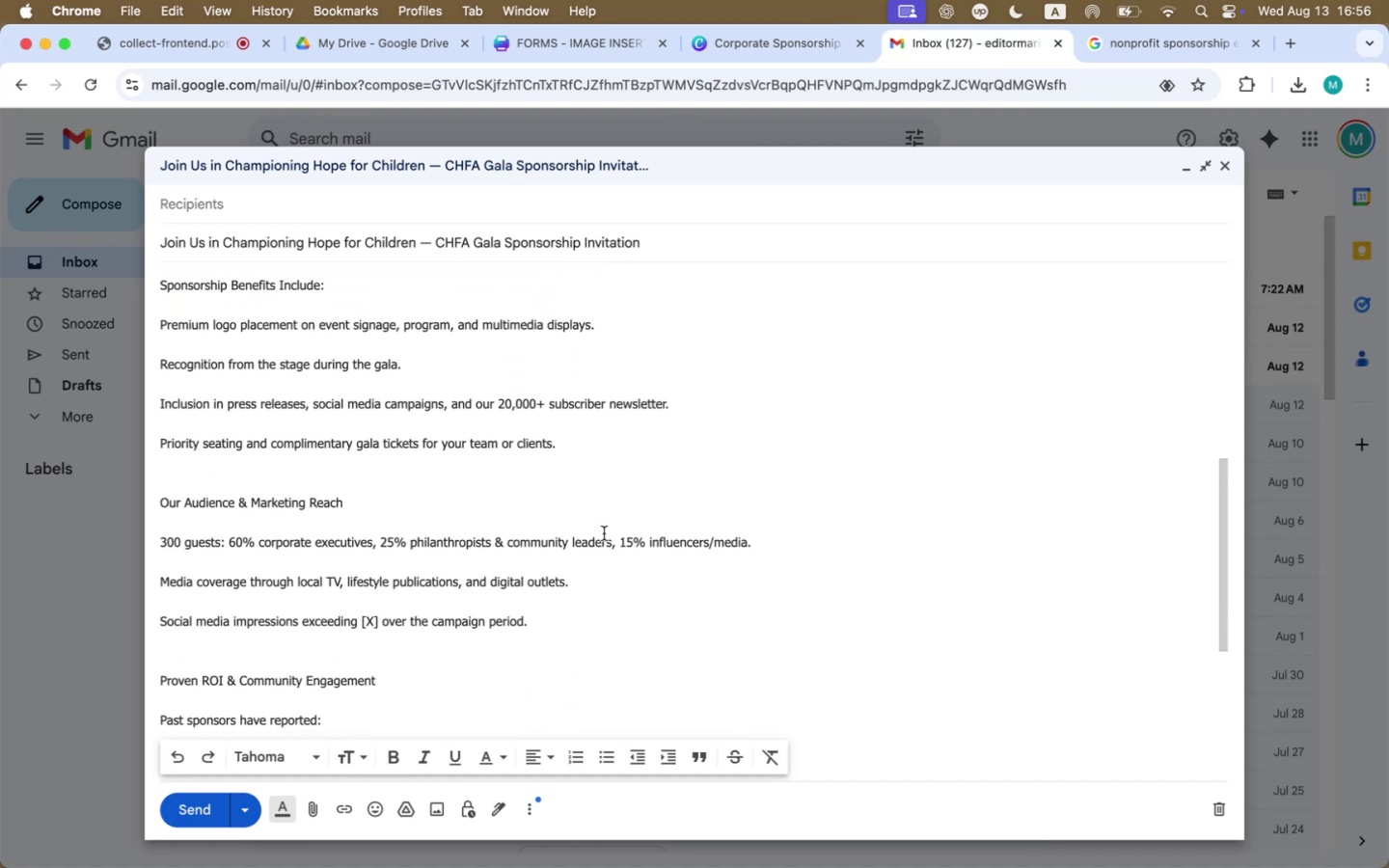 
scroll: coordinate [605, 535], scroll_direction: down, amount: 12.0
 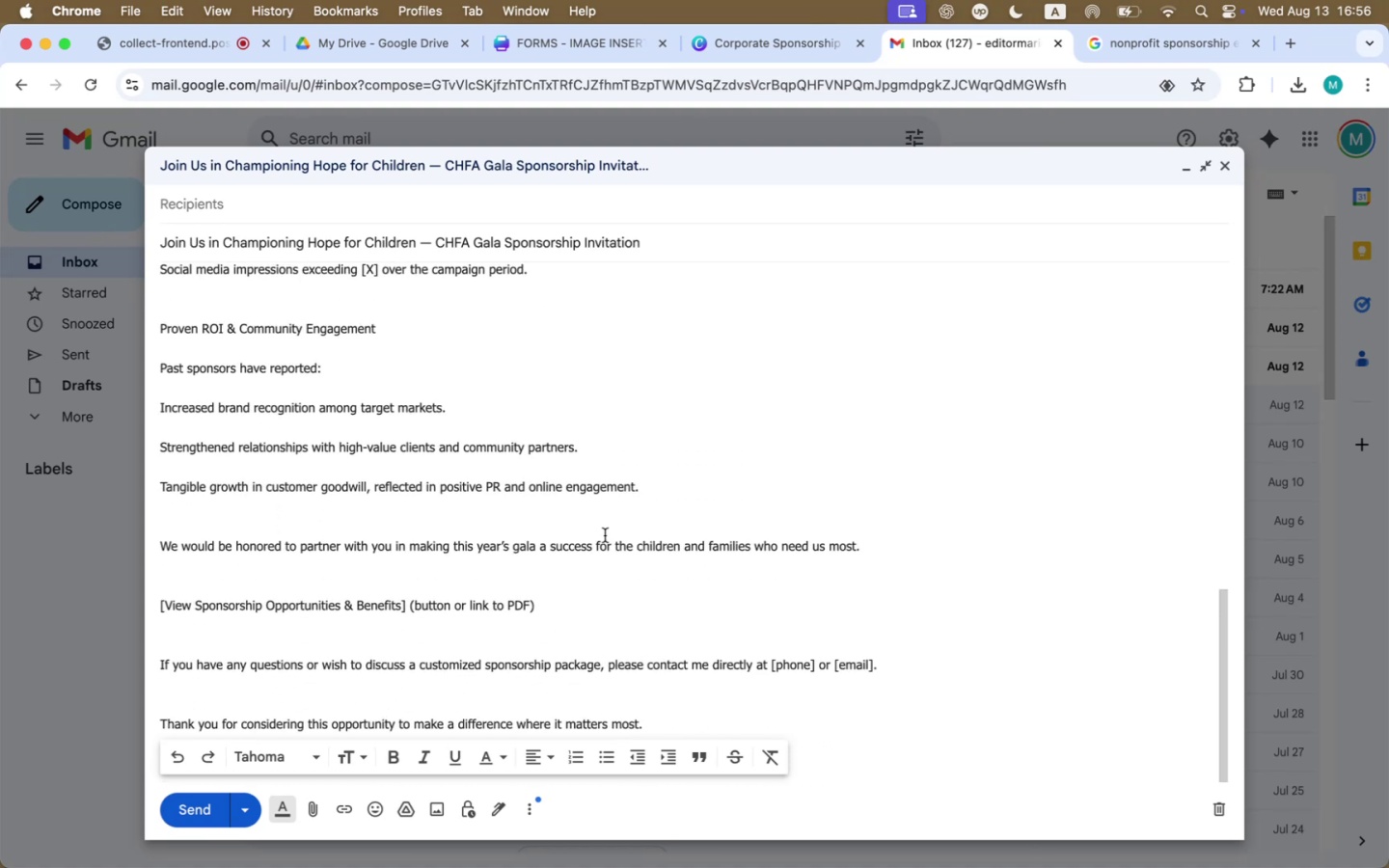 
scroll: coordinate [606, 535], scroll_direction: up, amount: 28.0
 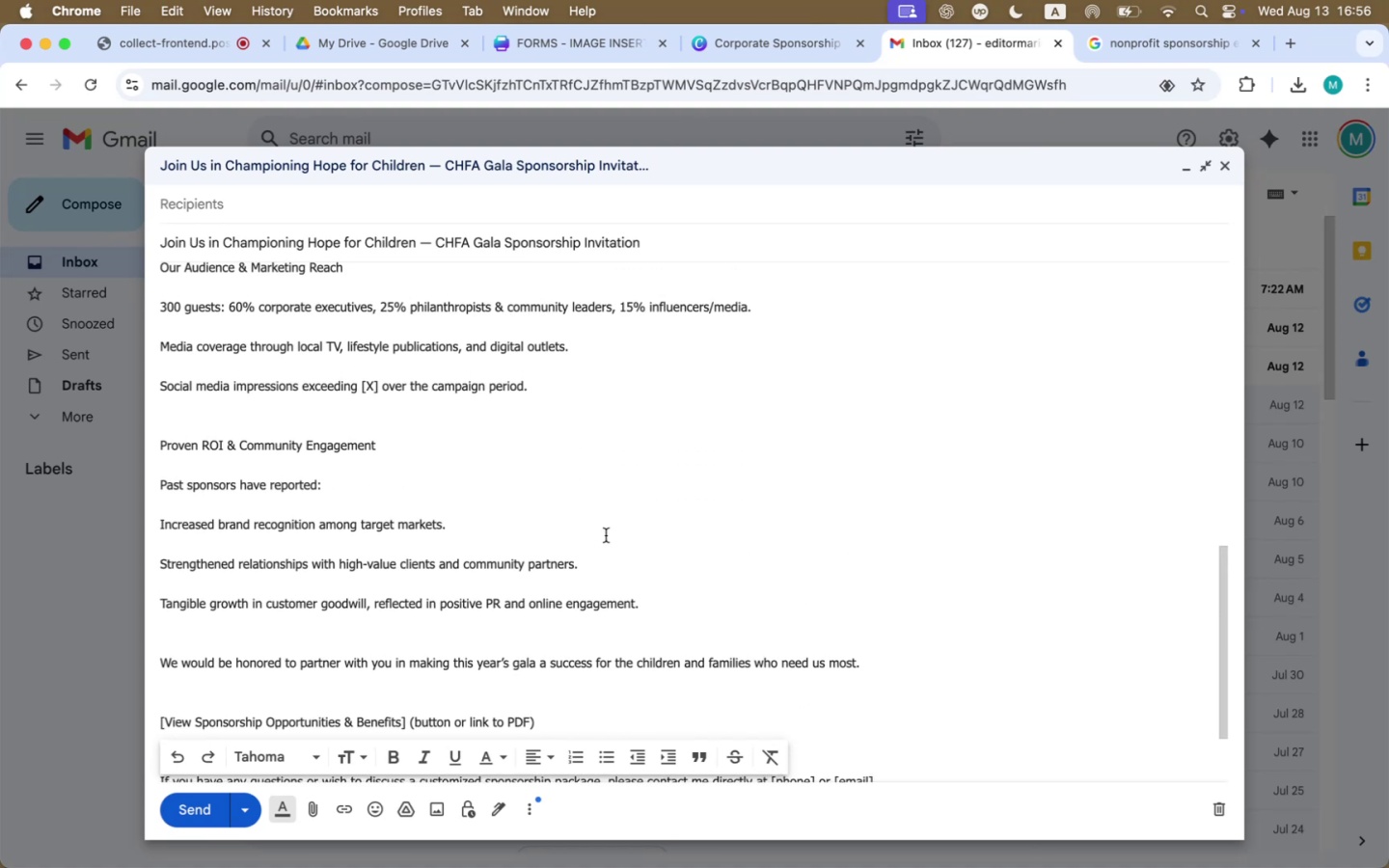 
scroll: coordinate [606, 535], scroll_direction: down, amount: 33.0
 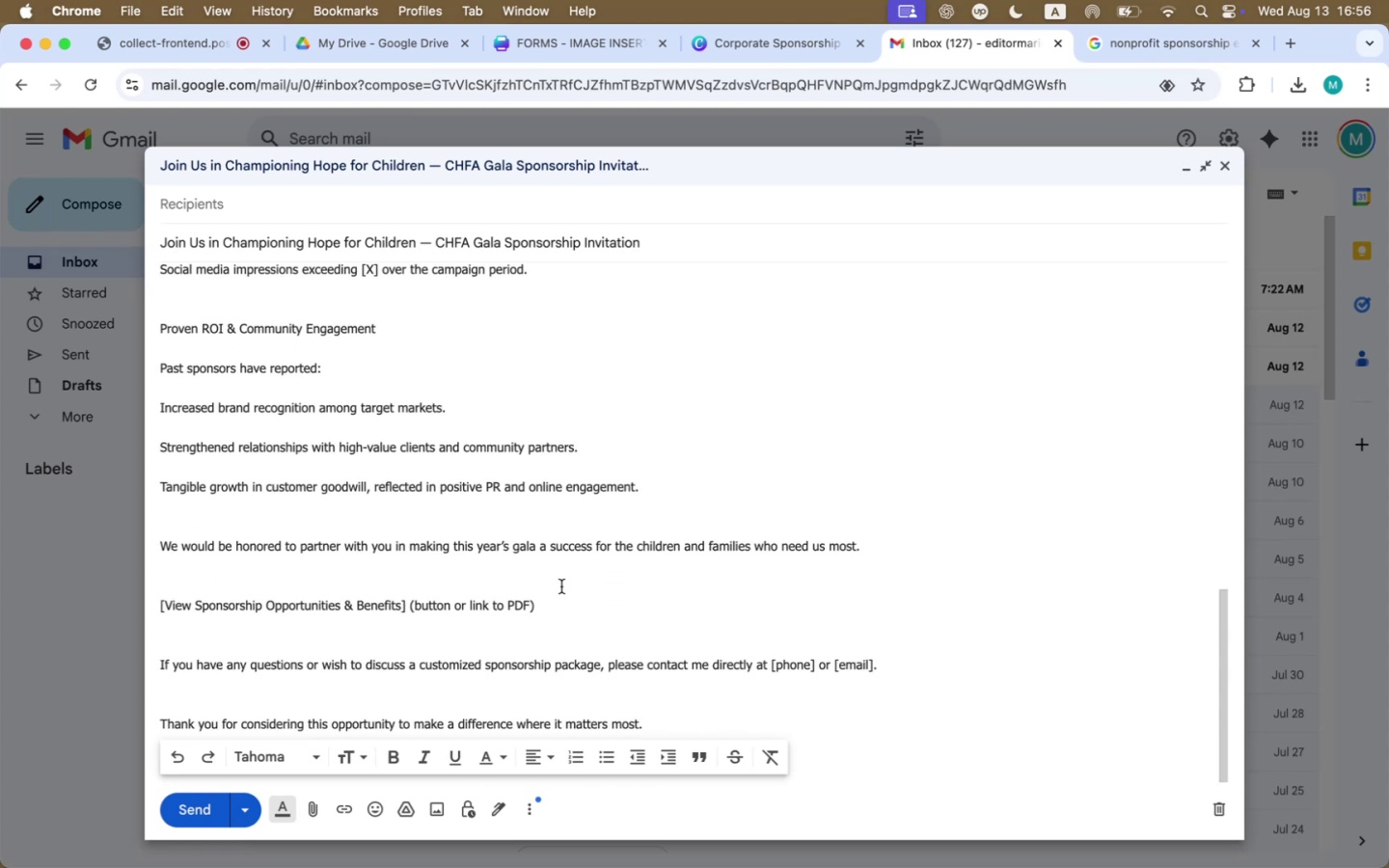 
left_click_drag(start_coordinate=[552, 609], to_coordinate=[154, 604])
 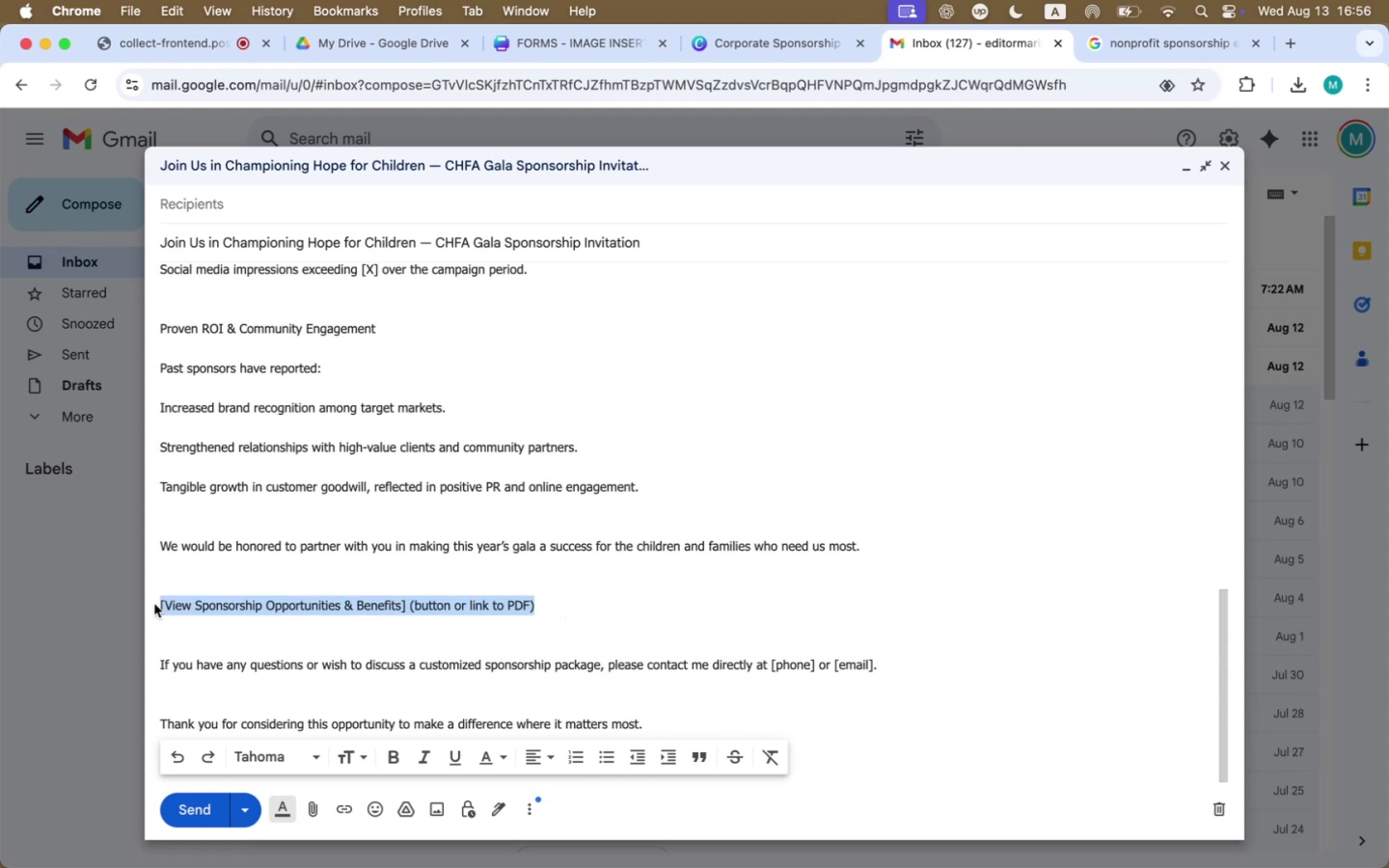 
key(Backspace)
 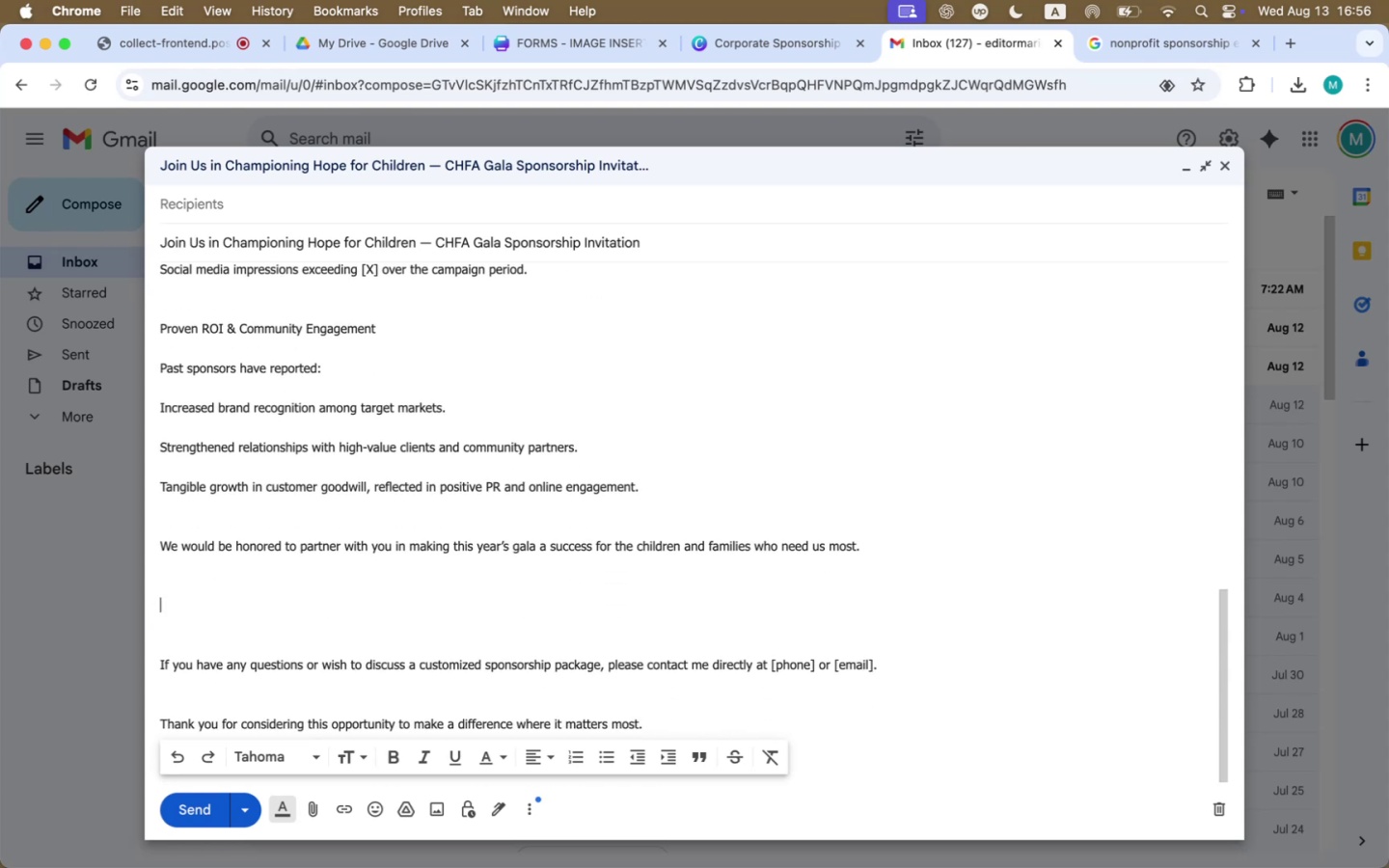 
key(Backspace)
 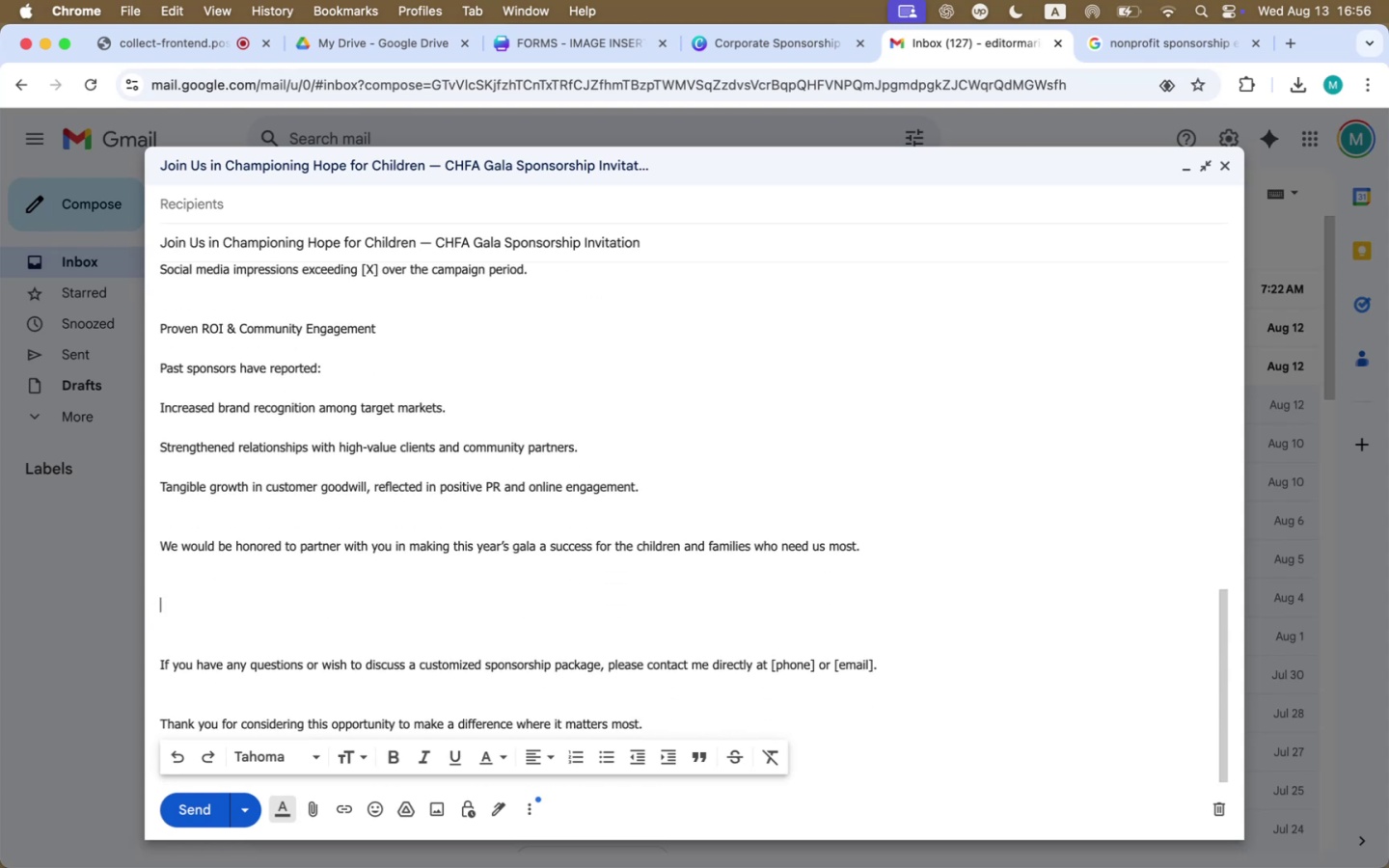 
key(Backspace)
 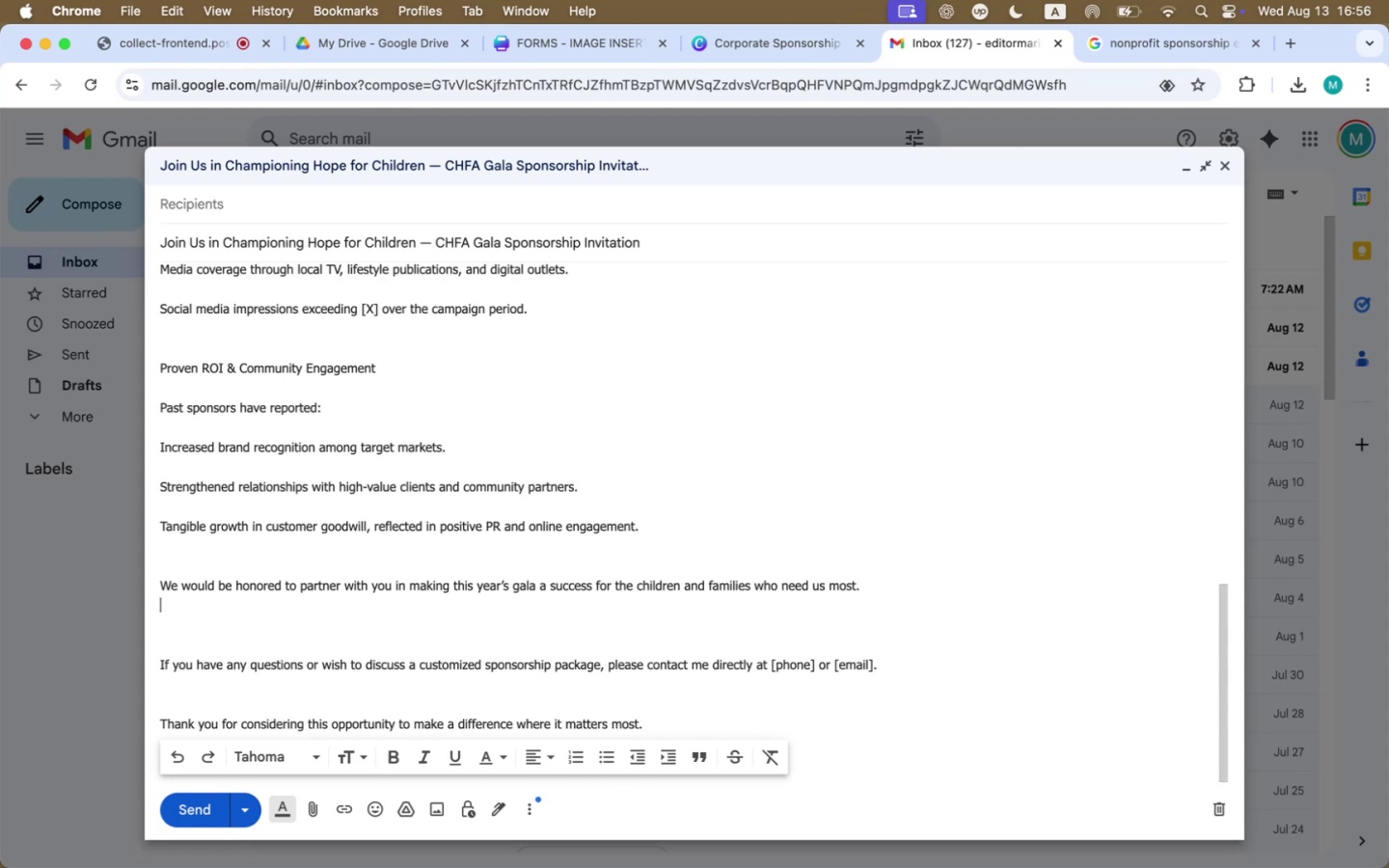 
key(ArrowDown)
 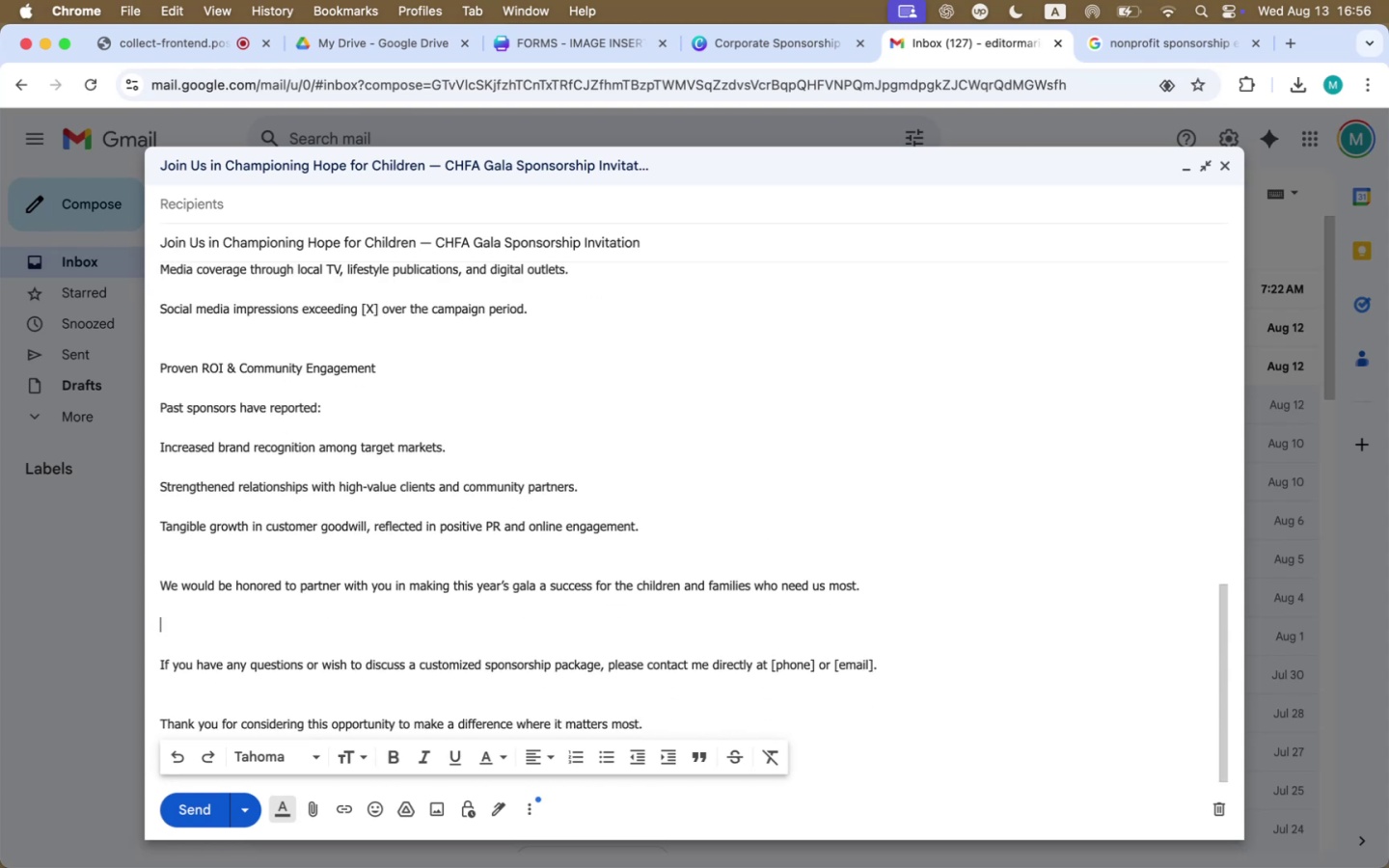 
key(Backspace)
 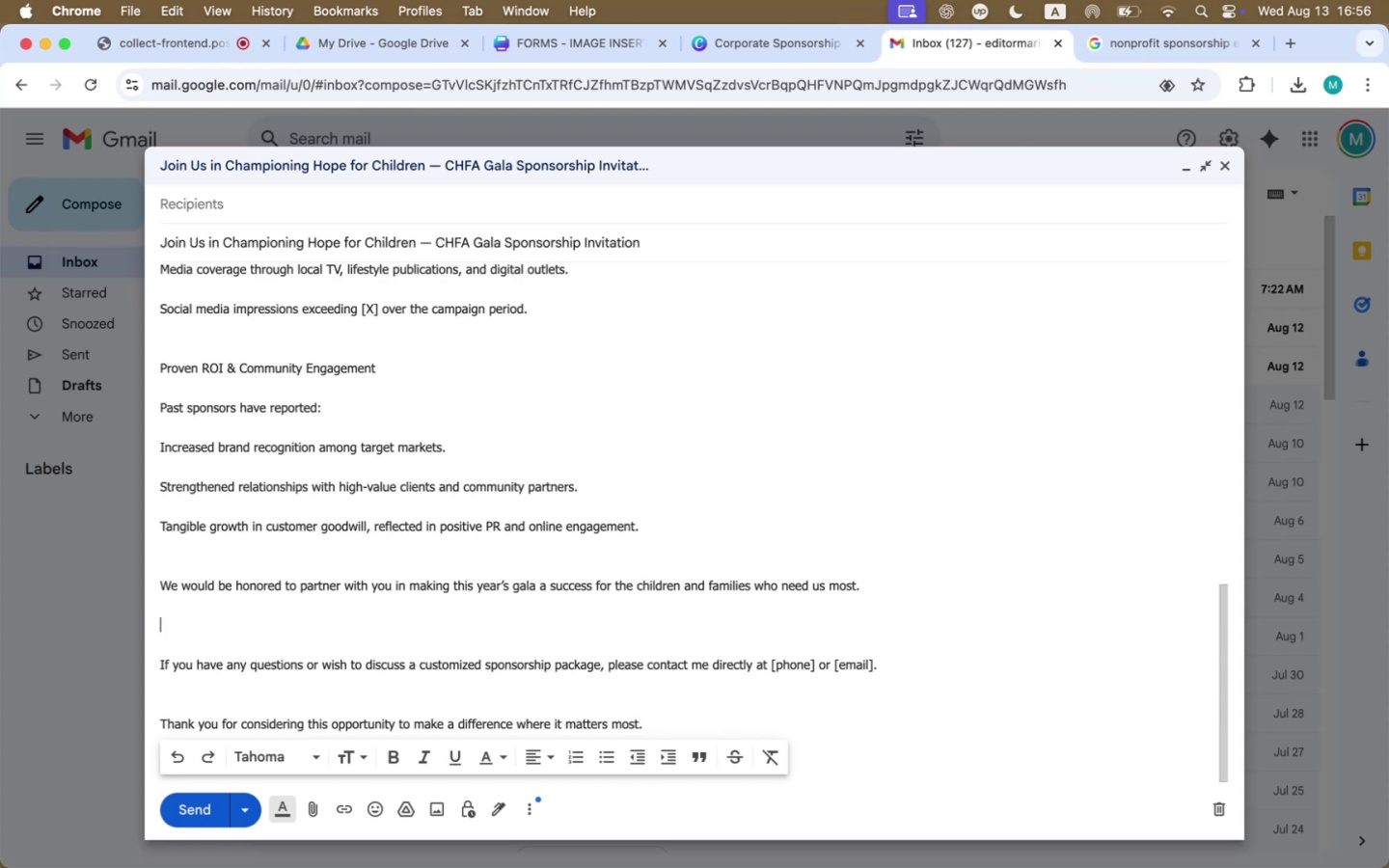 
key(Backspace)
 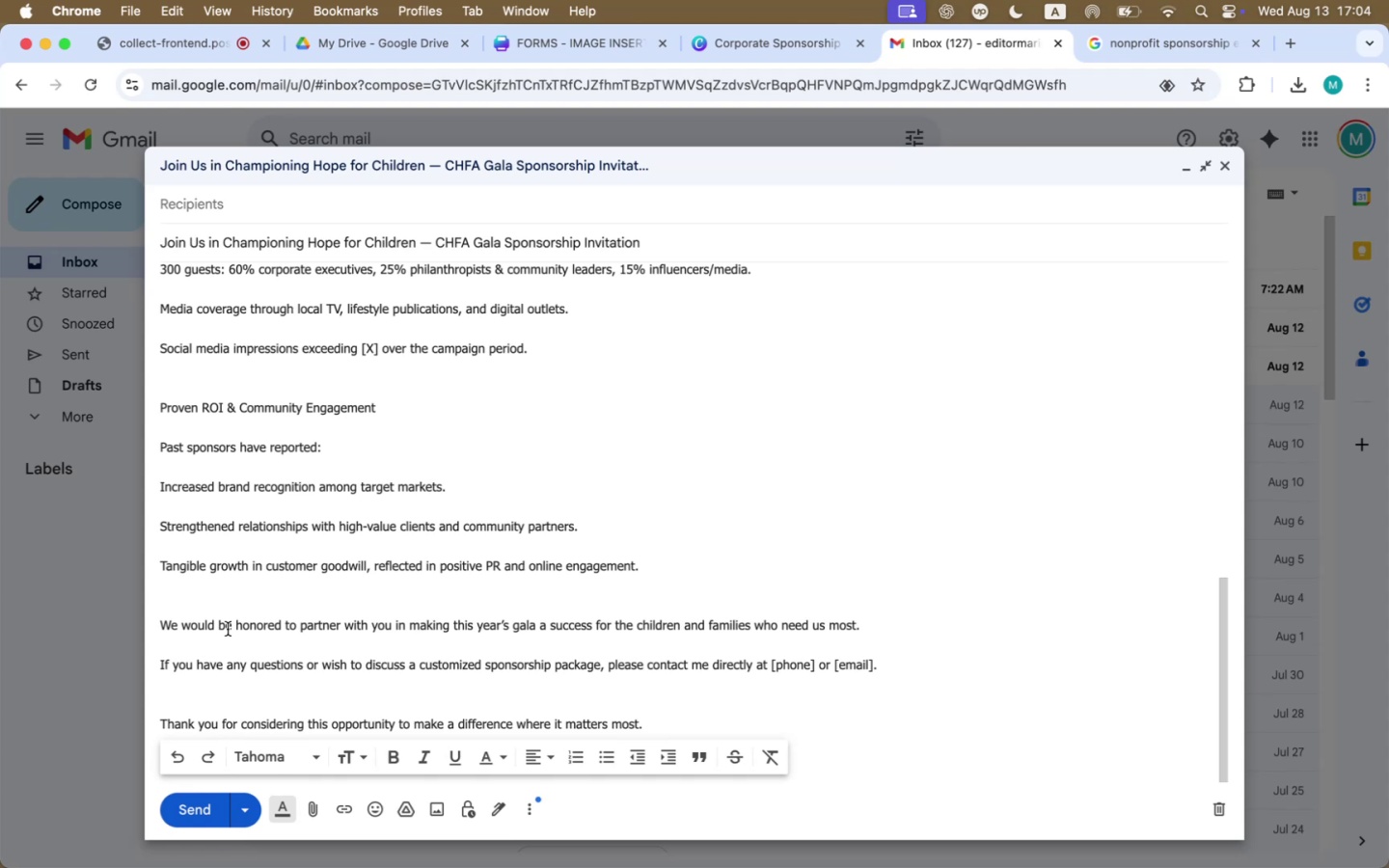 
wait(482.71)
 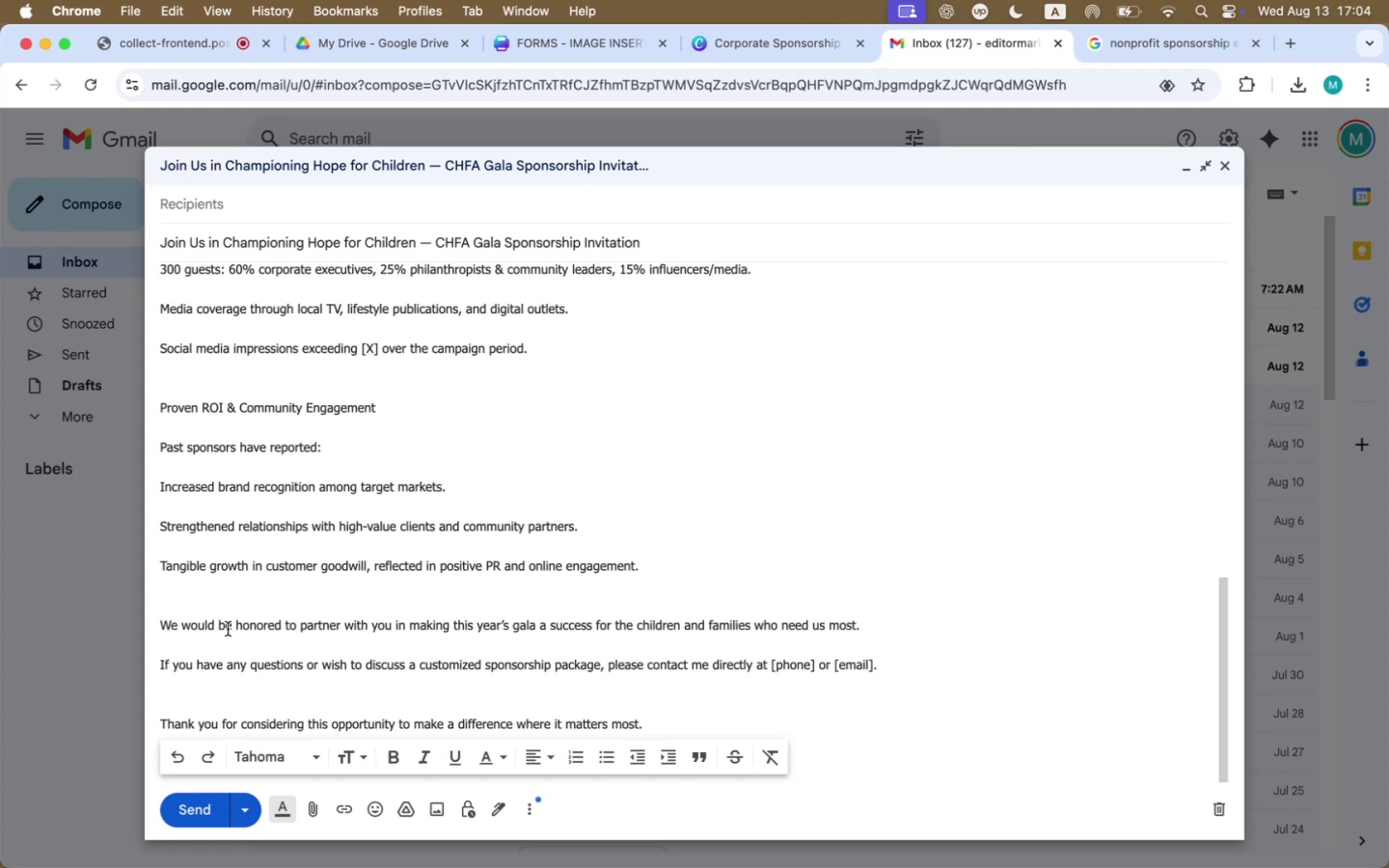 
scroll: coordinate [530, 467], scroll_direction: up, amount: 19.0
 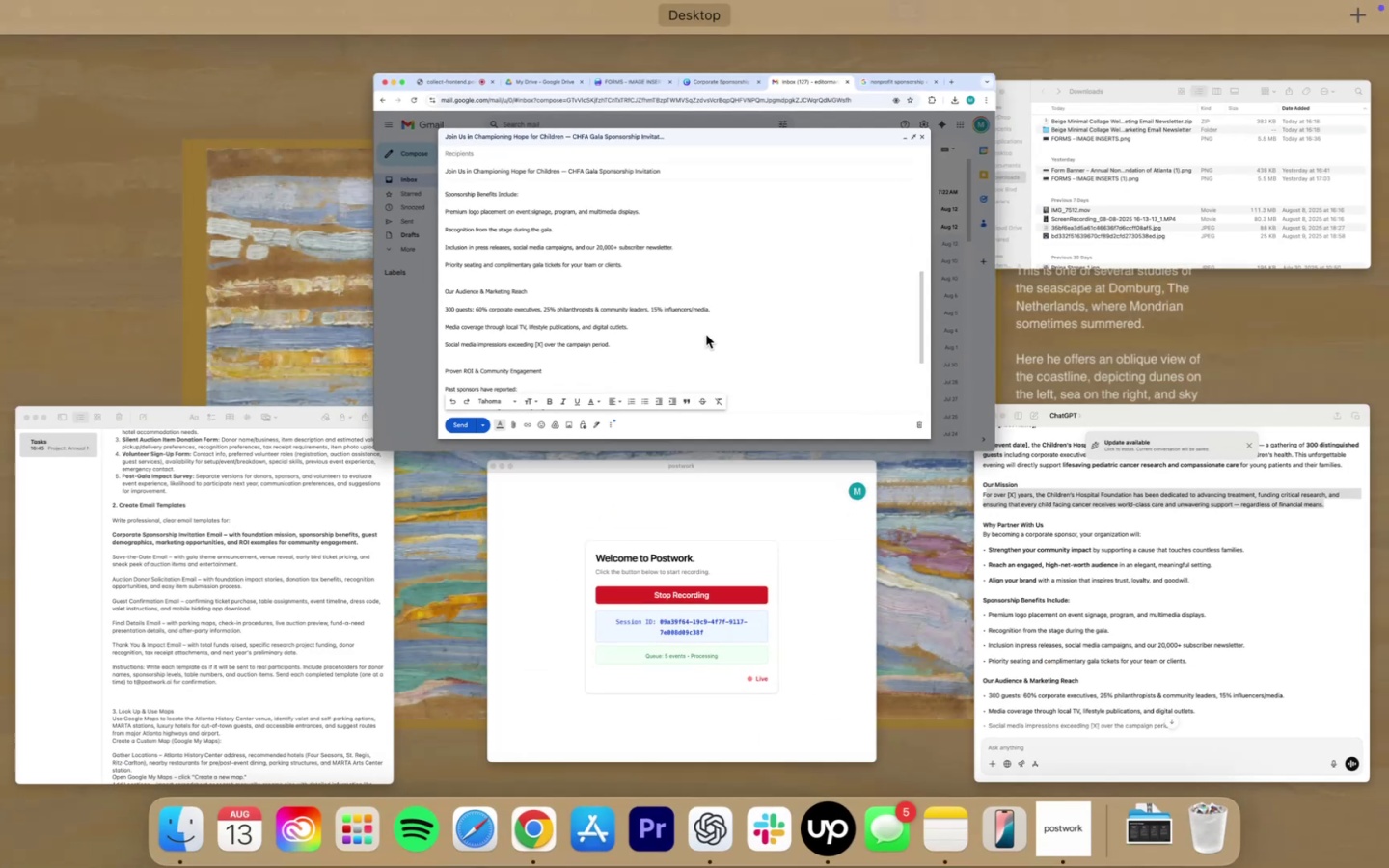 
wait(5.48)
 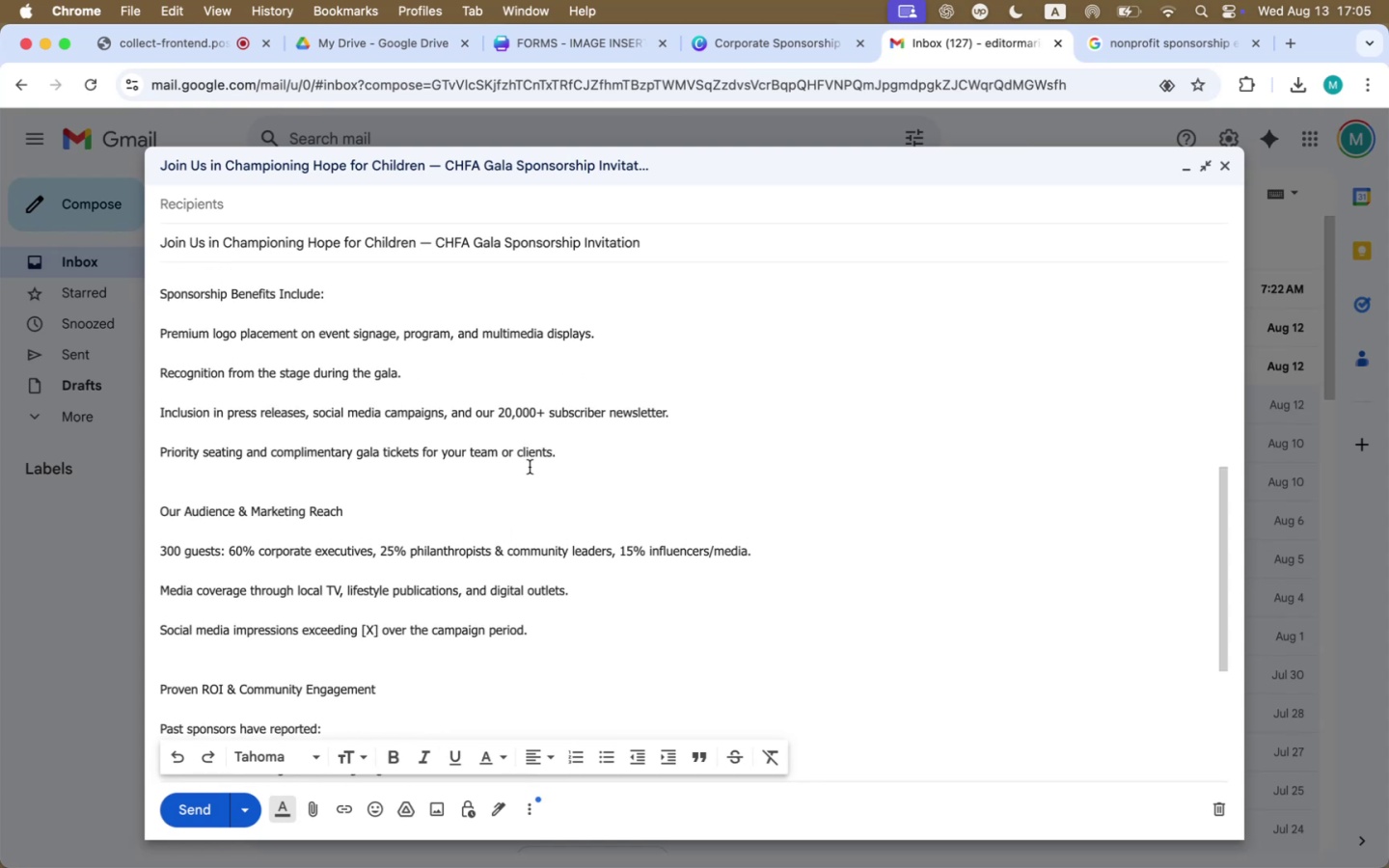 
left_click([757, 42])
 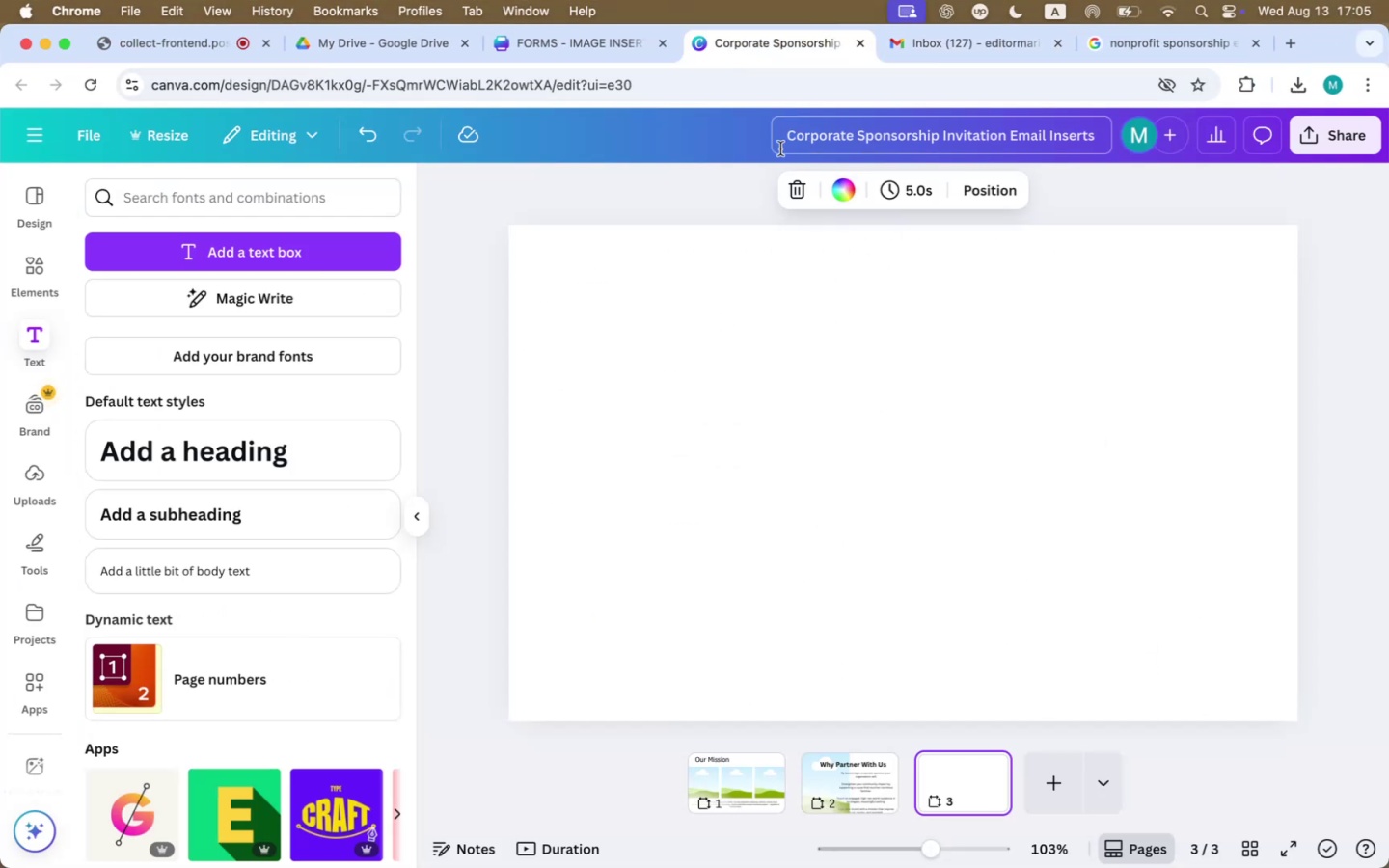 
wait(8.84)
 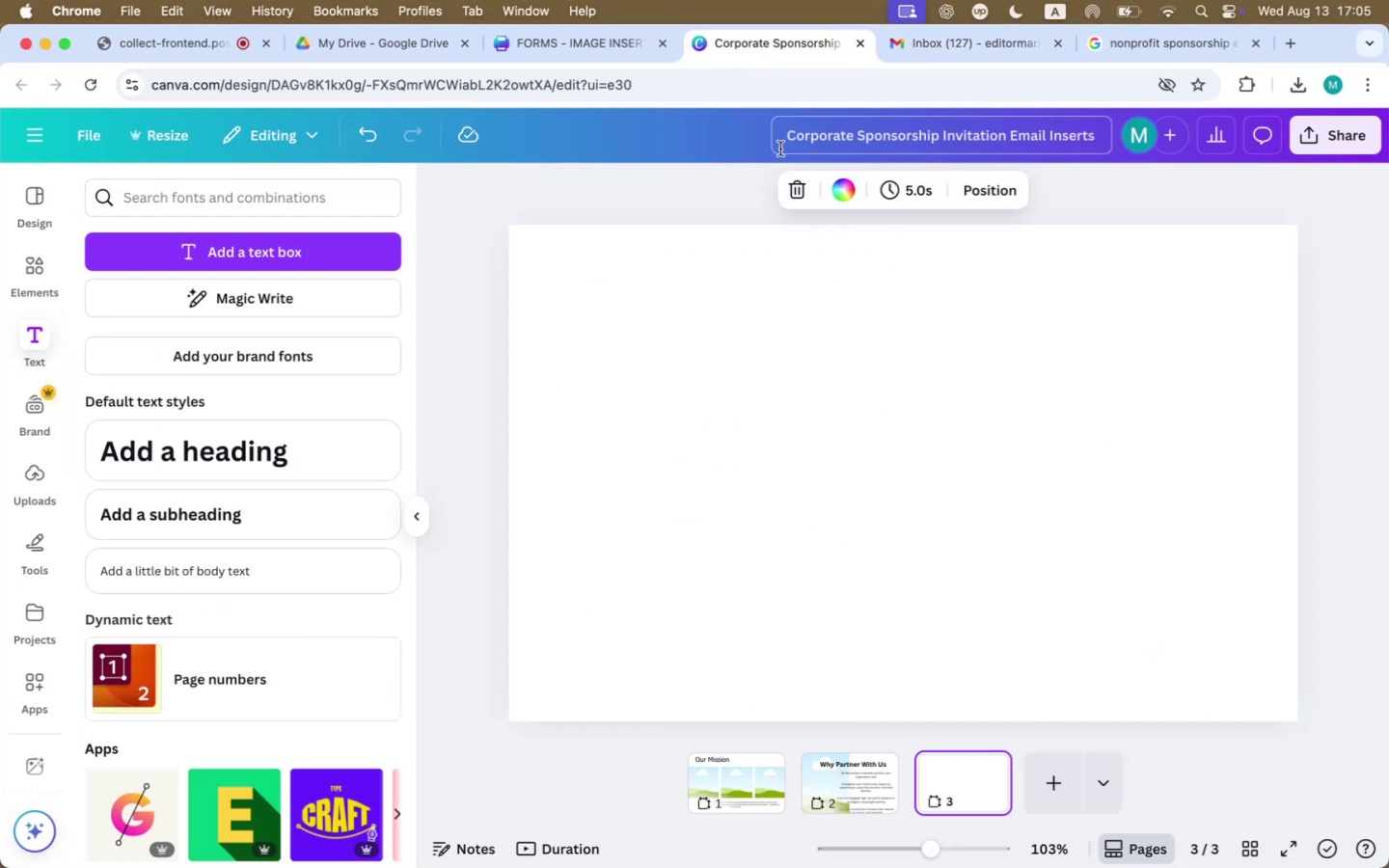 
left_click([617, 45])
 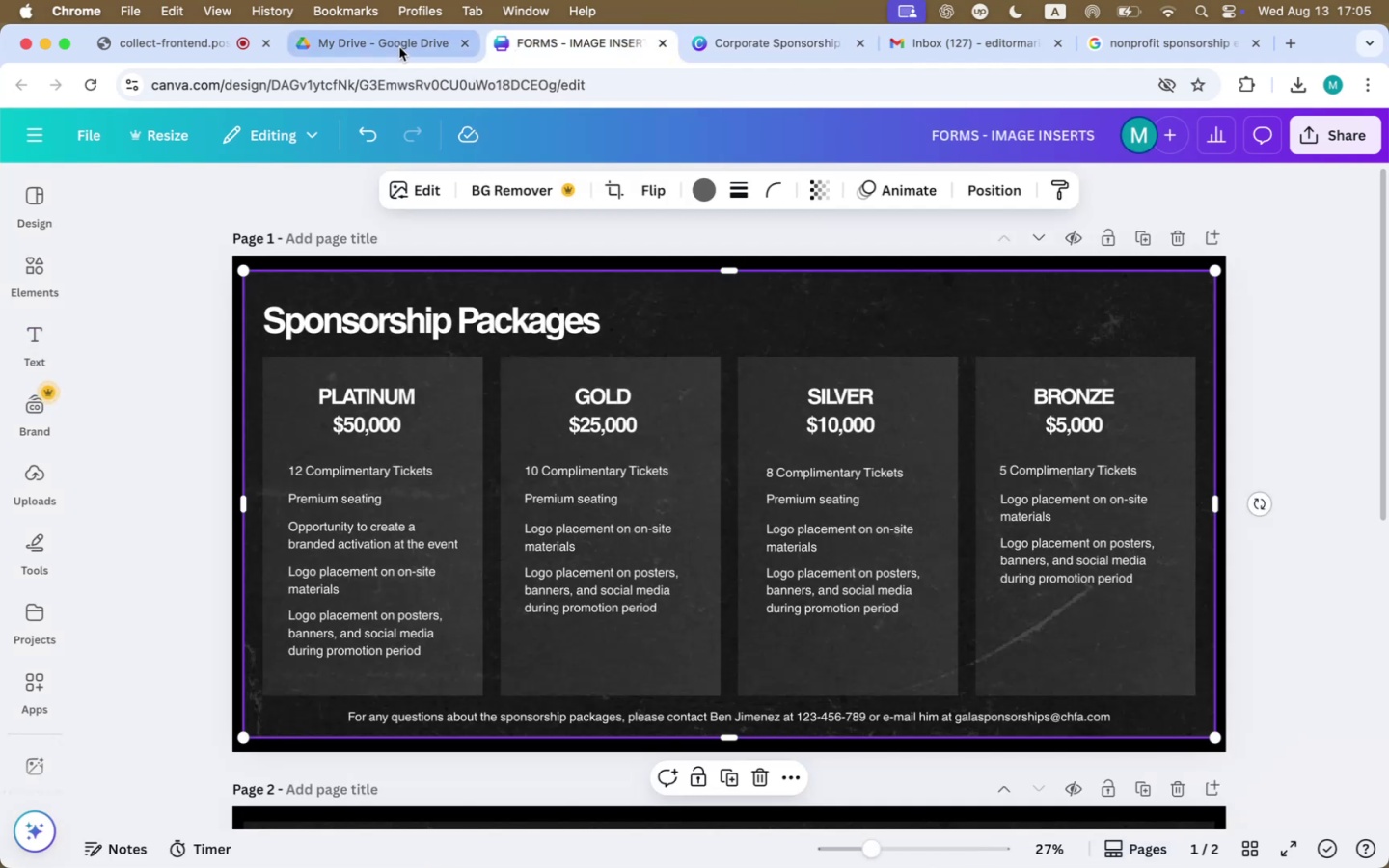 
left_click([989, 46])
 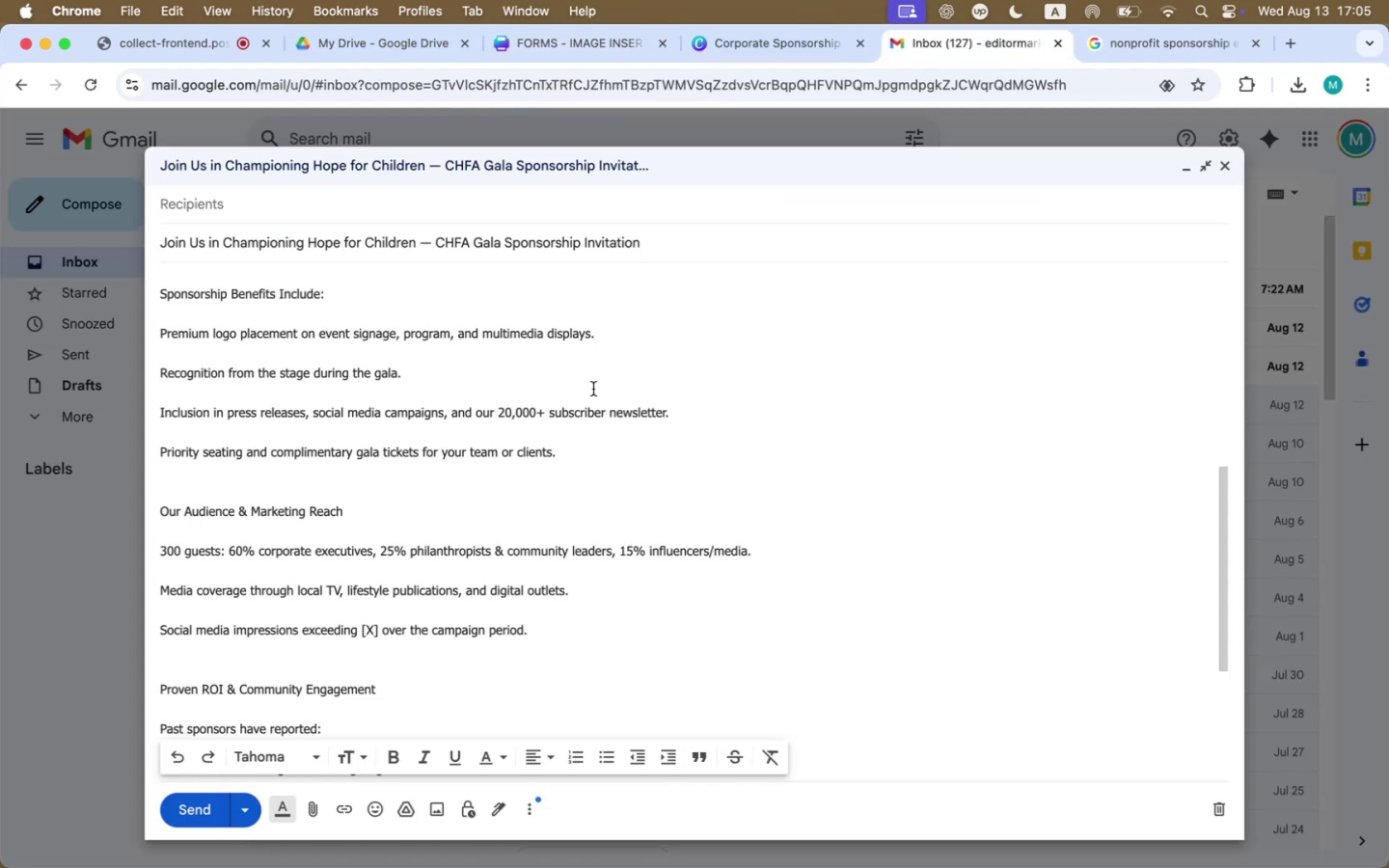 
scroll: coordinate [403, 392], scroll_direction: up, amount: 13.0
 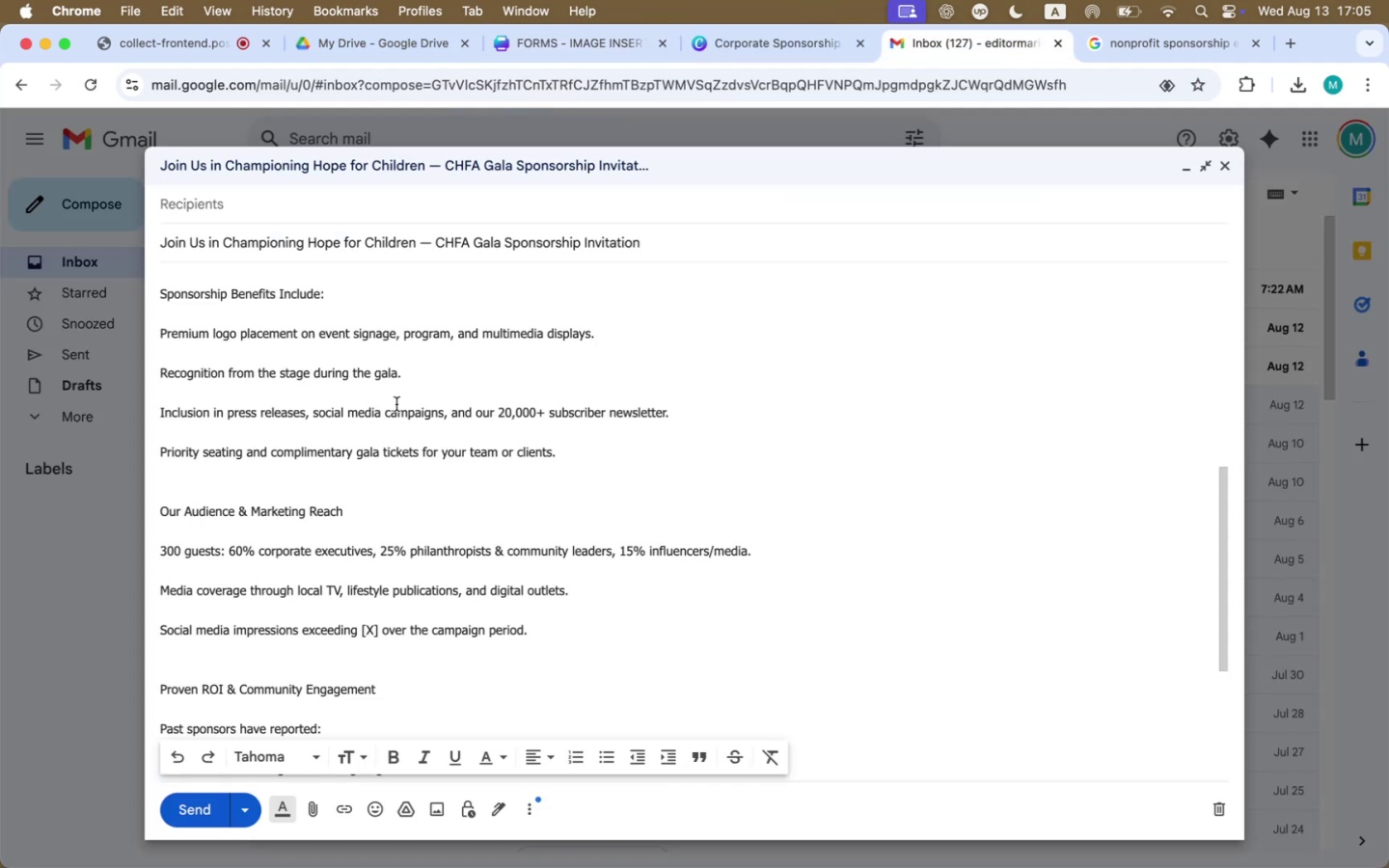 
scroll: coordinate [395, 407], scroll_direction: down, amount: 12.0
 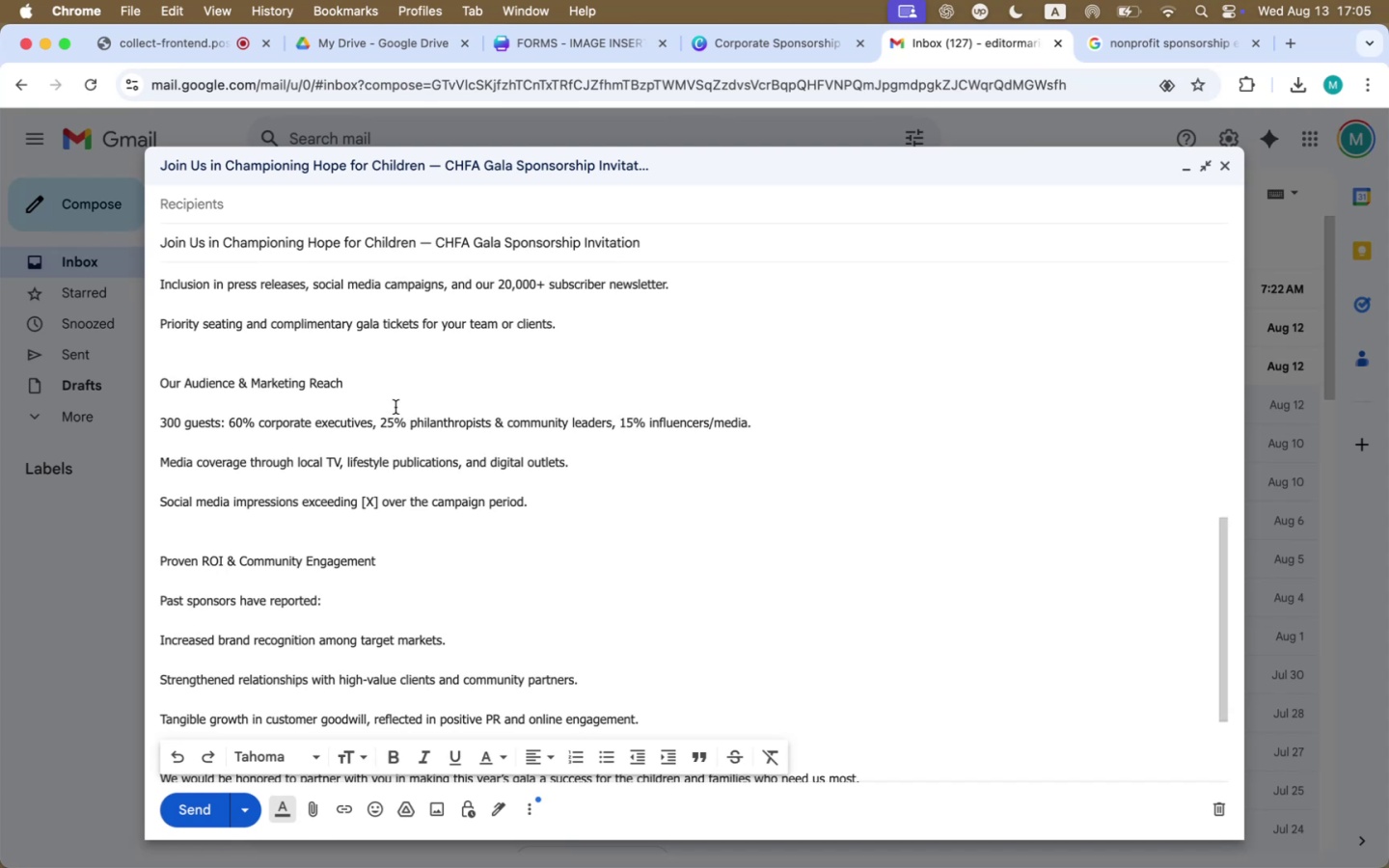 
wait(11.12)
 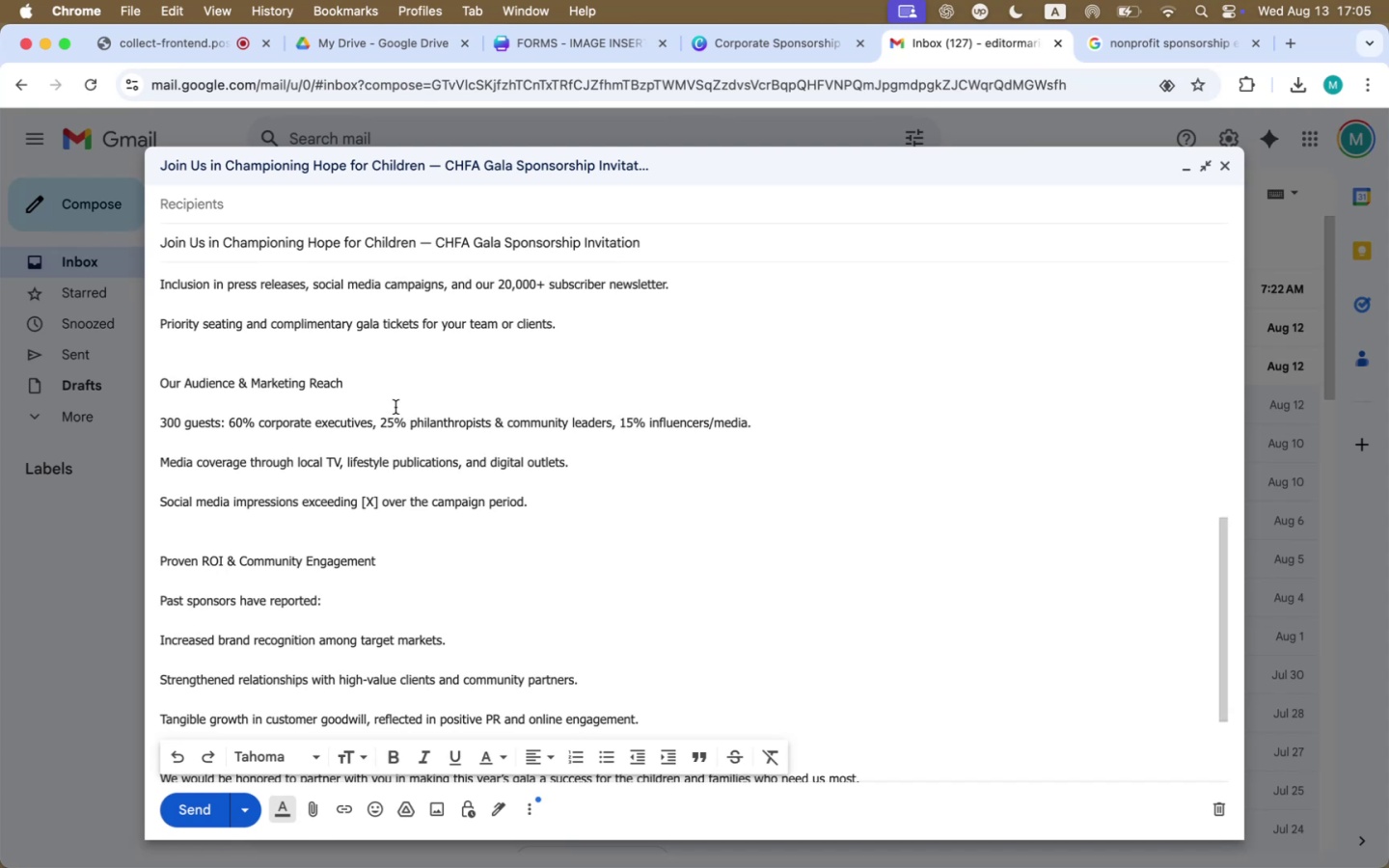 
scroll: coordinate [397, 411], scroll_direction: up, amount: 35.0
 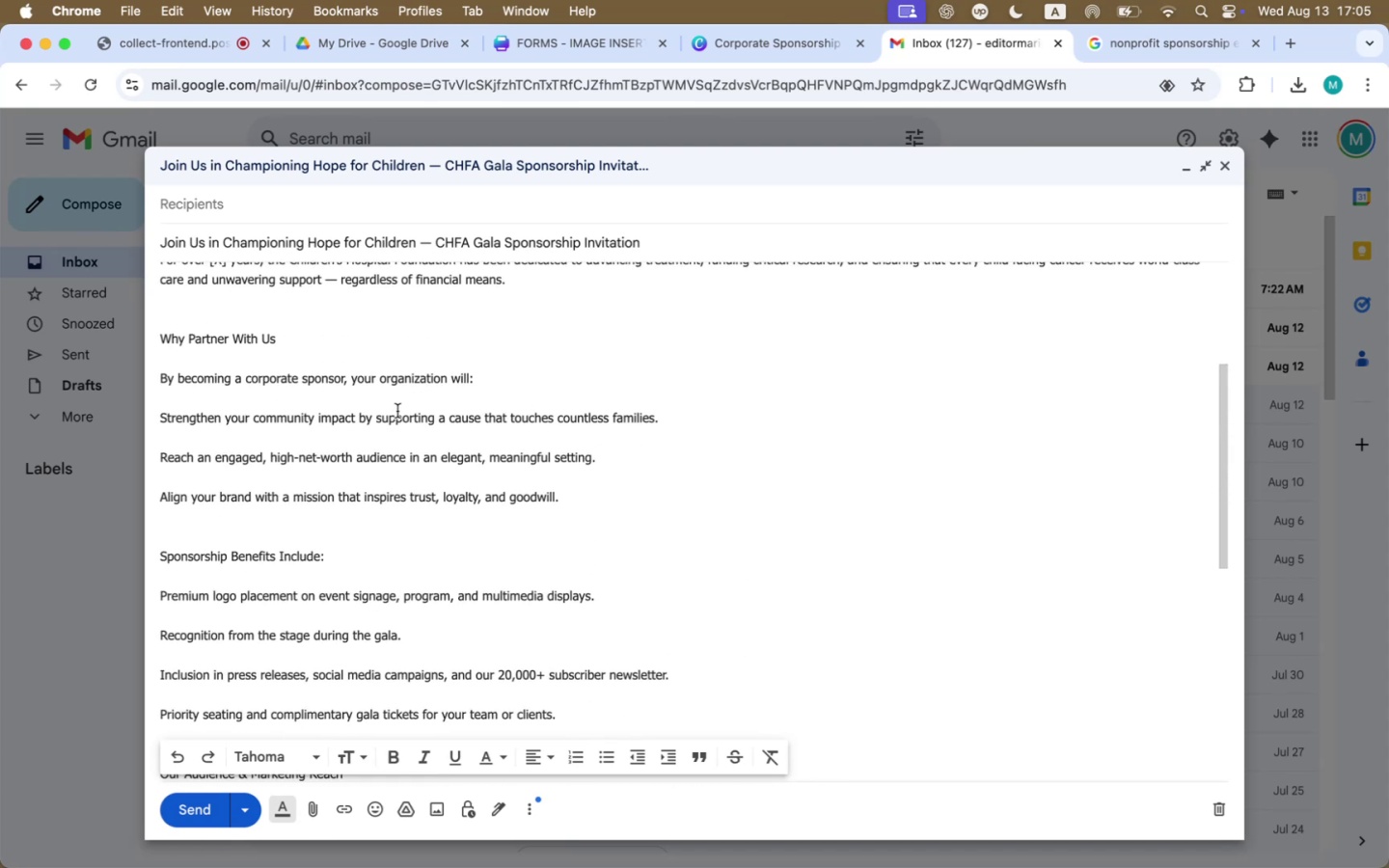 
scroll: coordinate [397, 411], scroll_direction: down, amount: 8.0
 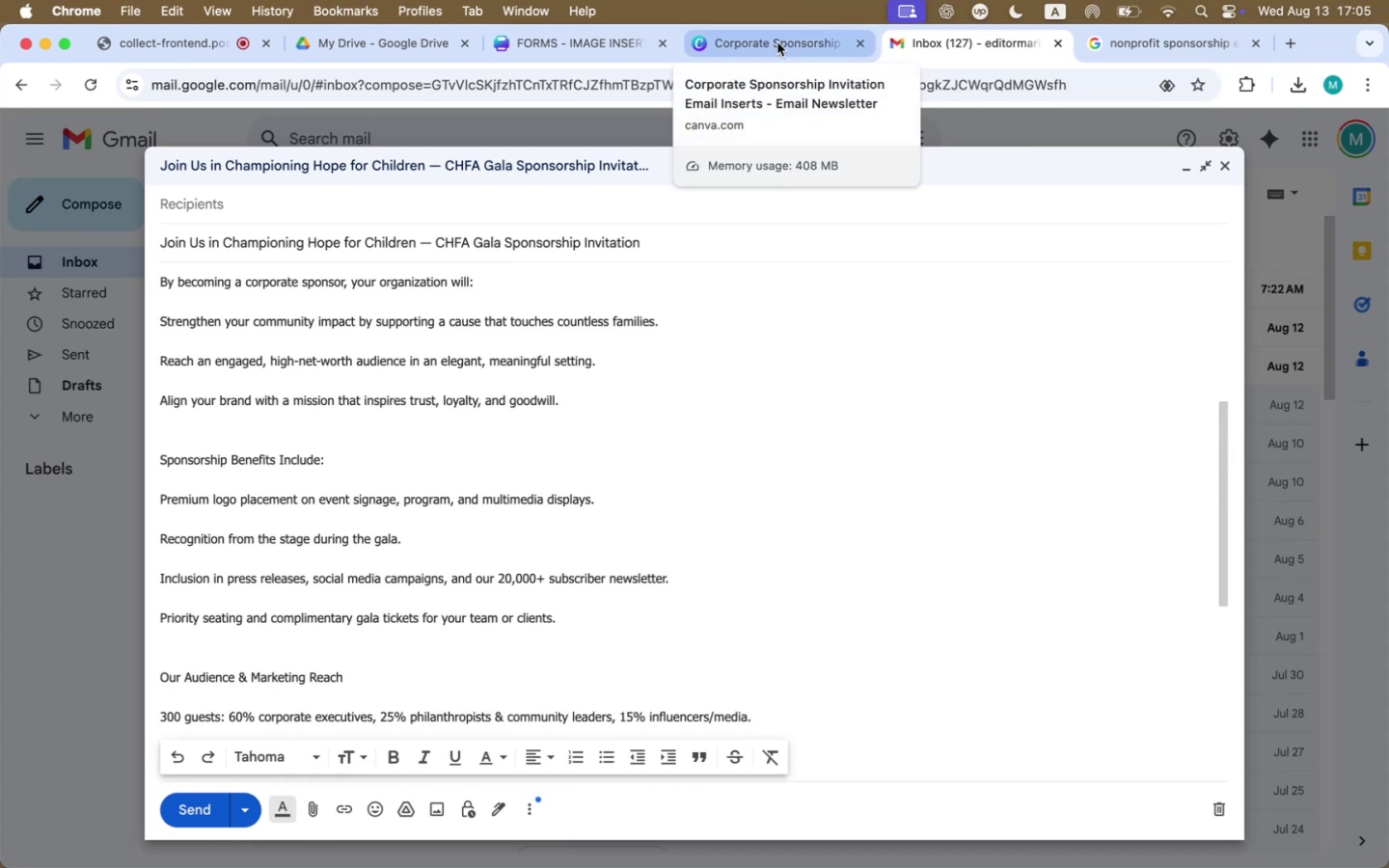 
left_click([777, 42])
 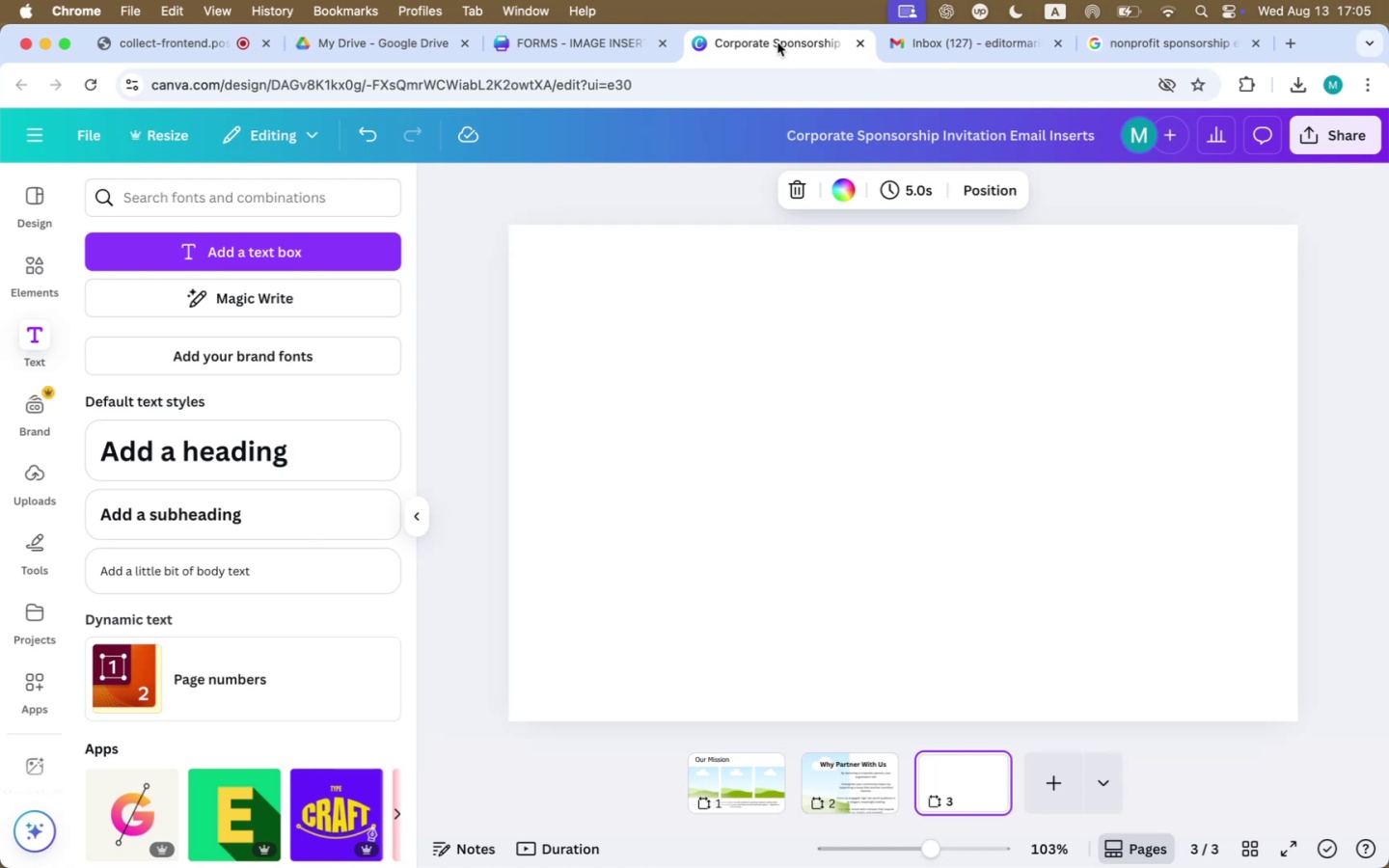 
mouse_move([666, 52])
 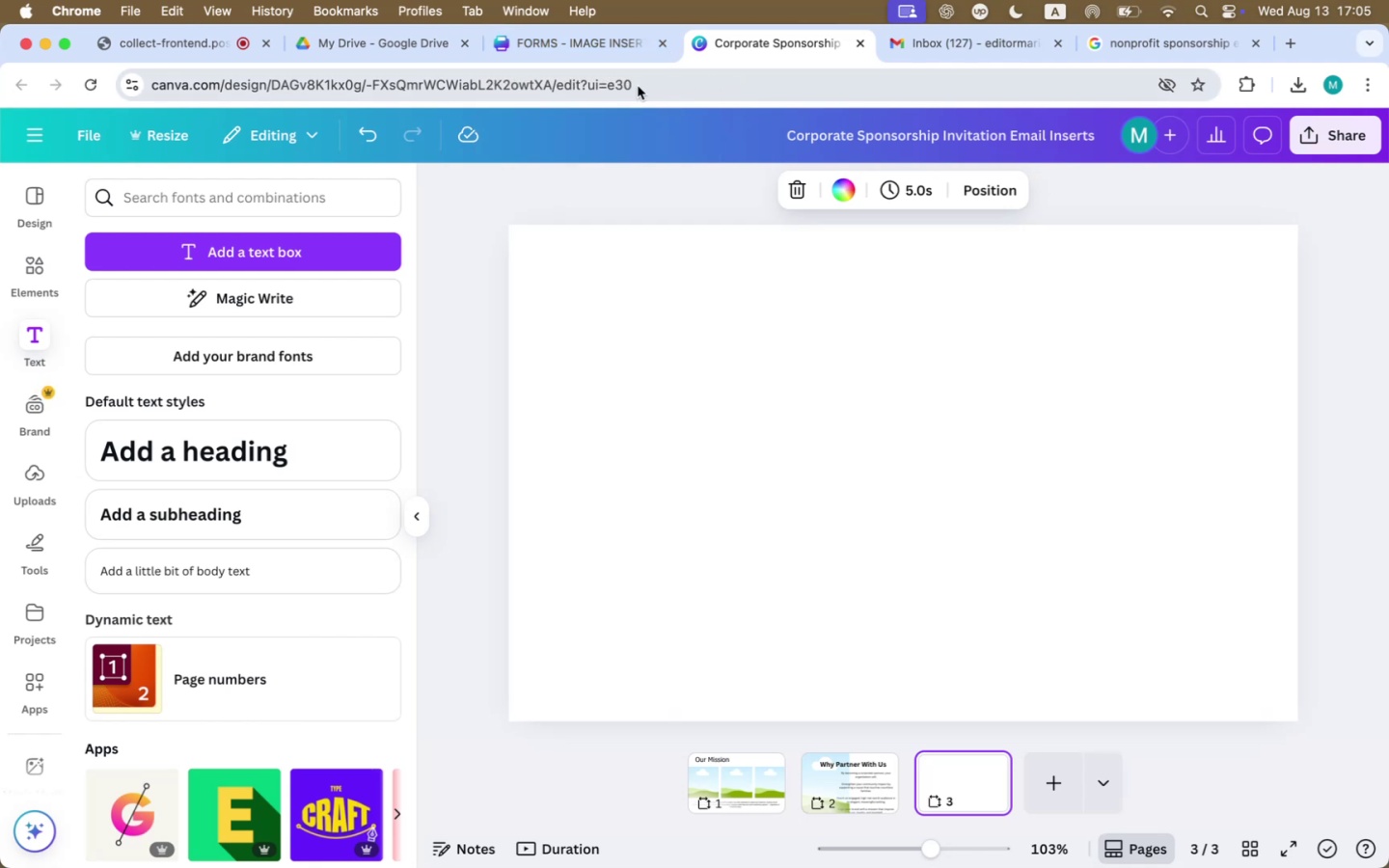 
mouse_move([613, 41])
 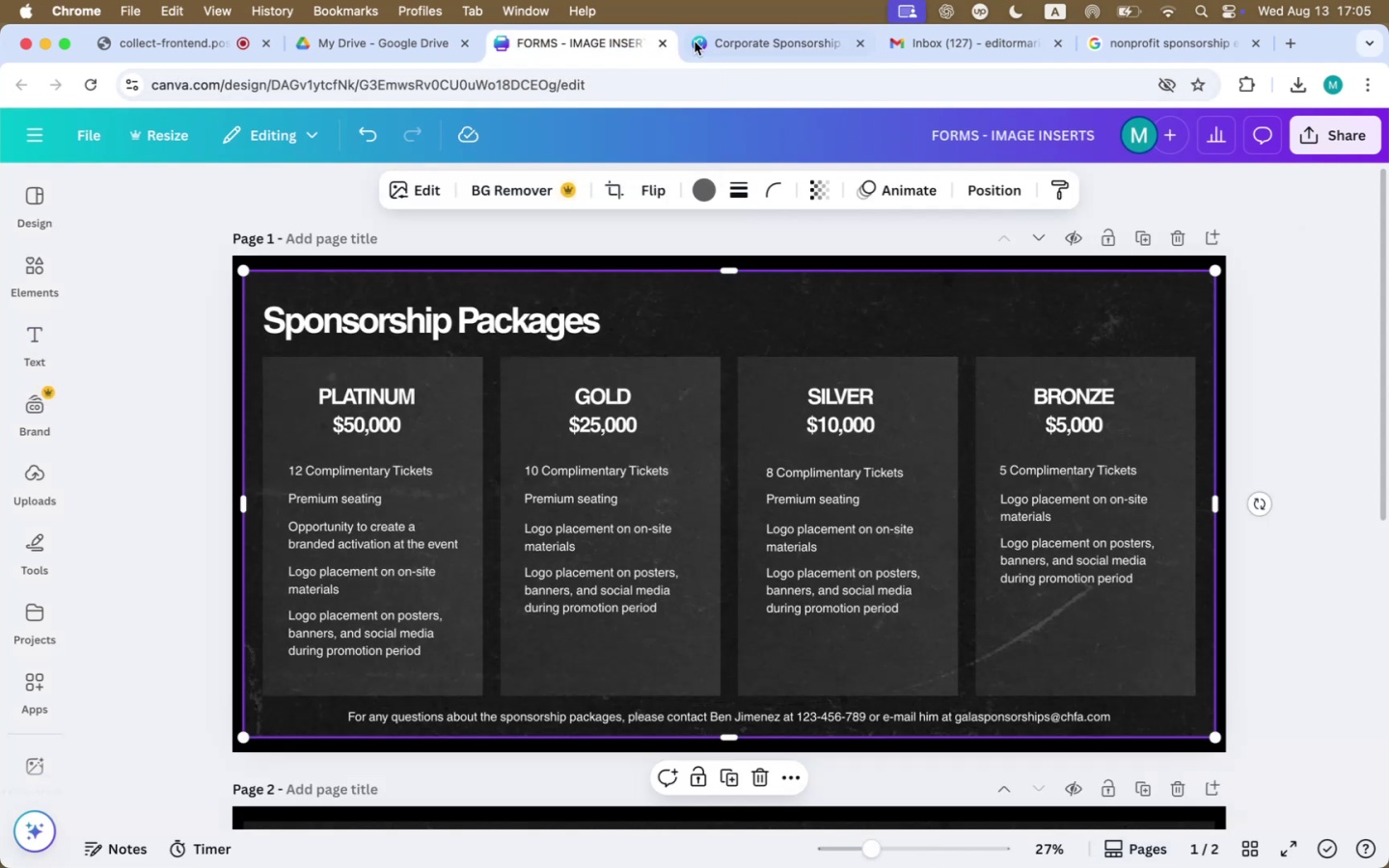 
left_click([759, 38])
 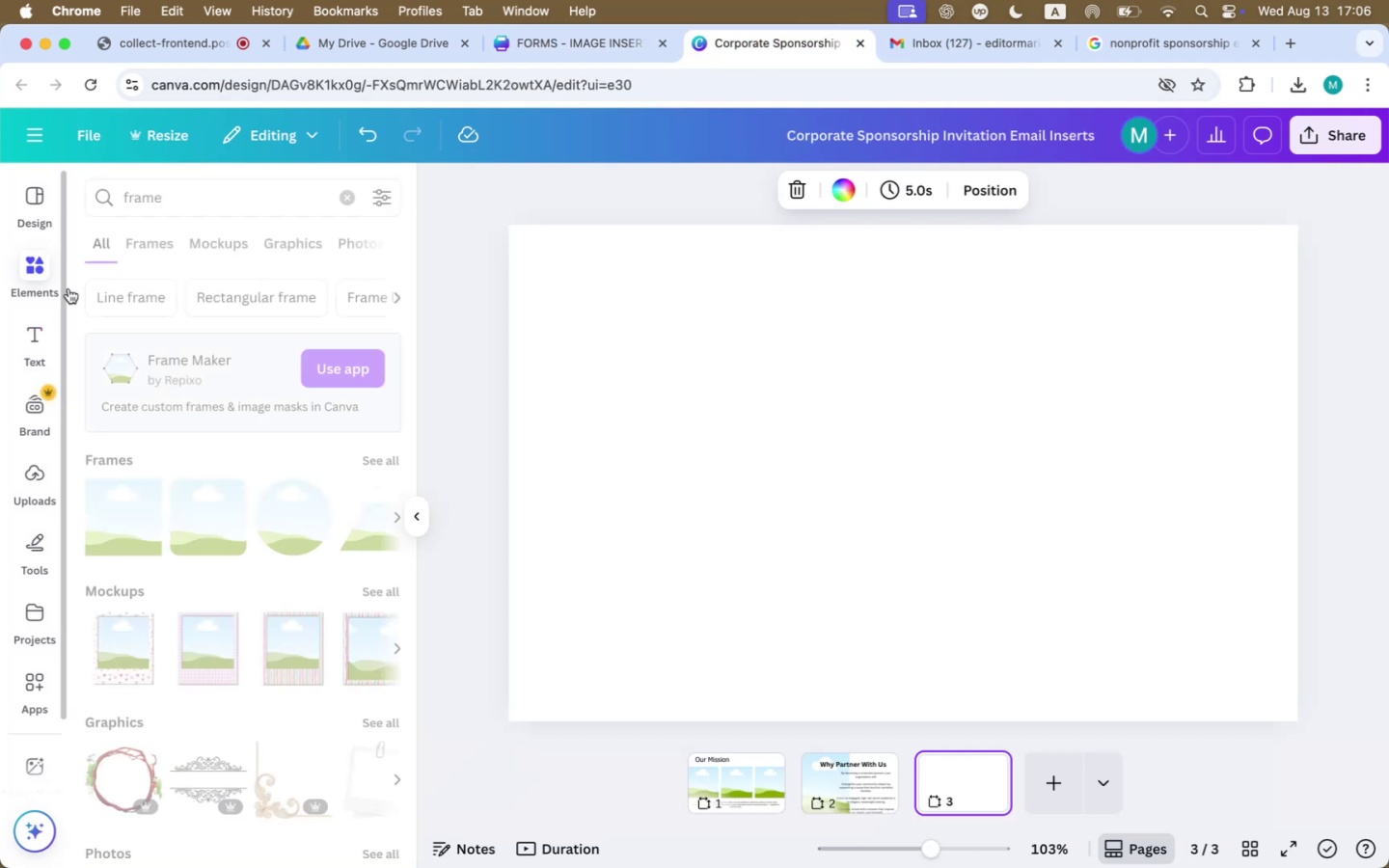 
wait(5.14)
 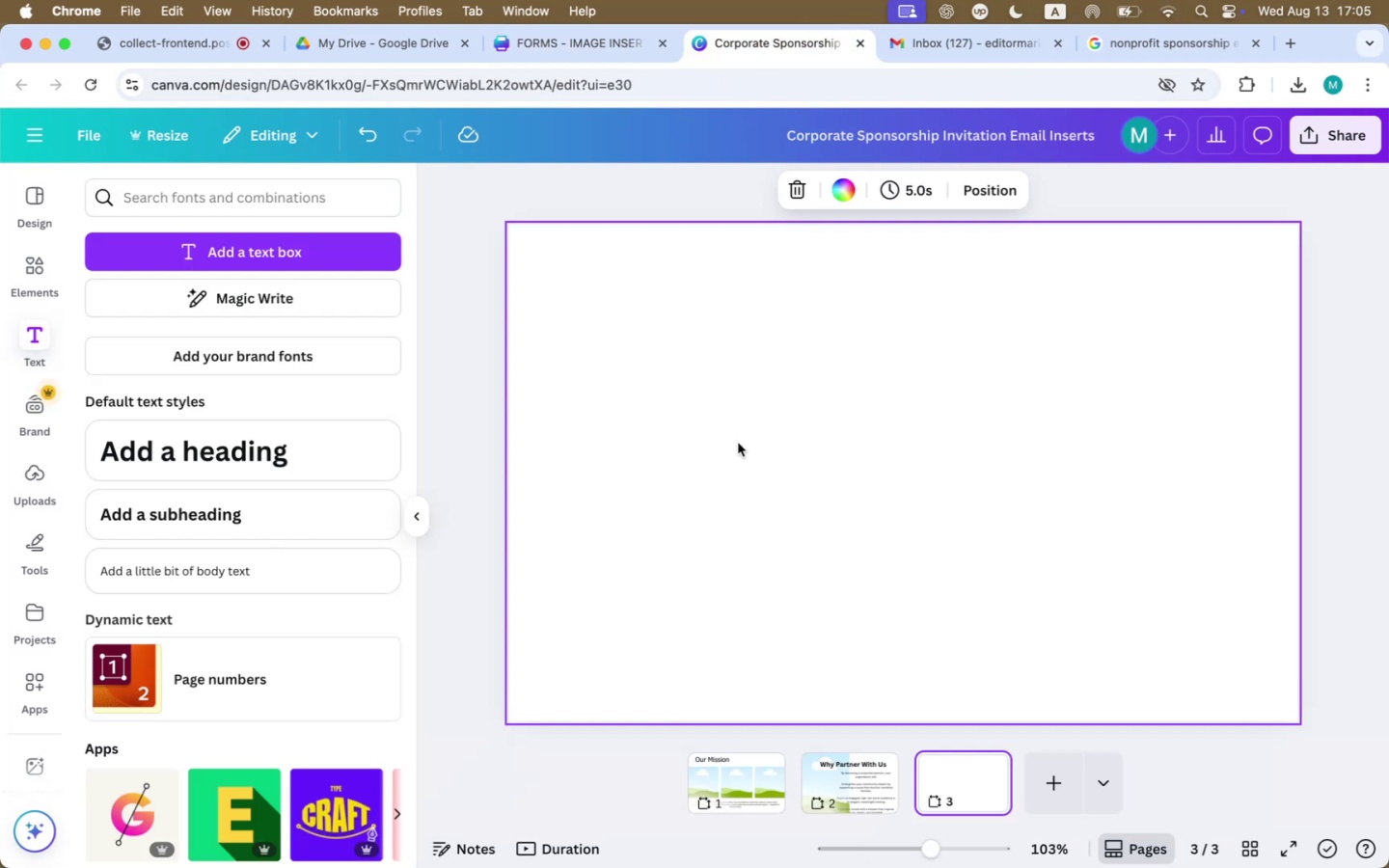 
scroll: coordinate [302, 667], scroll_direction: down, amount: 50.0
 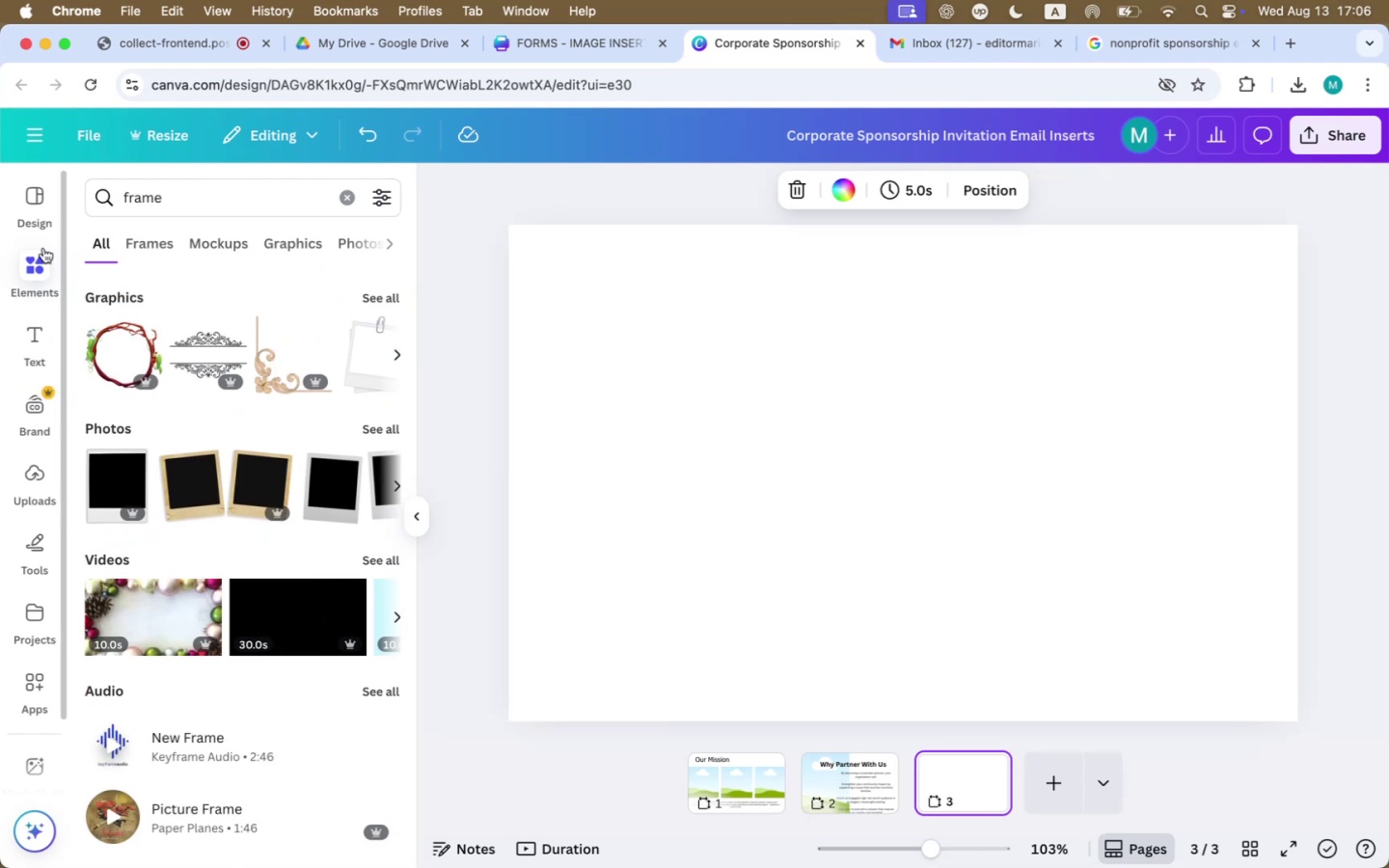 
left_click([685, 362])
 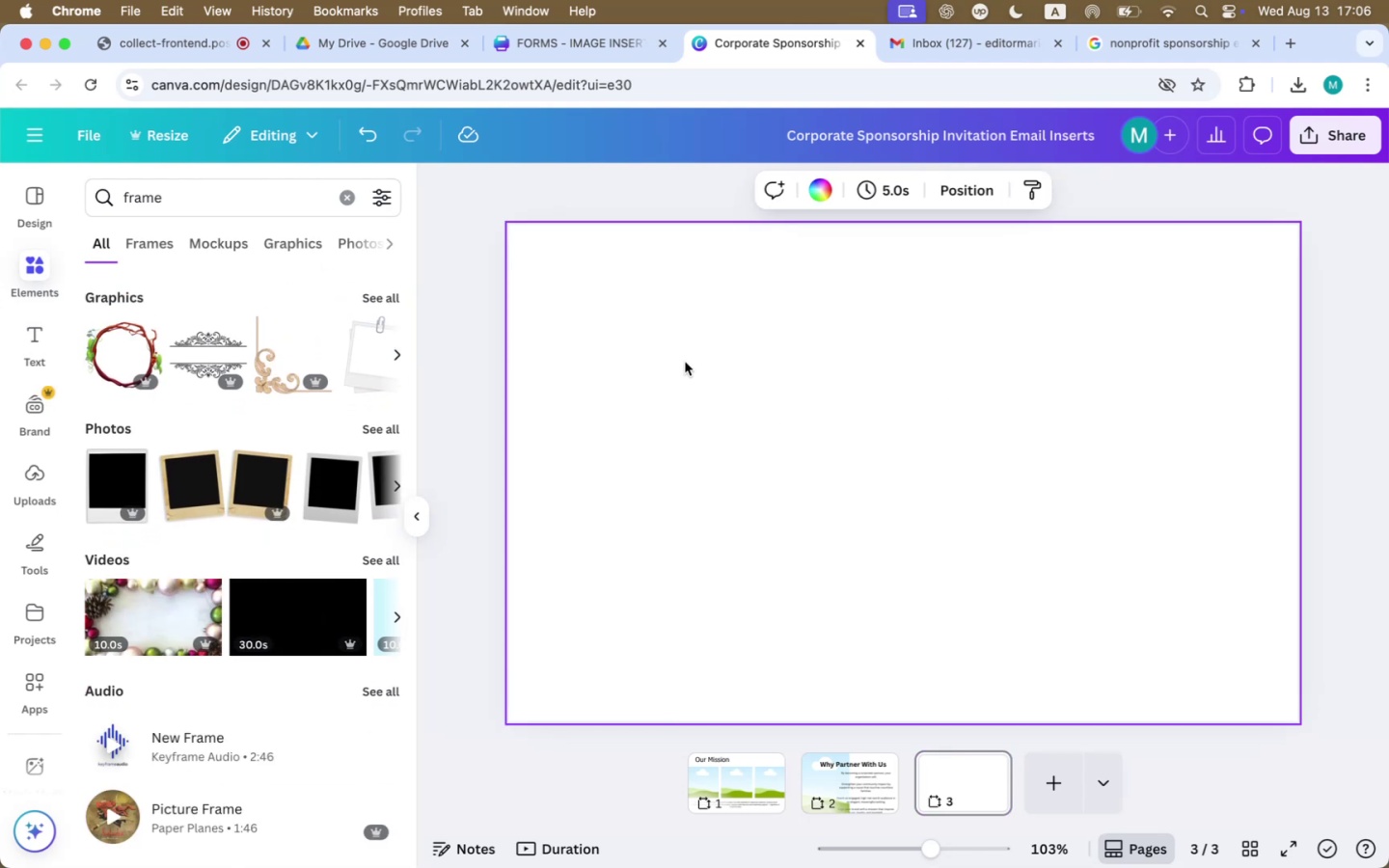 
key(S)
 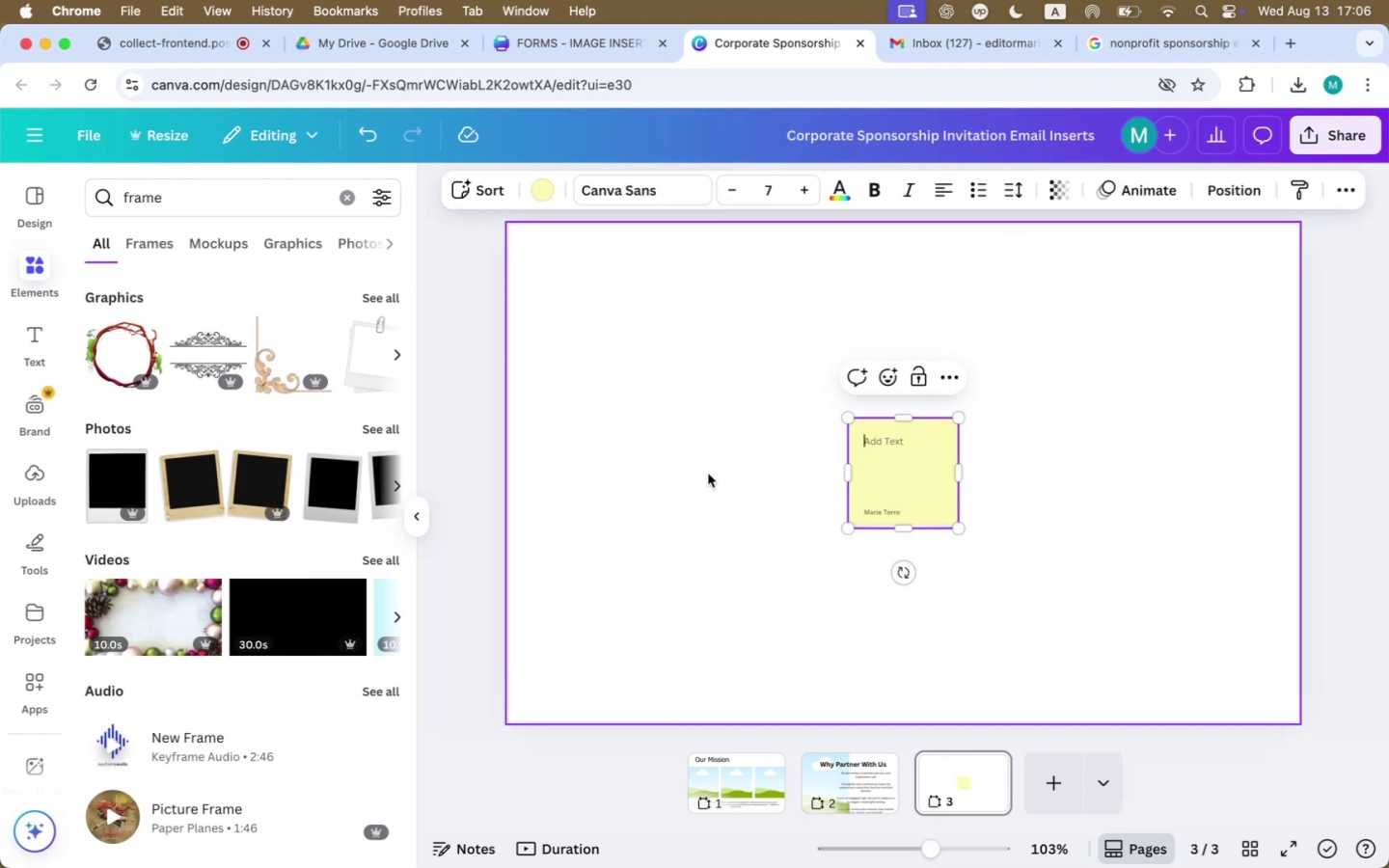 
left_click([1066, 469])
 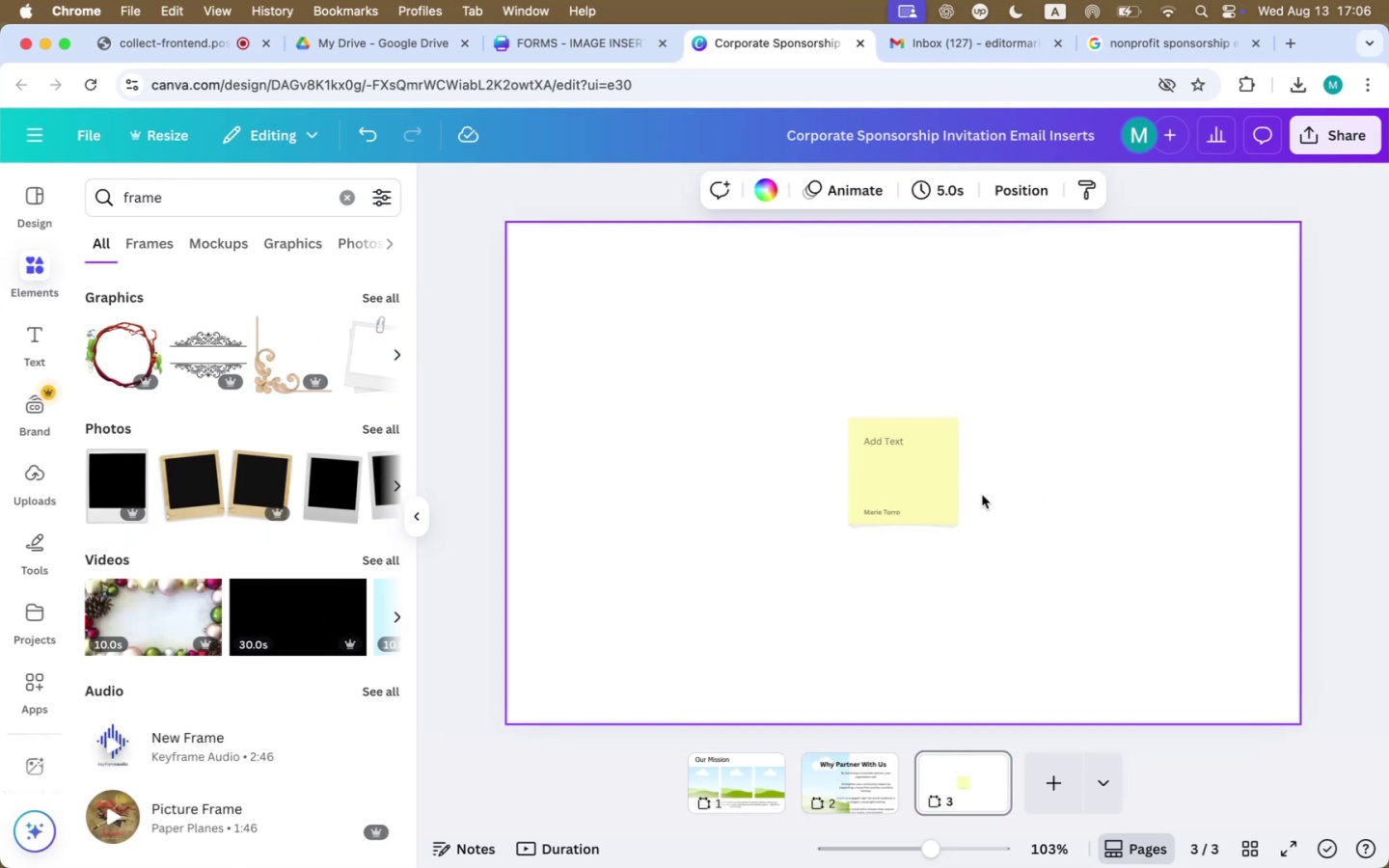 
left_click([902, 513])
 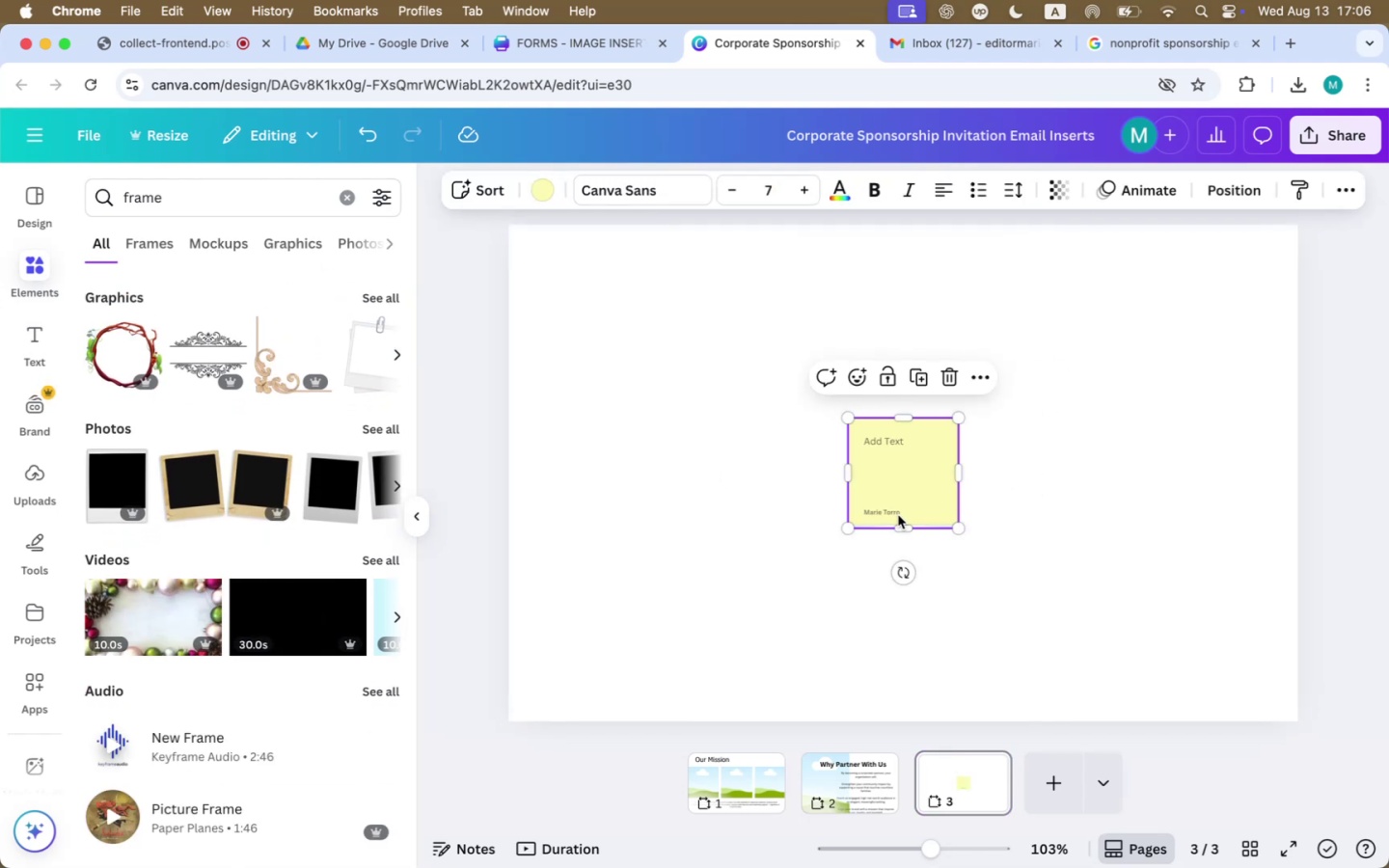 
double_click([892, 509])
 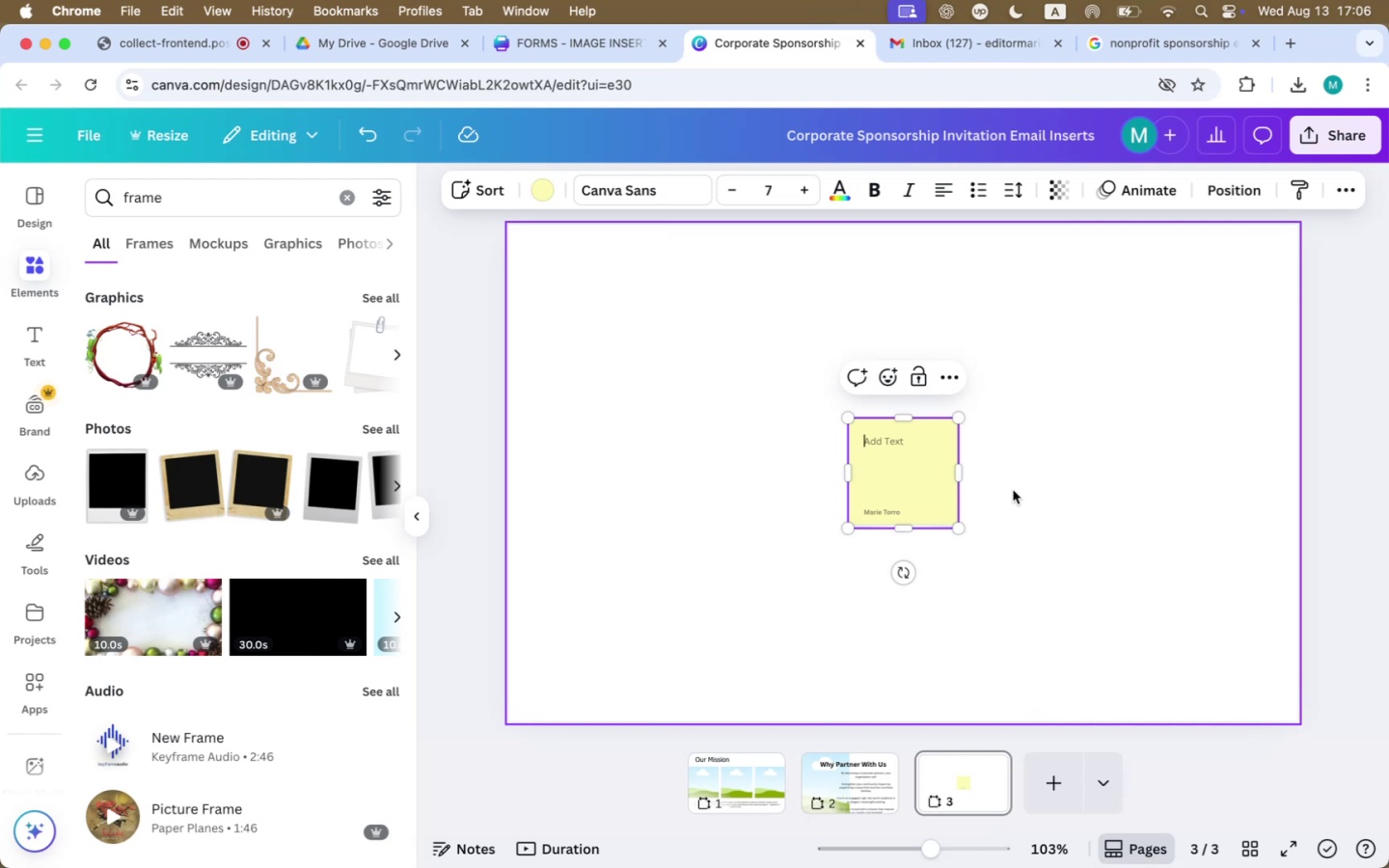 
double_click([904, 489])
 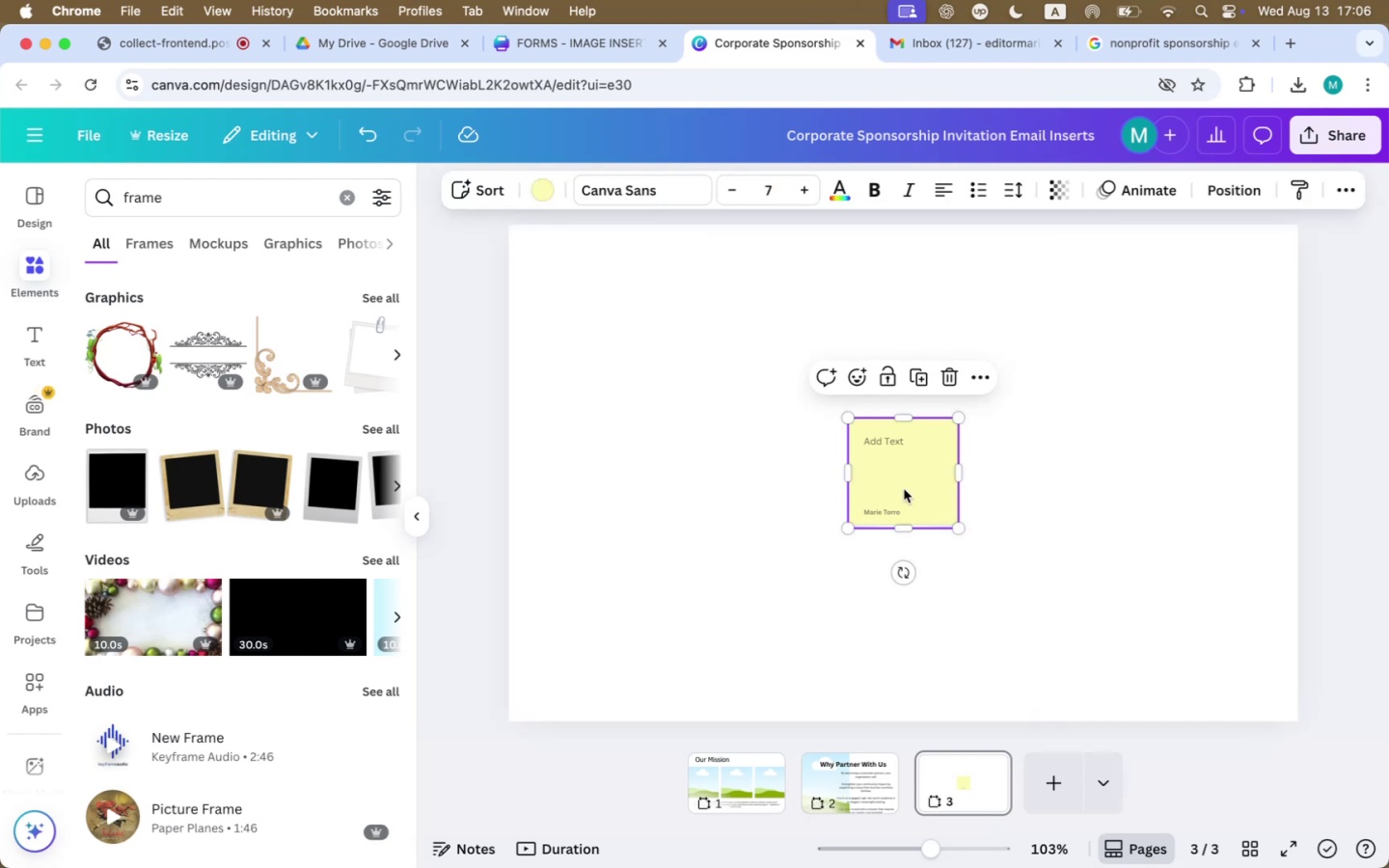 
key(Backspace)
 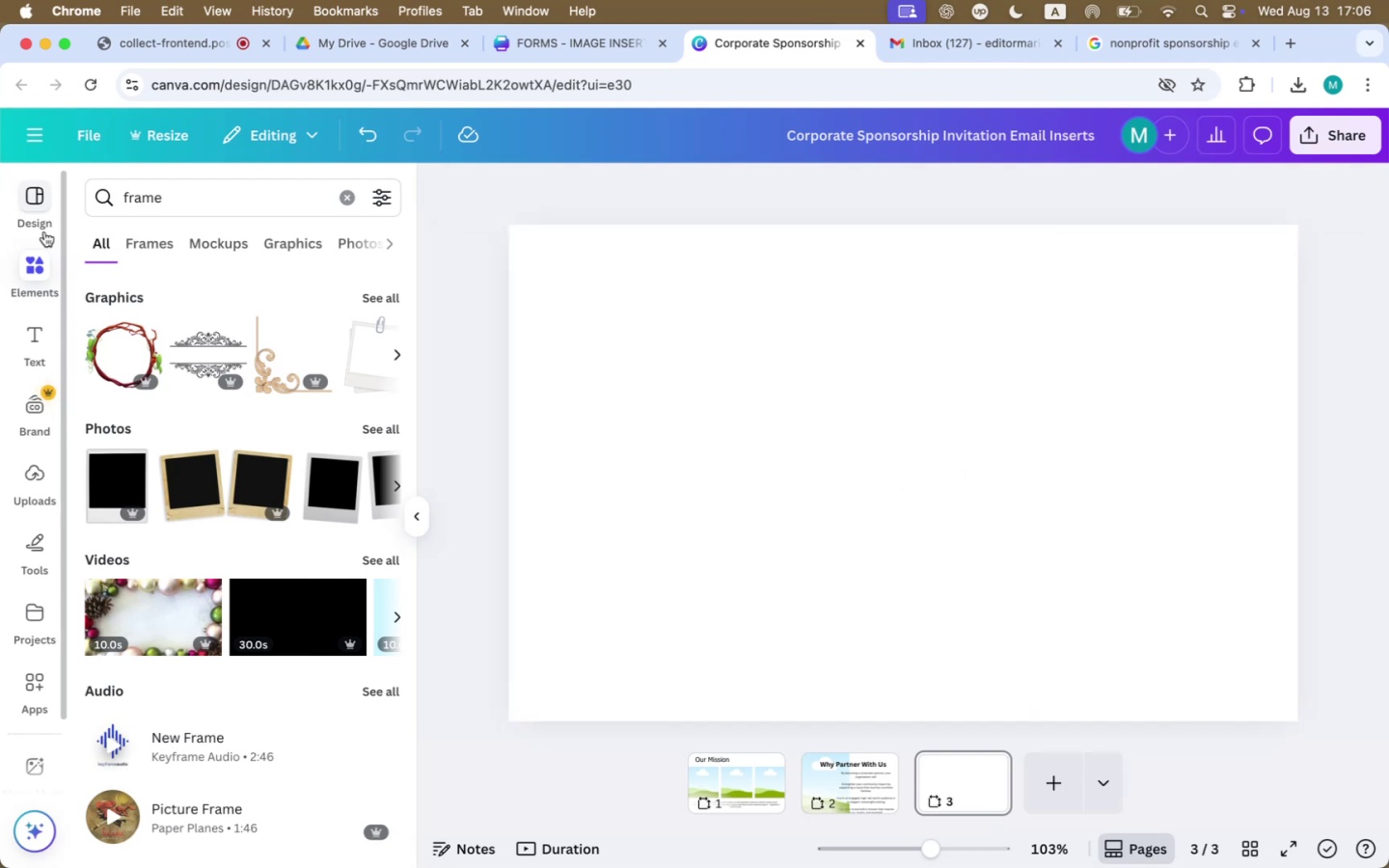 
left_click([34, 281])
 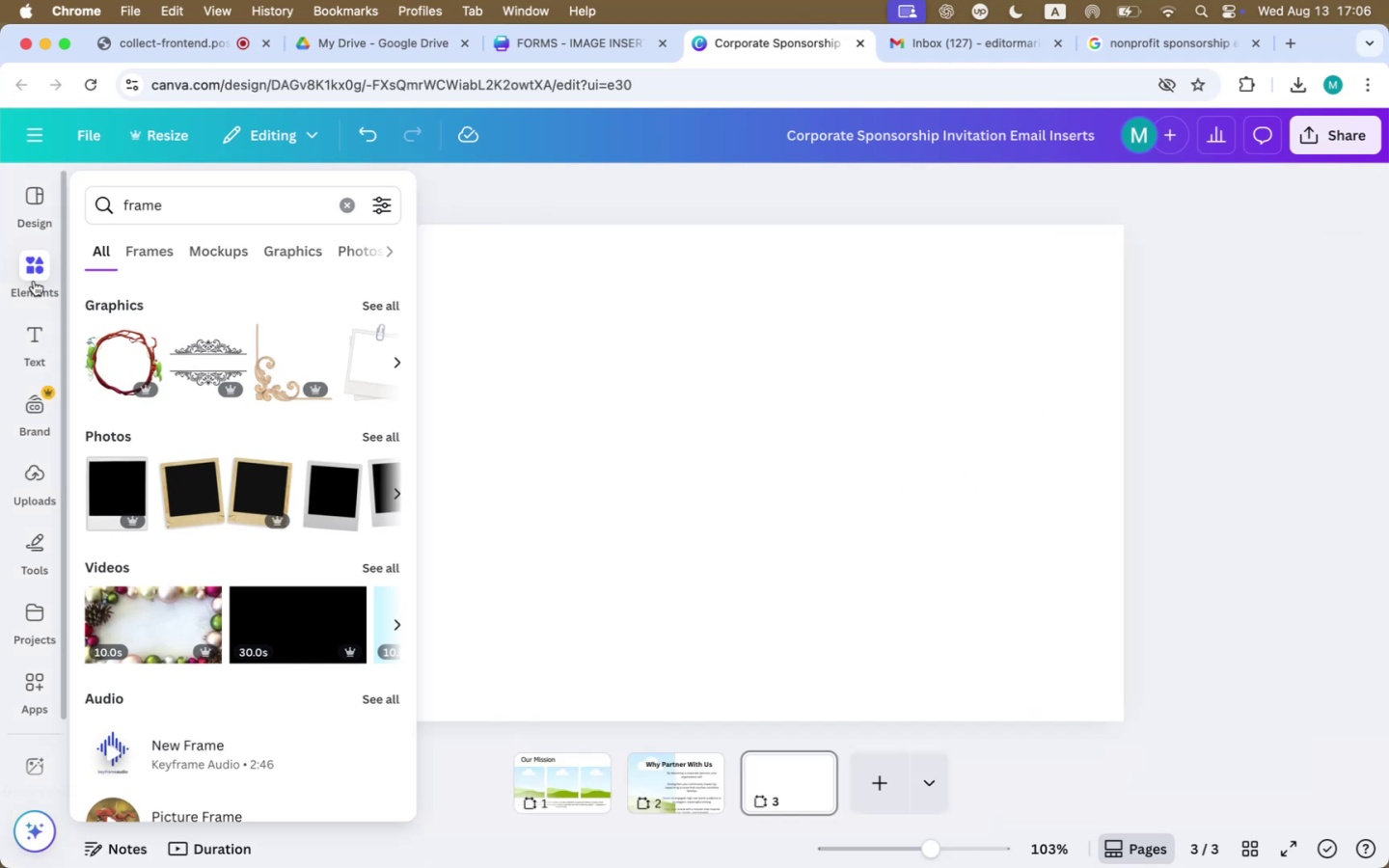 
key(R)
 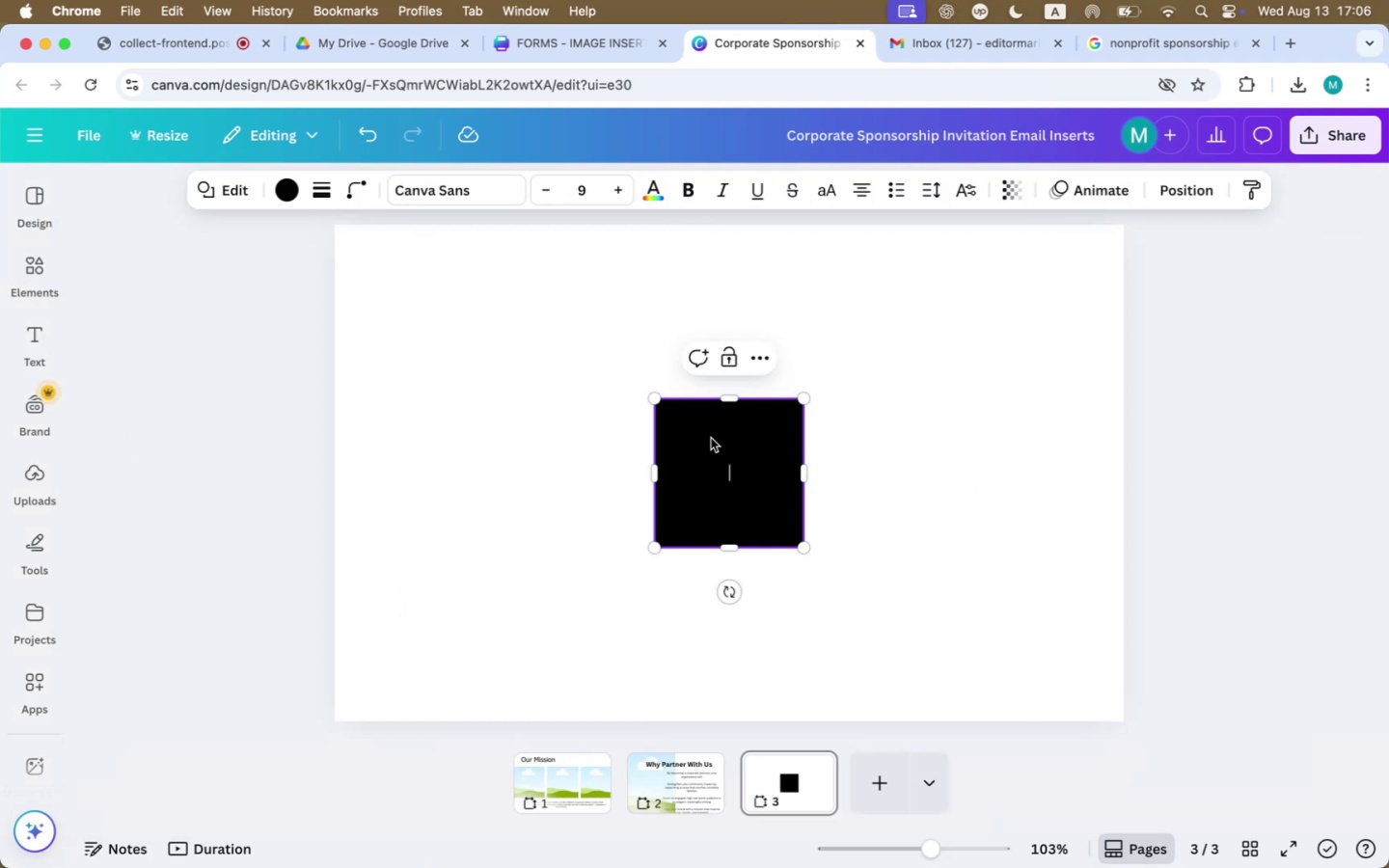 
left_click_drag(start_coordinate=[682, 431], to_coordinate=[416, 307])
 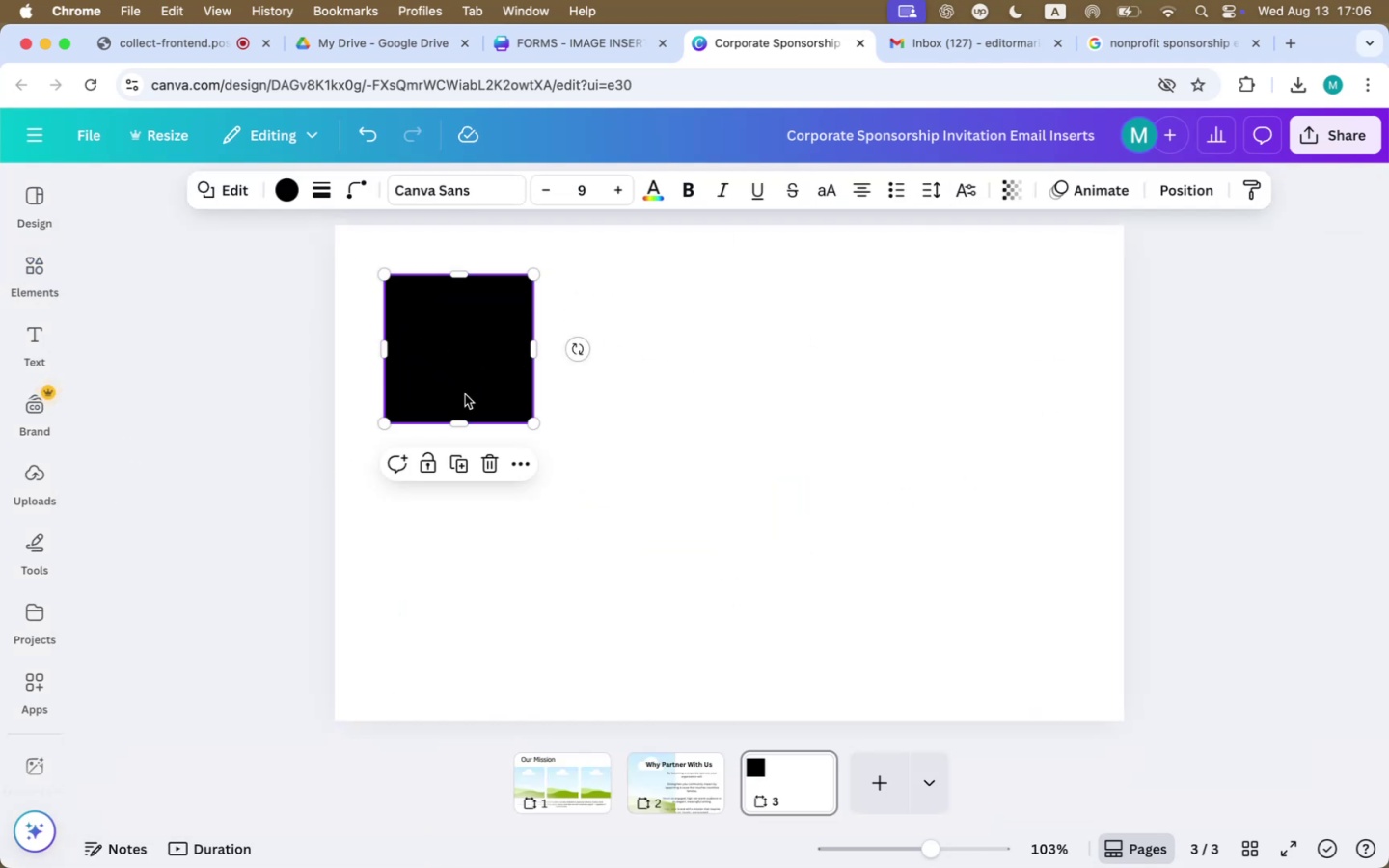 
left_click_drag(start_coordinate=[464, 422], to_coordinate=[460, 694])
 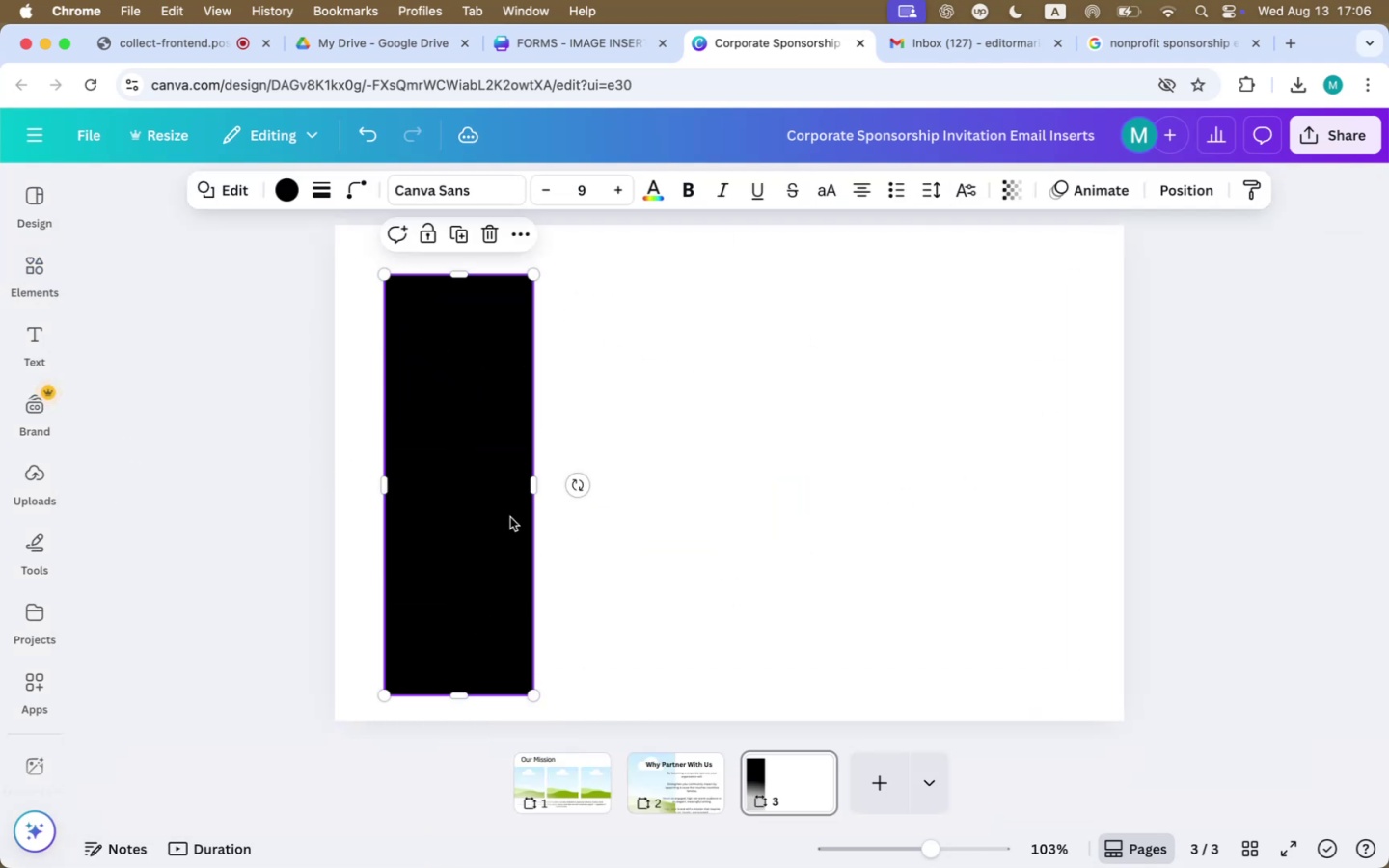 
left_click_drag(start_coordinate=[530, 475], to_coordinate=[599, 476])
 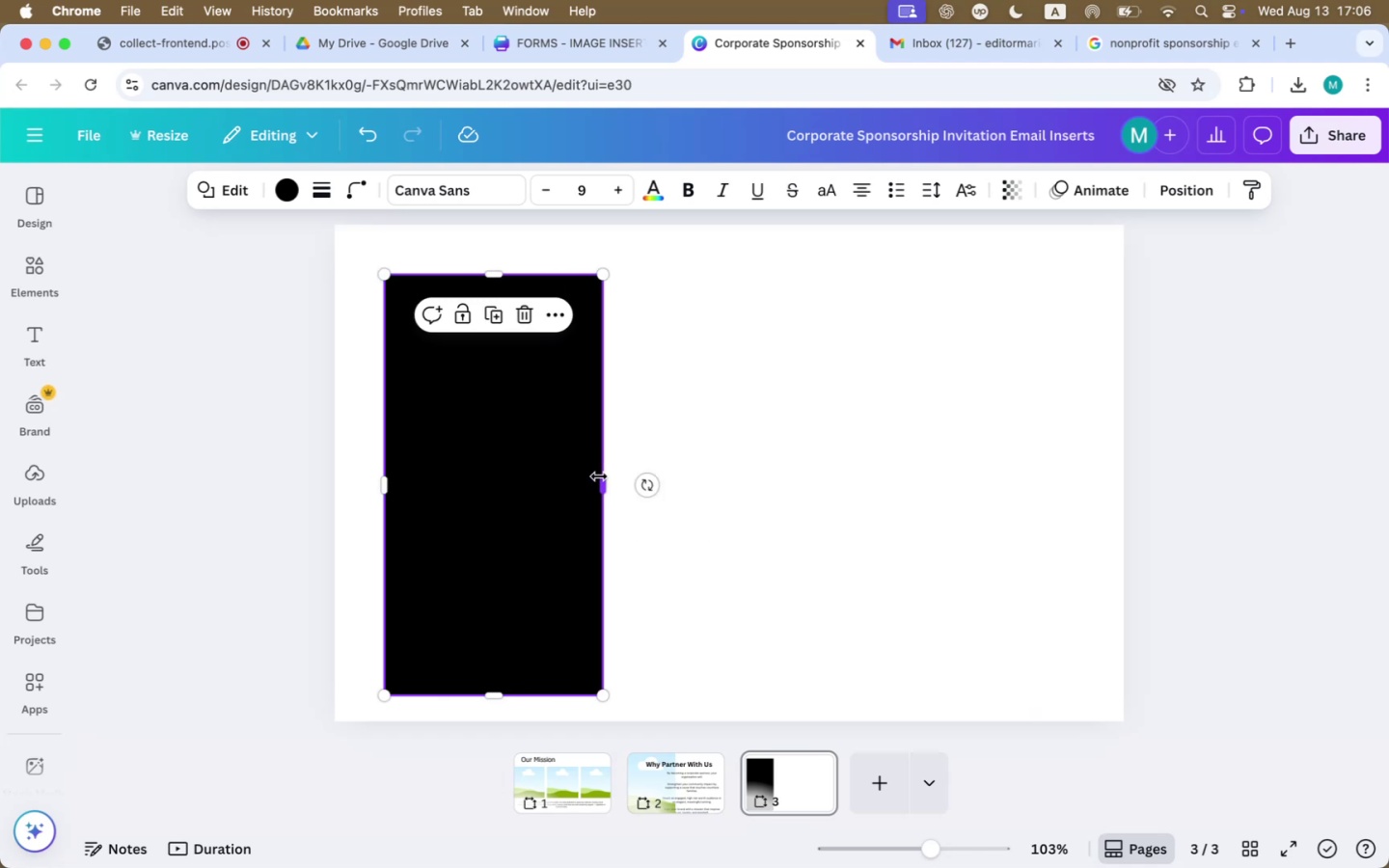 
hold_key(key=OptionLeft, duration=1.08)
left_click_drag(start_coordinate=[543, 464], to_coordinate=[788, 456])
 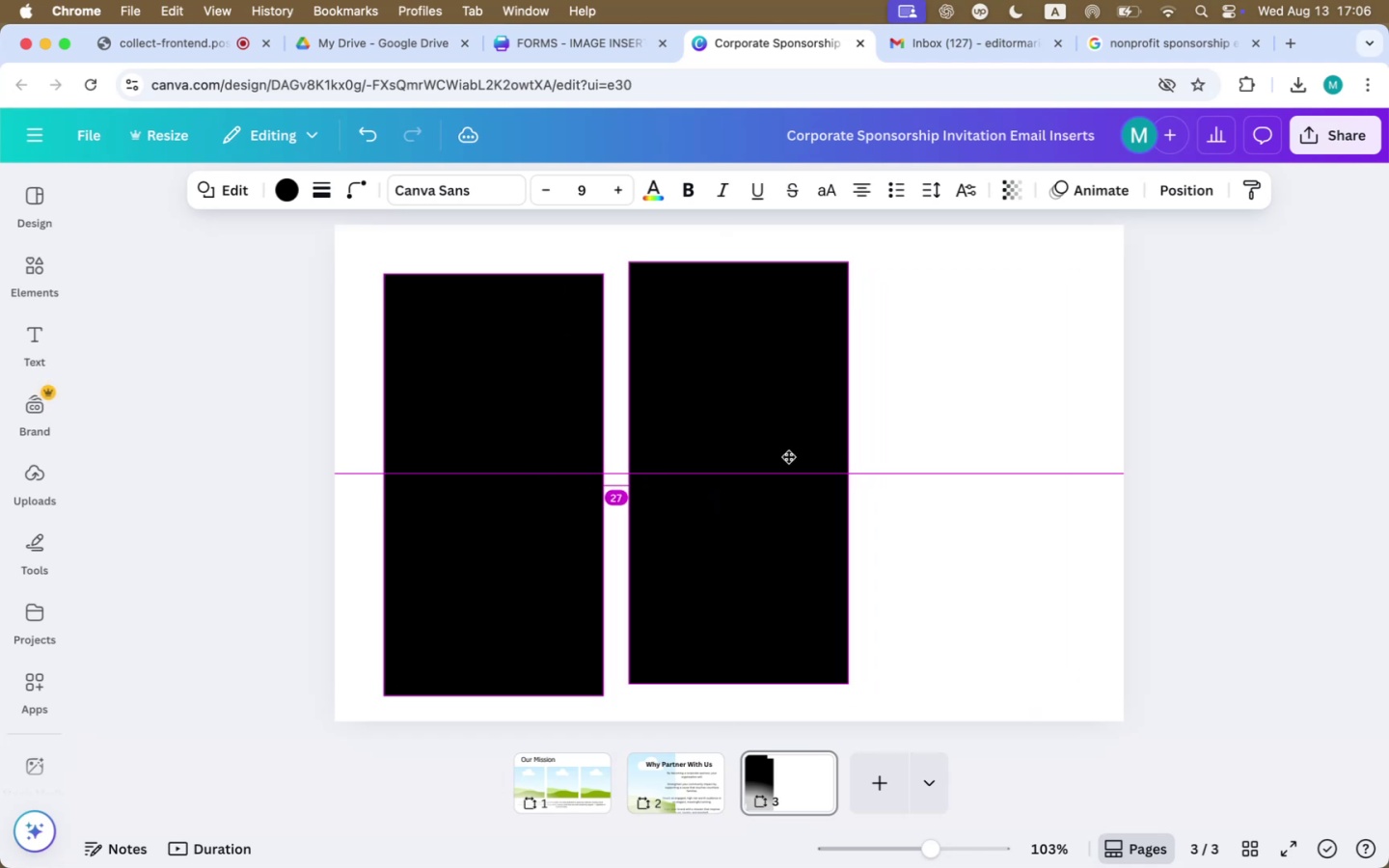 
hold_key(key=OptionLeft, duration=1.09)
left_click_drag(start_coordinate=[779, 474], to_coordinate=[1013, 470])
 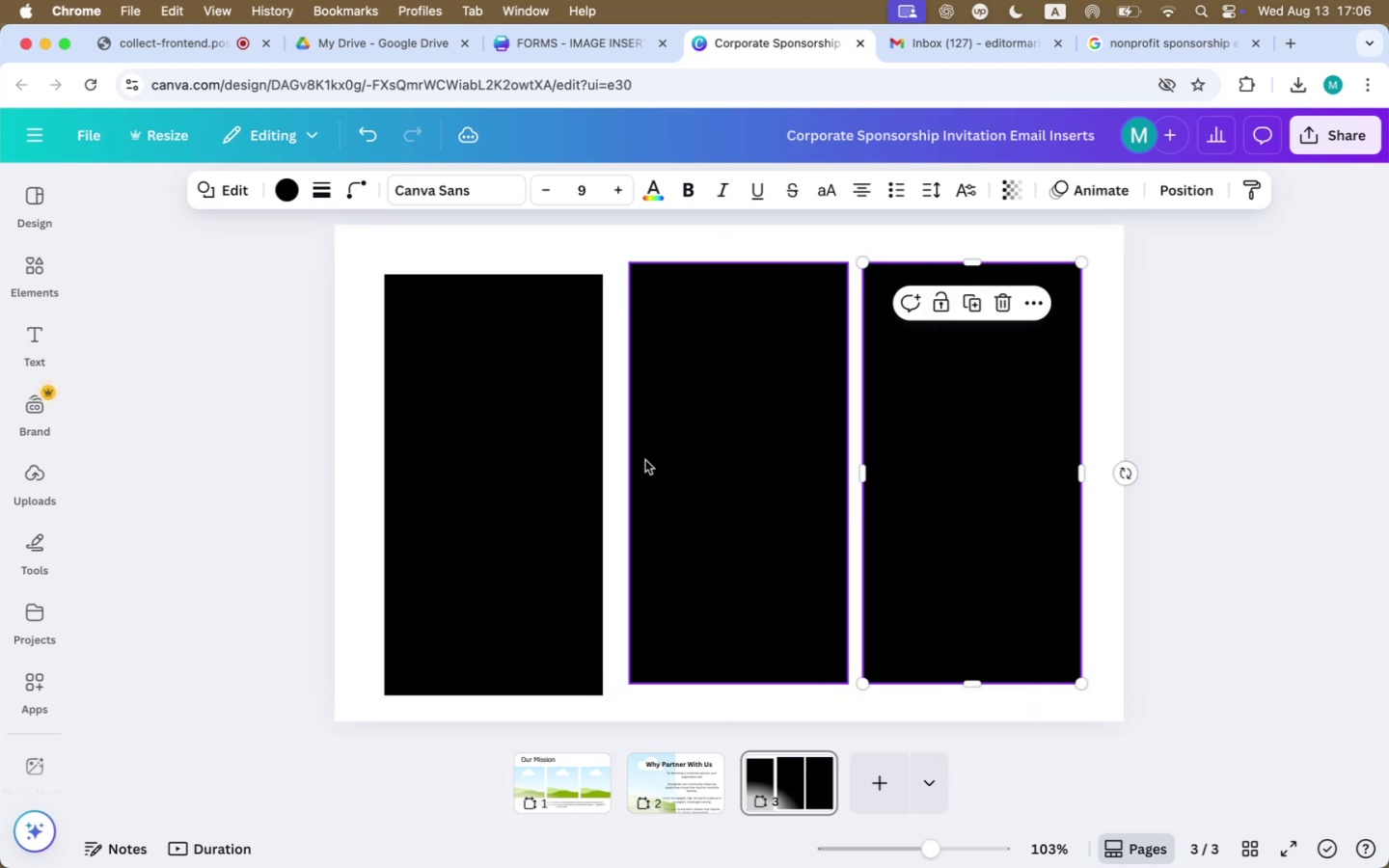 
left_click_drag(start_coordinate=[536, 474], to_coordinate=[535, 457])
 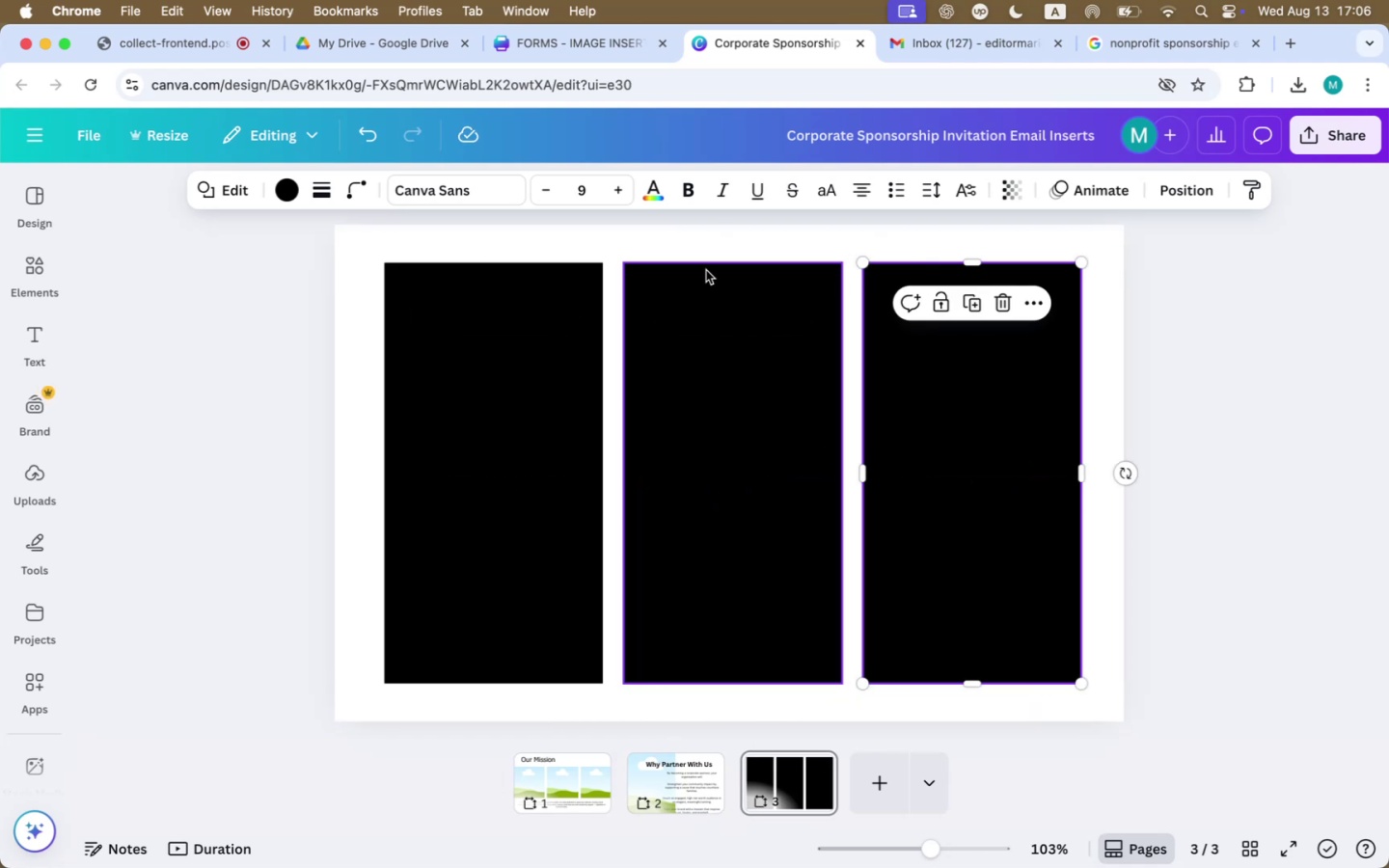 
wait(5.36)
 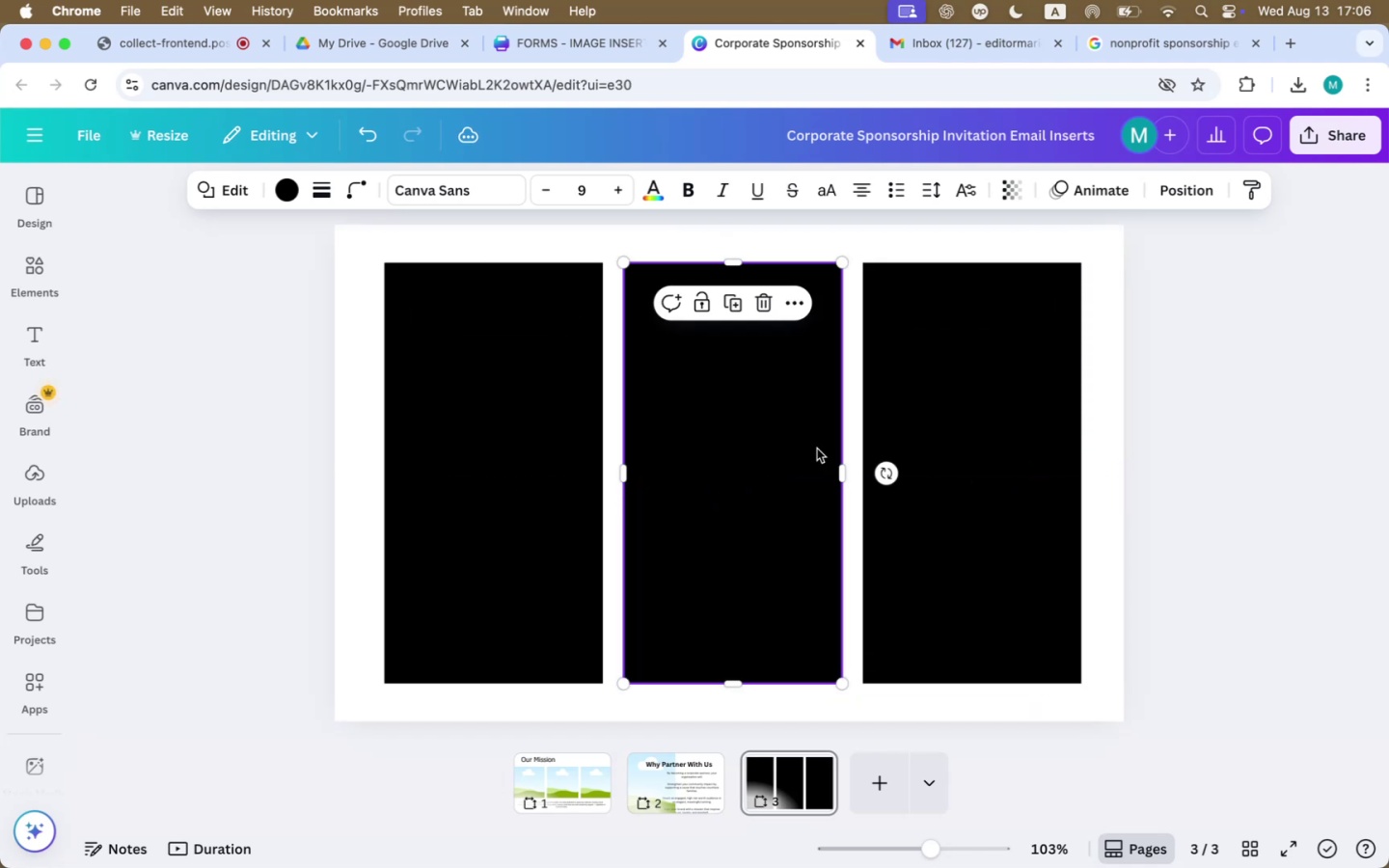 
left_click([981, 40])
 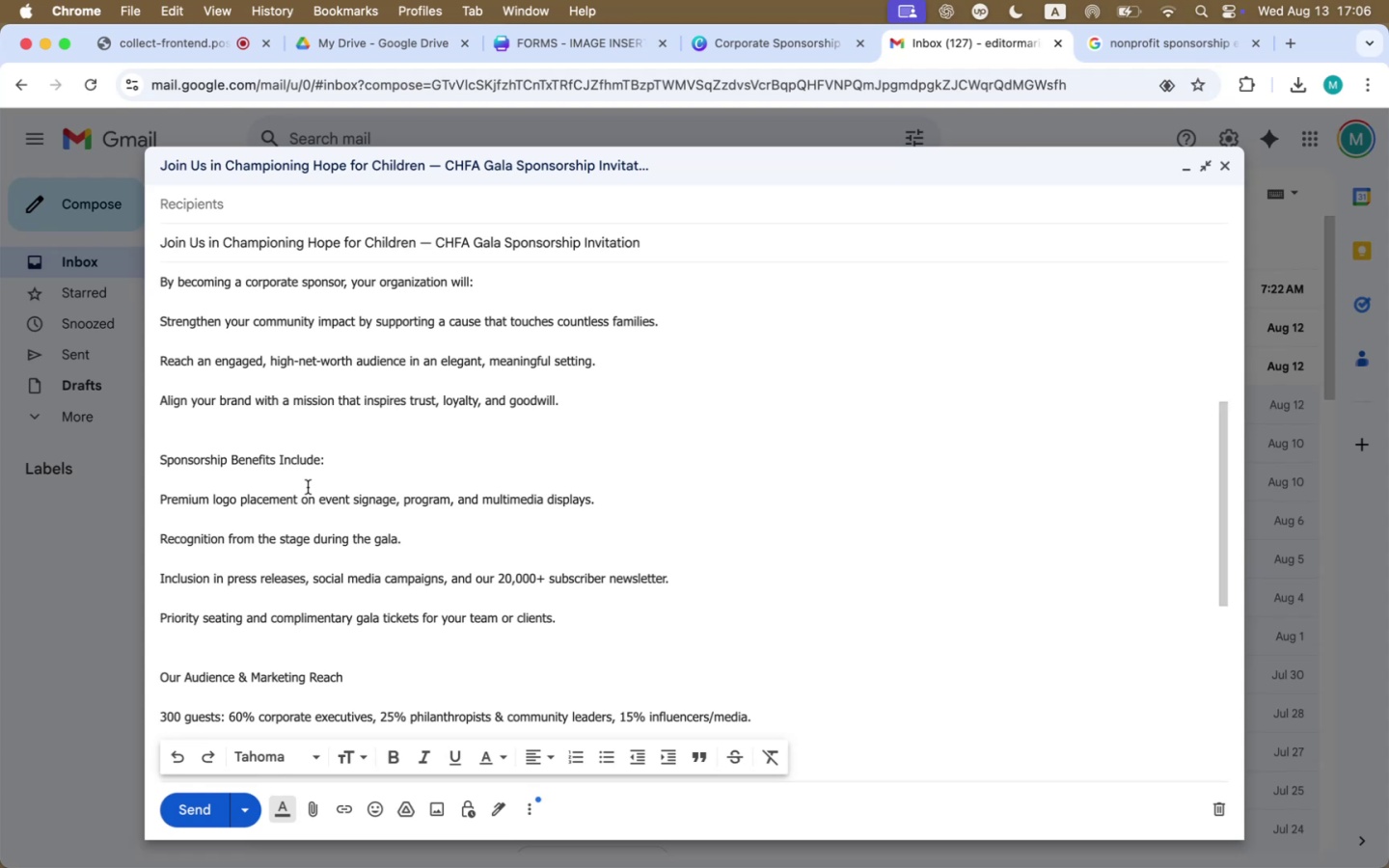 
scroll: coordinate [308, 487], scroll_direction: down, amount: 8.0
 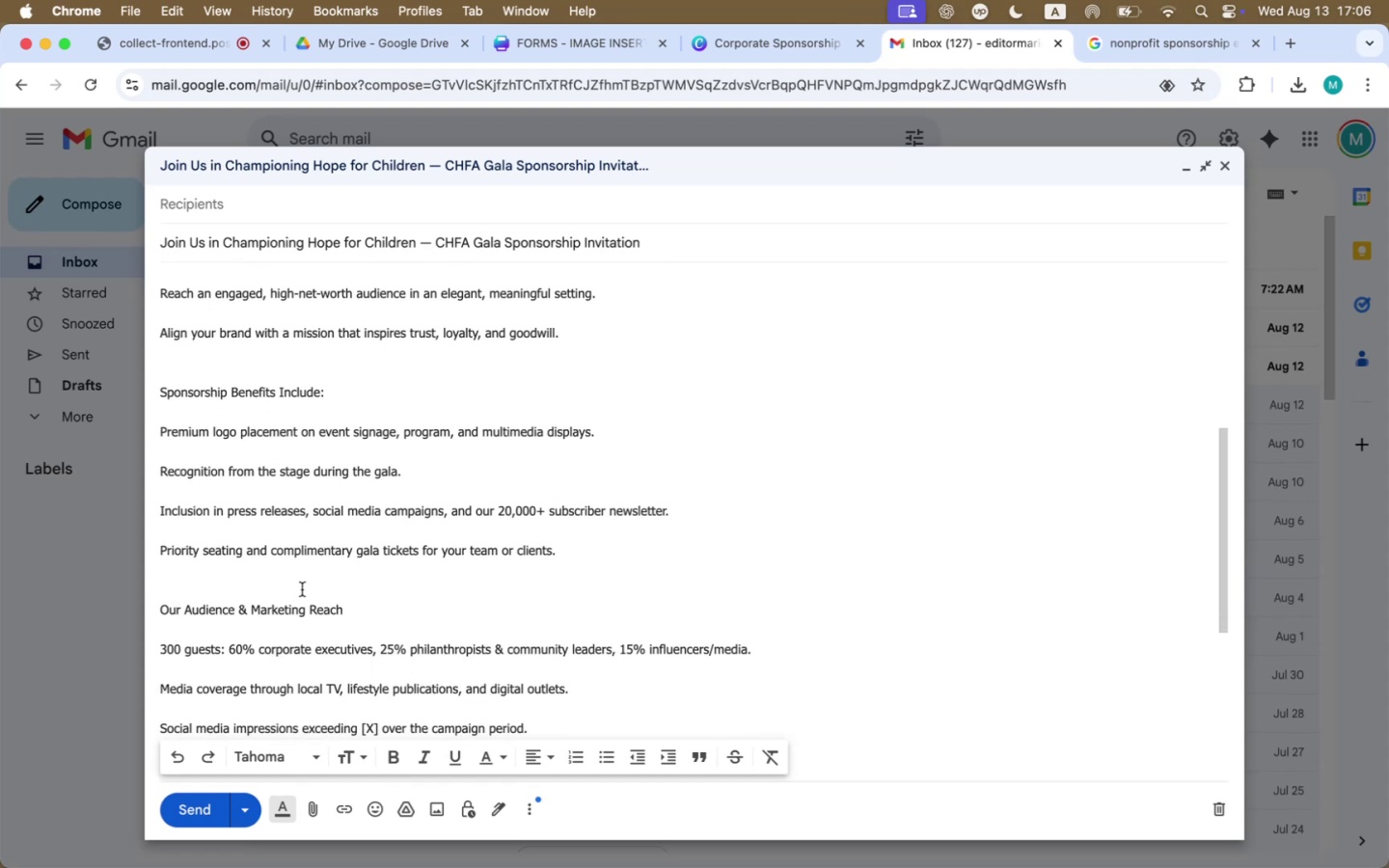 
left_click_drag(start_coordinate=[361, 611], to_coordinate=[84, 607])
 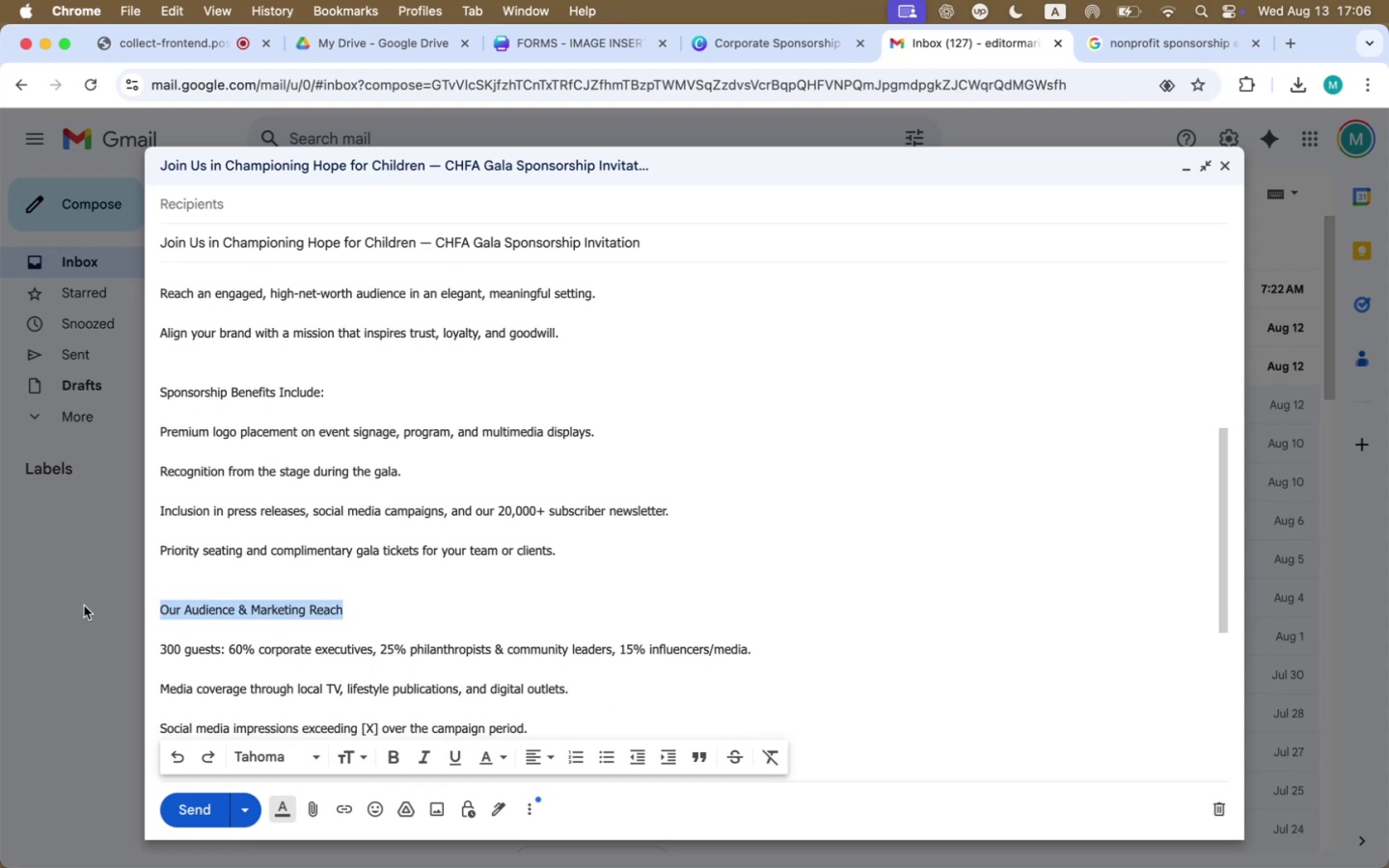 
scroll: coordinate [462, 603], scroll_direction: down, amount: 13.0
 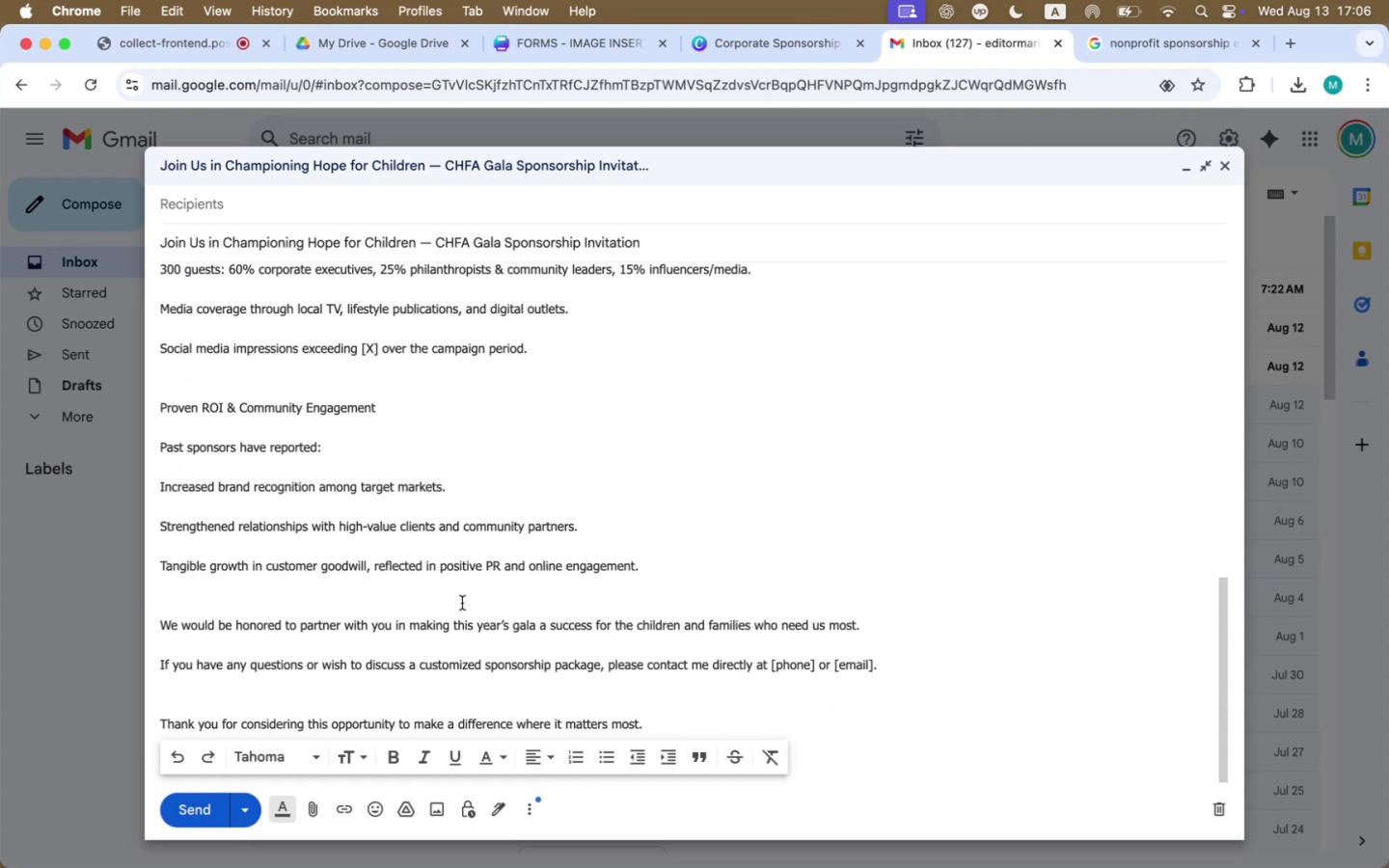 
key(Meta+CommandLeft)
 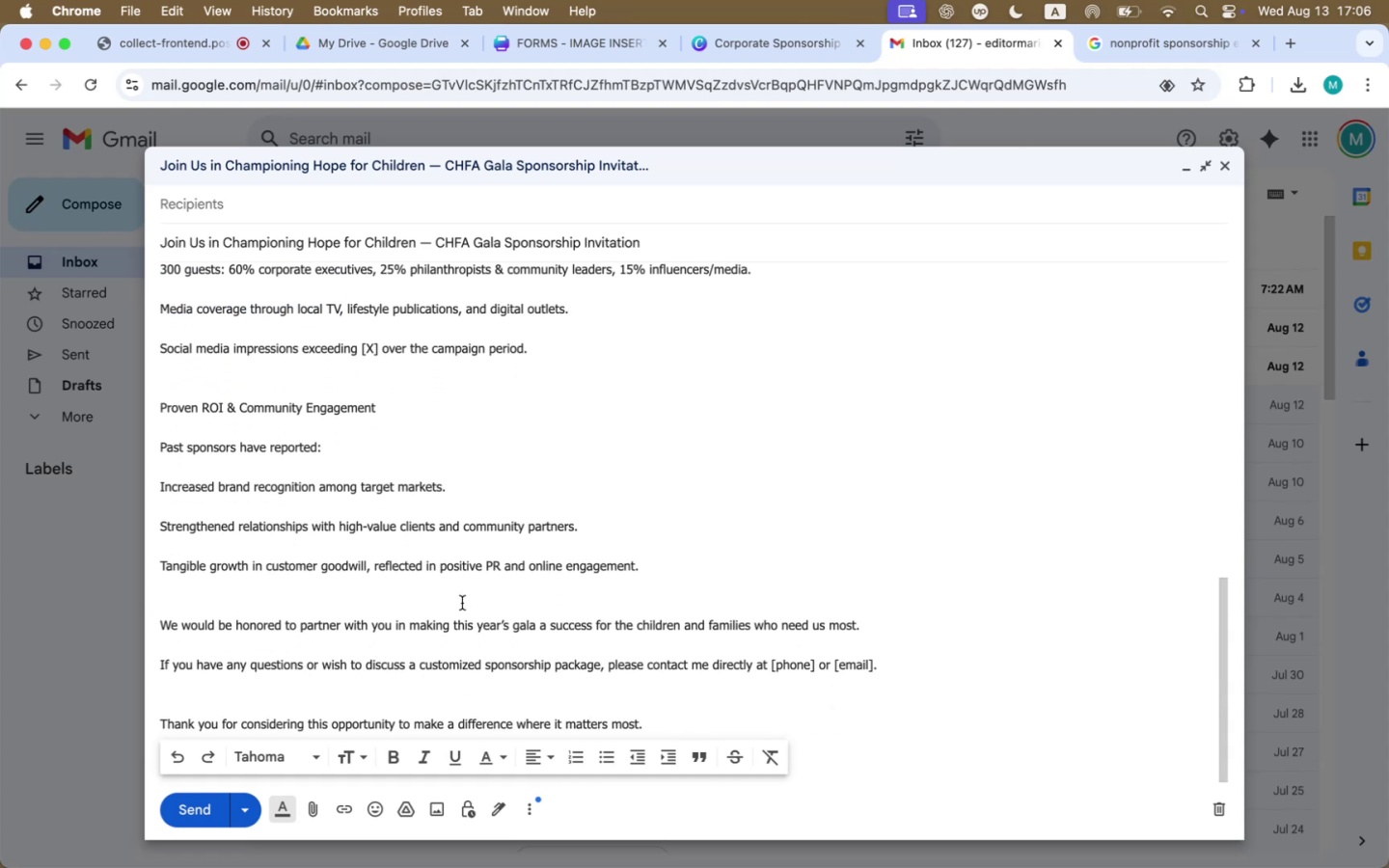 
key(Meta+C)
 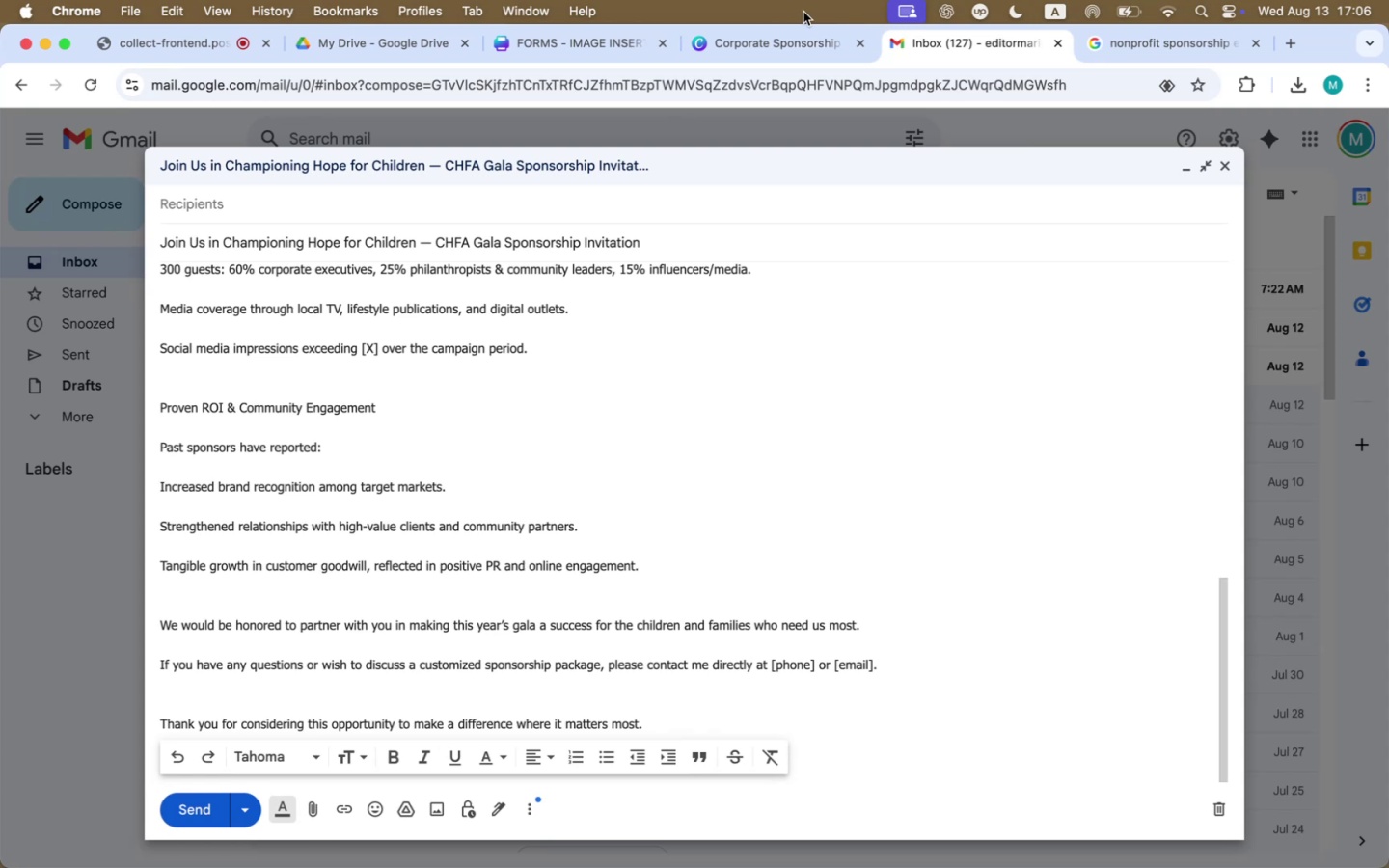 
left_click([782, 38])
 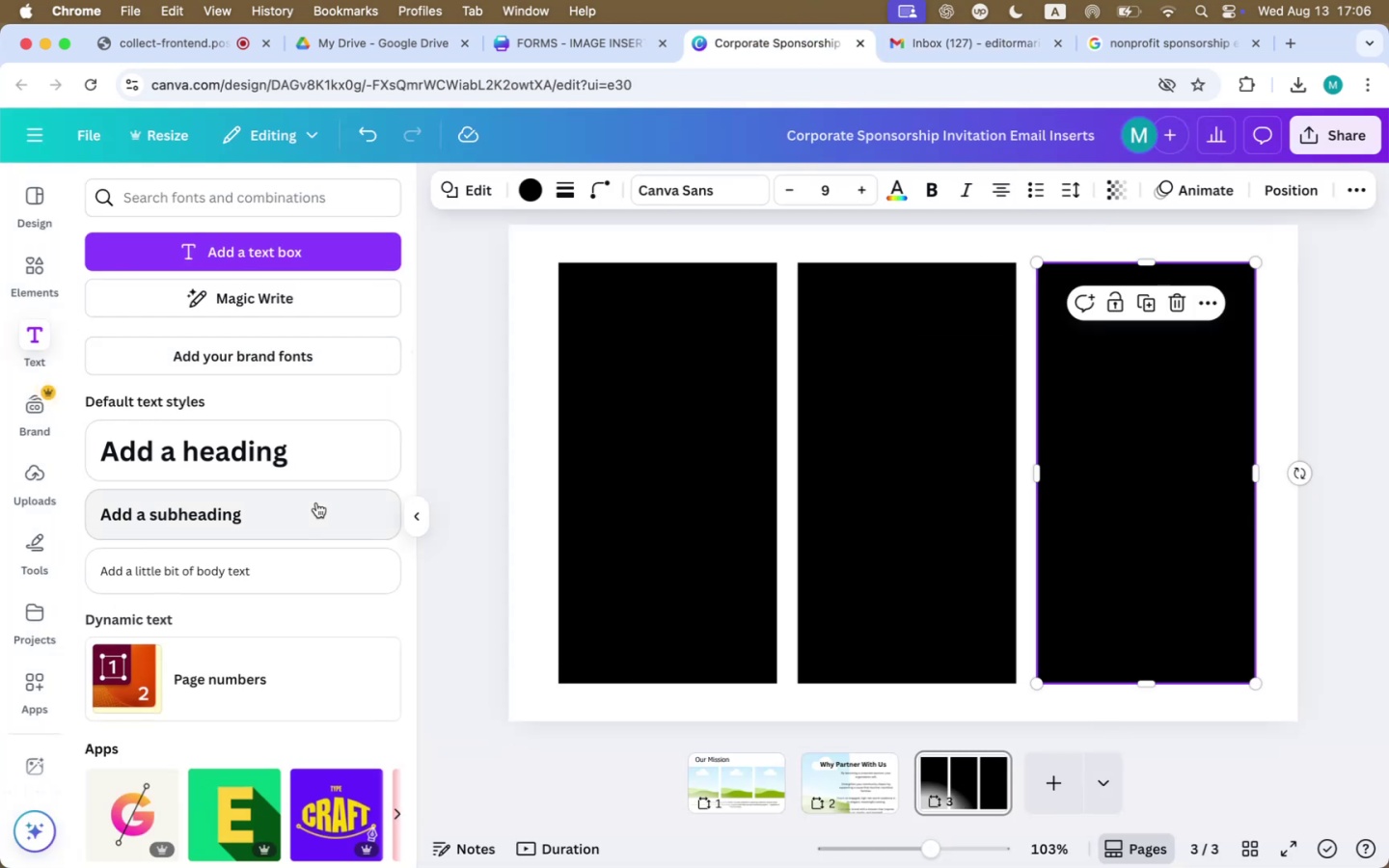 
key(Meta+CommandLeft)
 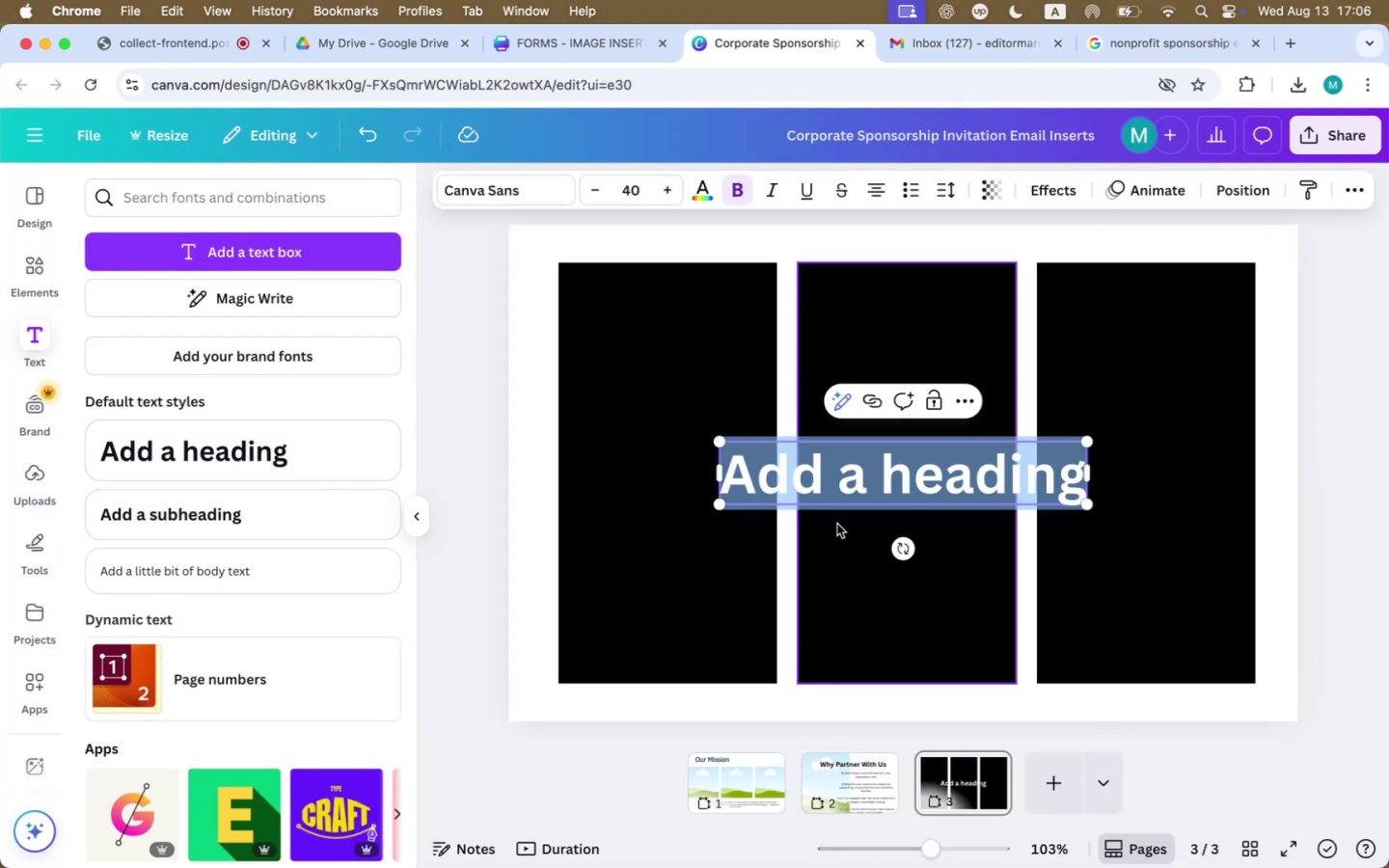 
key(Meta+V)
 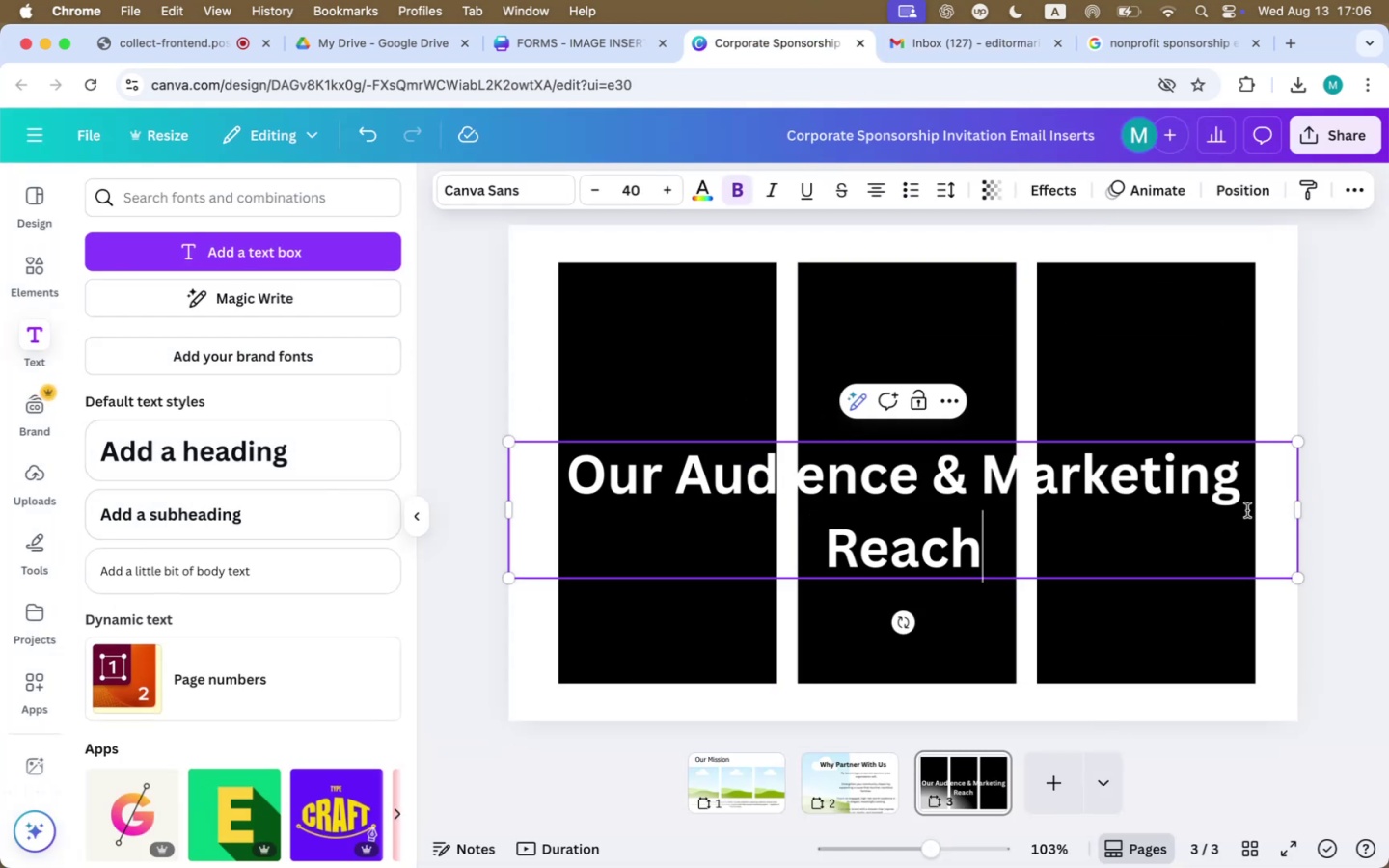 
left_click_drag(start_coordinate=[1300, 510], to_coordinate=[708, 493])
 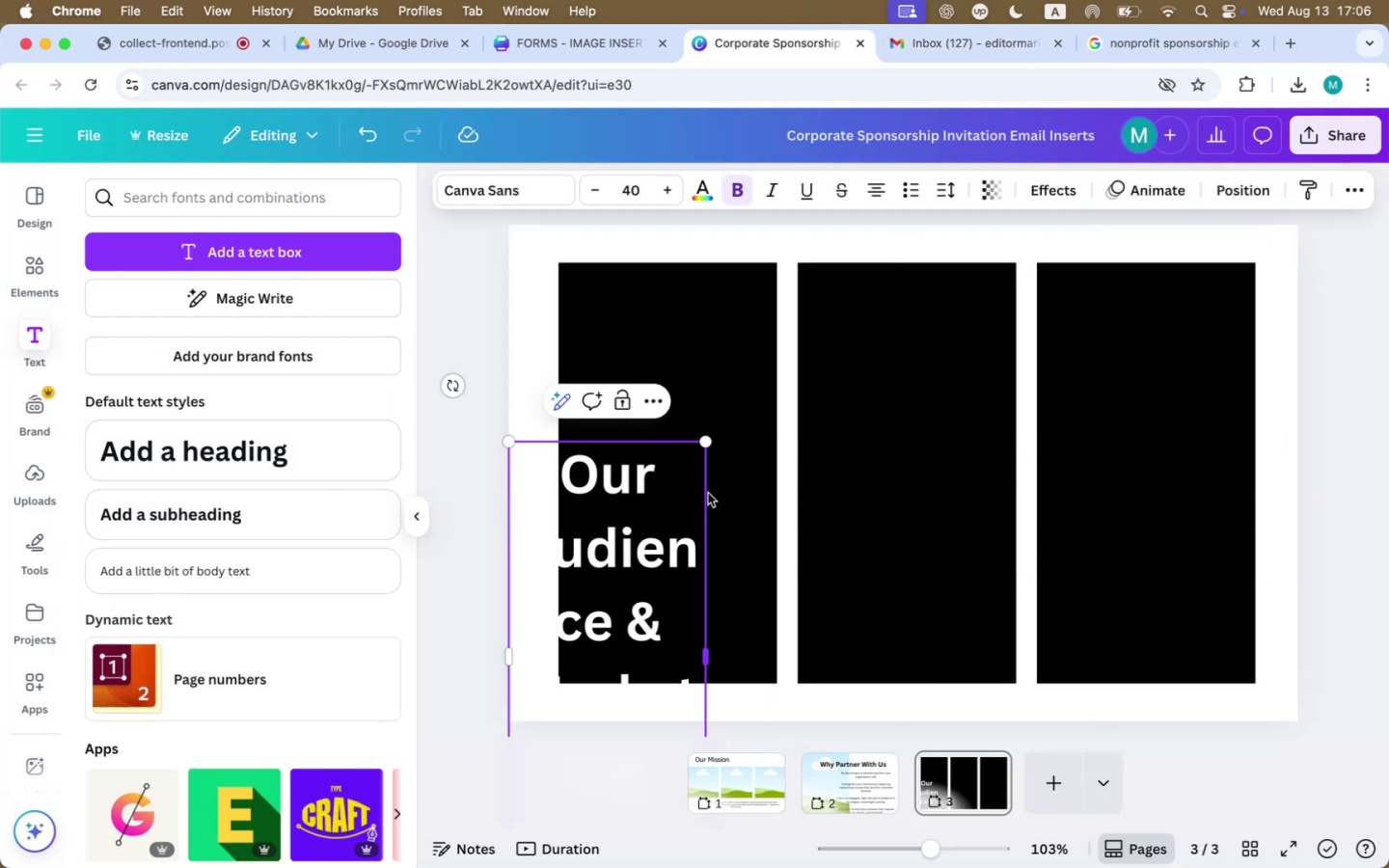 
left_click_drag(start_coordinate=[639, 564], to_coordinate=[688, 405])
 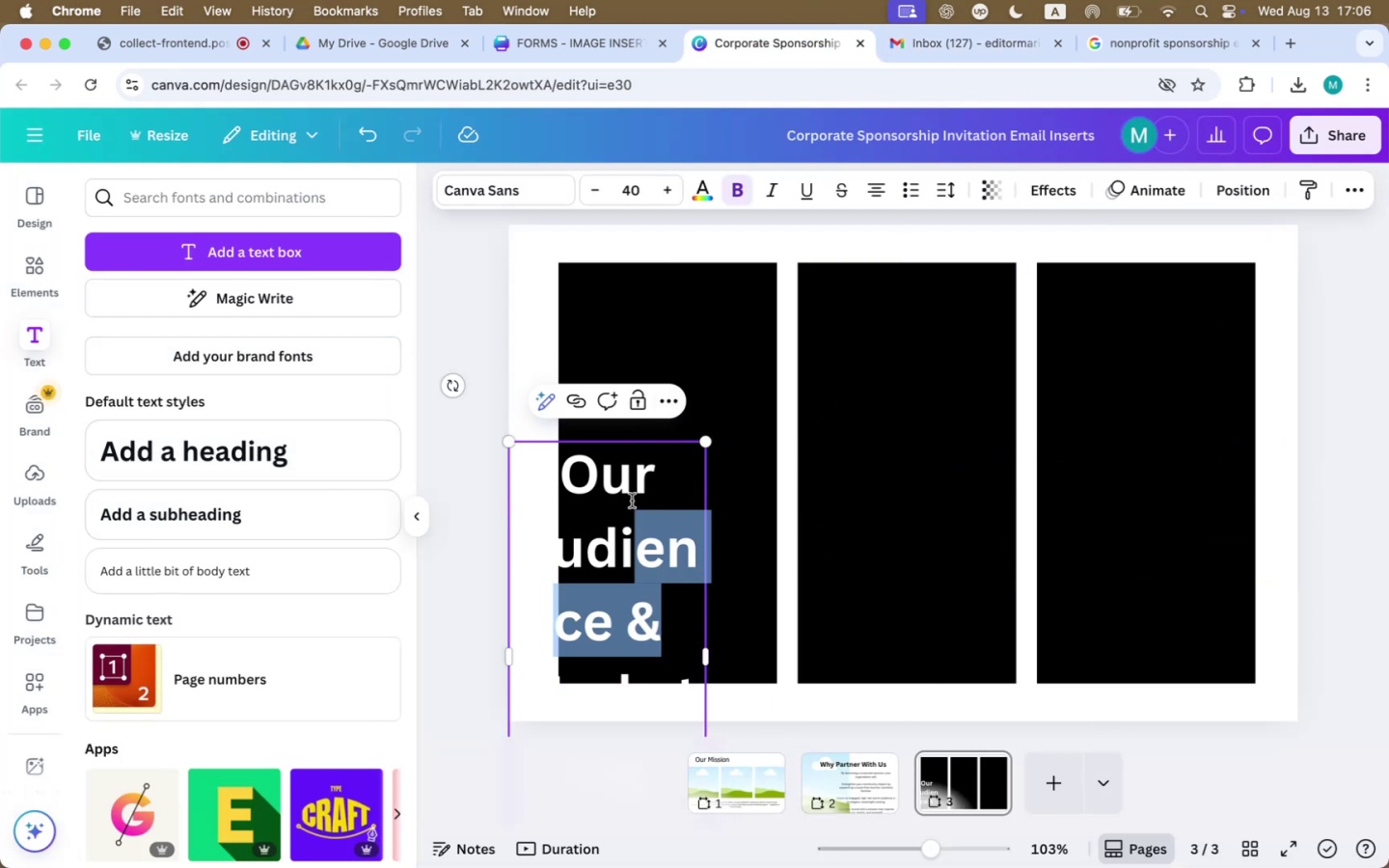 
left_click_drag(start_coordinate=[613, 494], to_coordinate=[634, 451])
 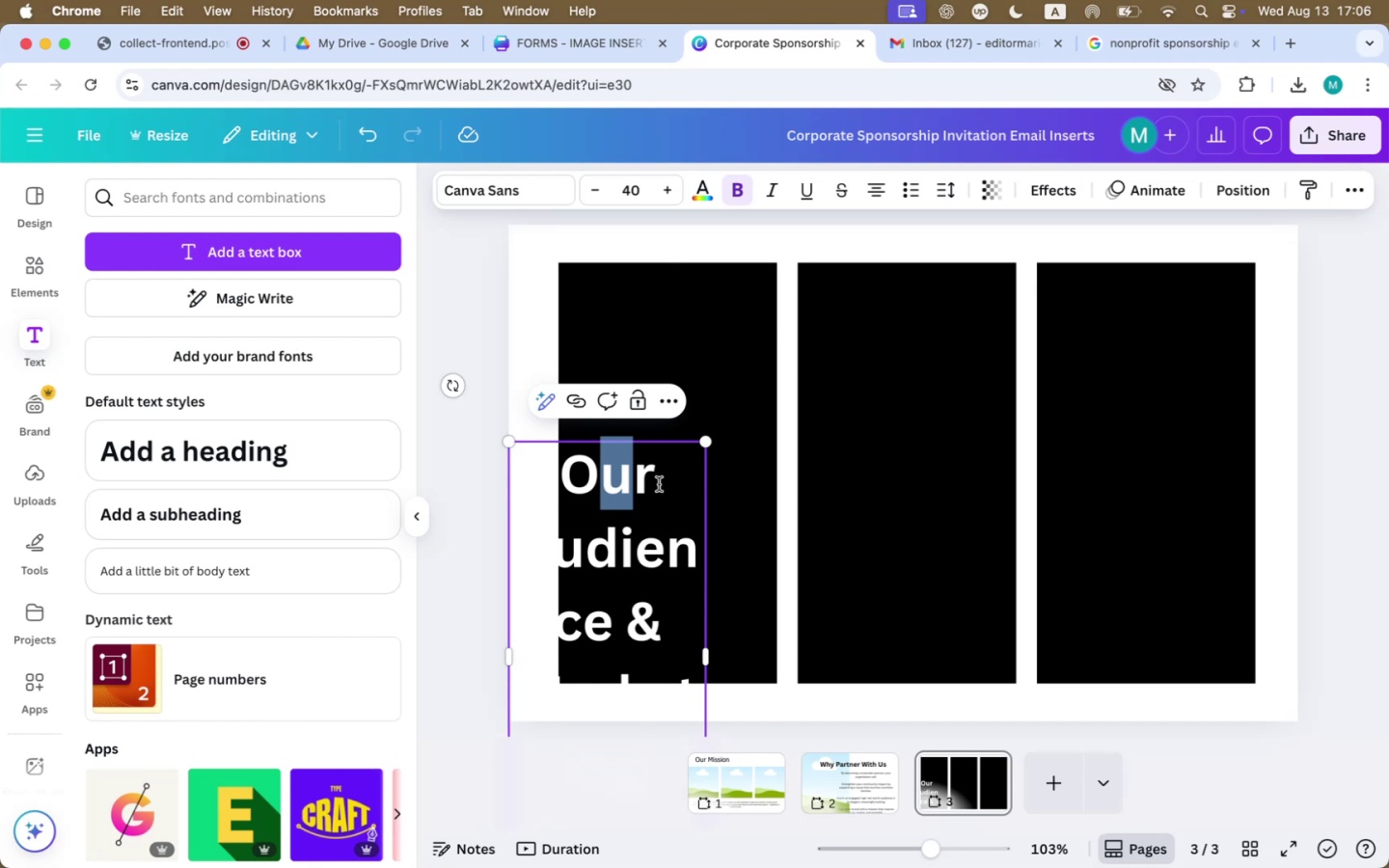 
key(Meta+CommandLeft)
 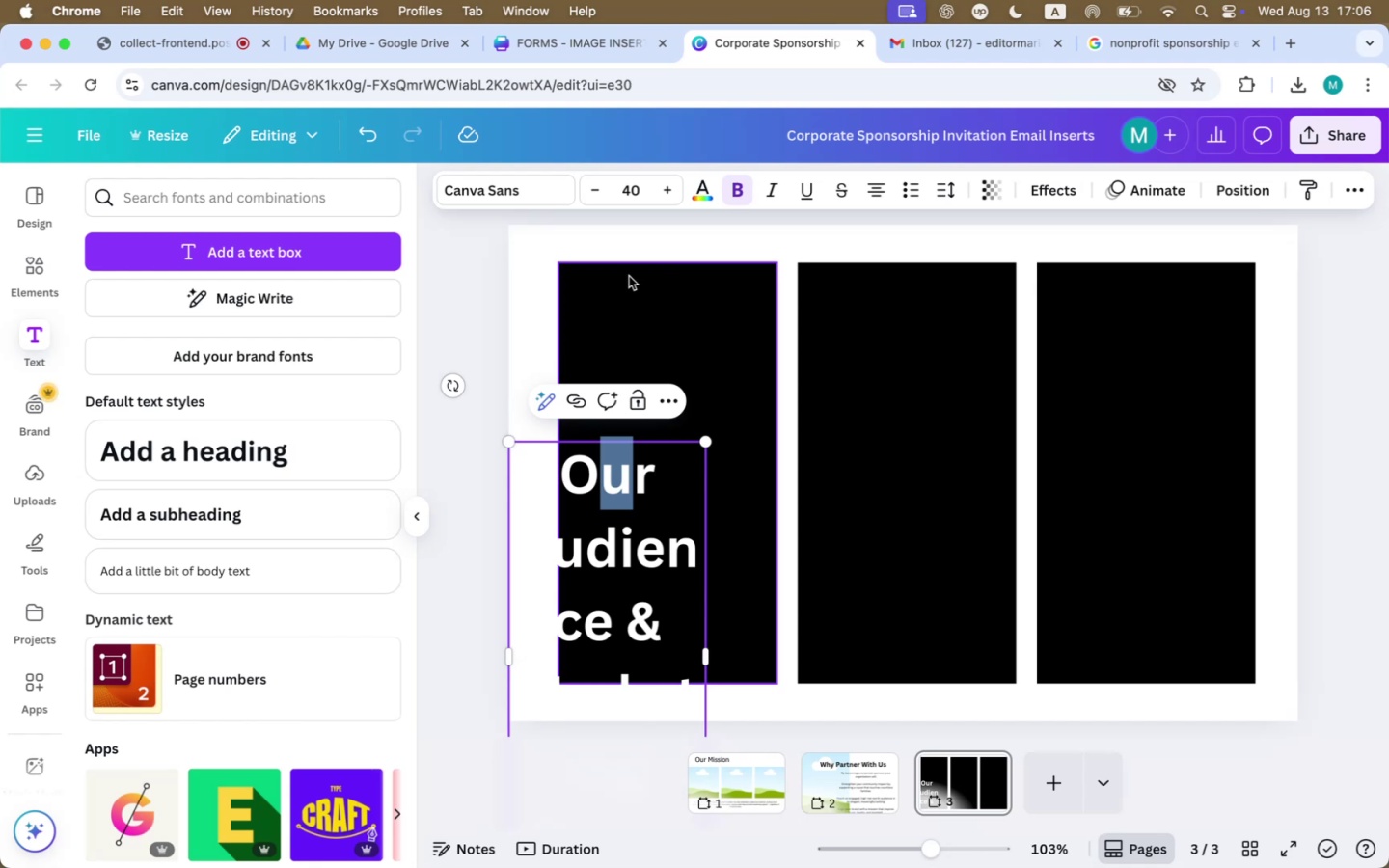 
key(Meta+A)
 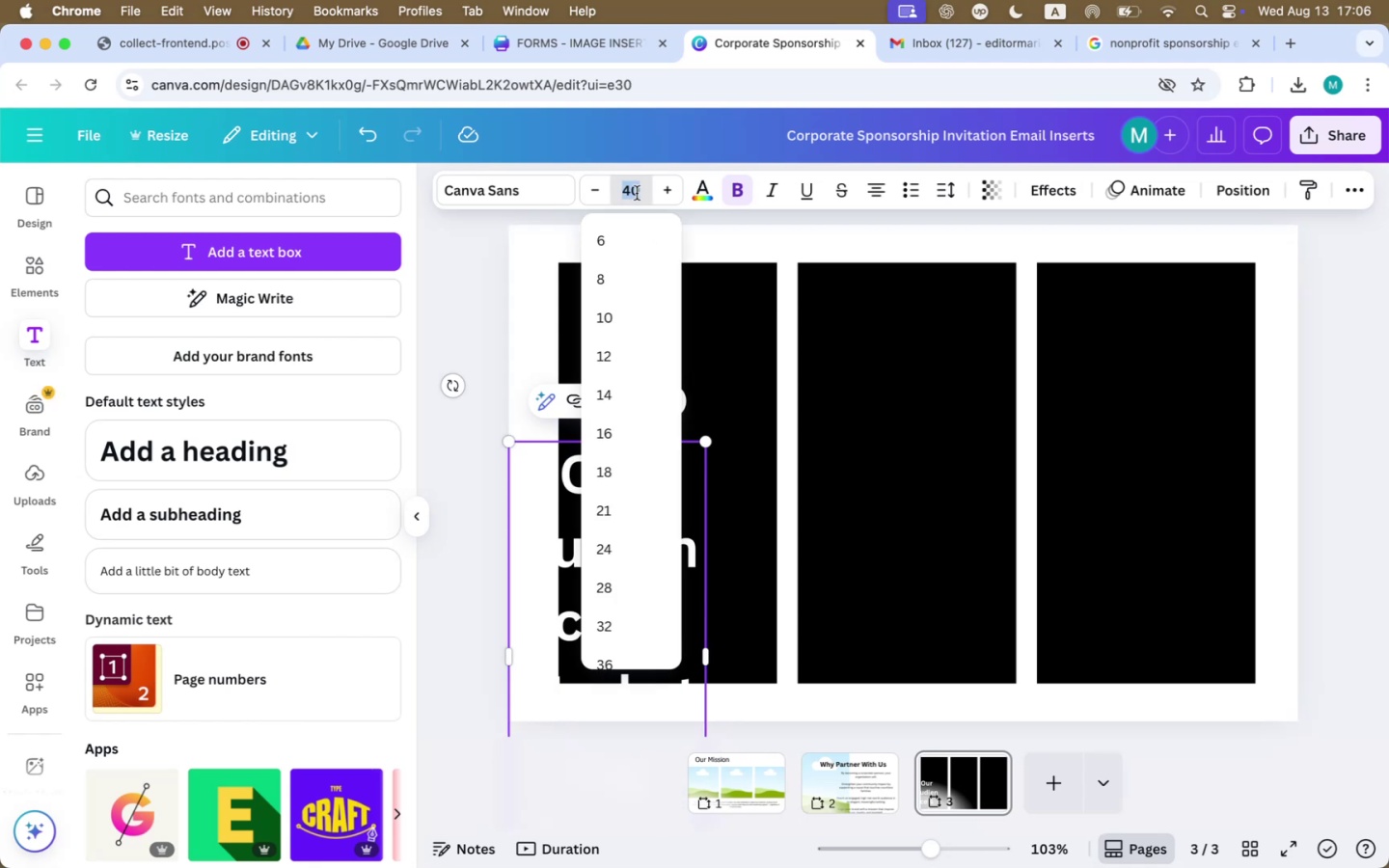 
type(20)
 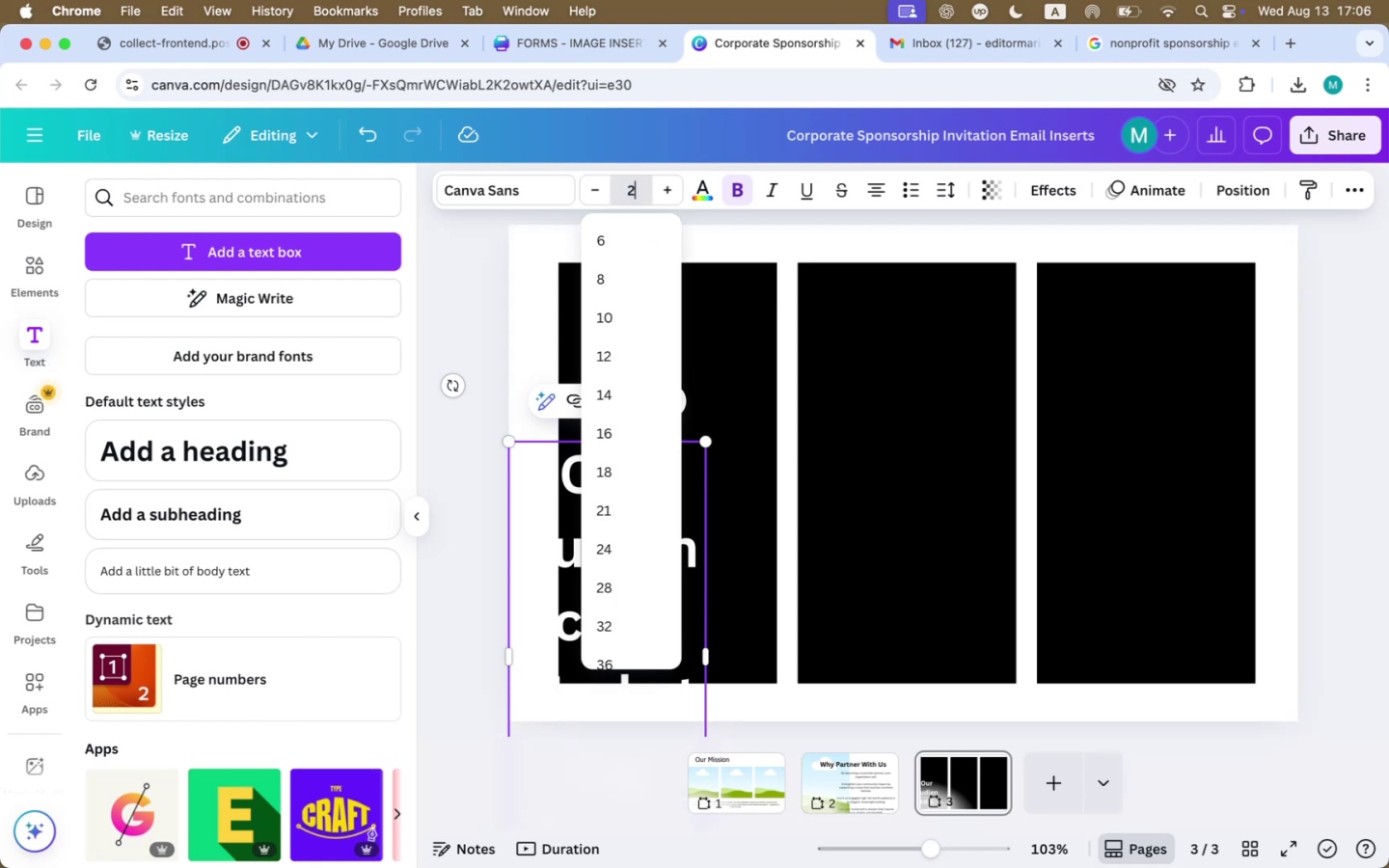 
key(Enter)
 